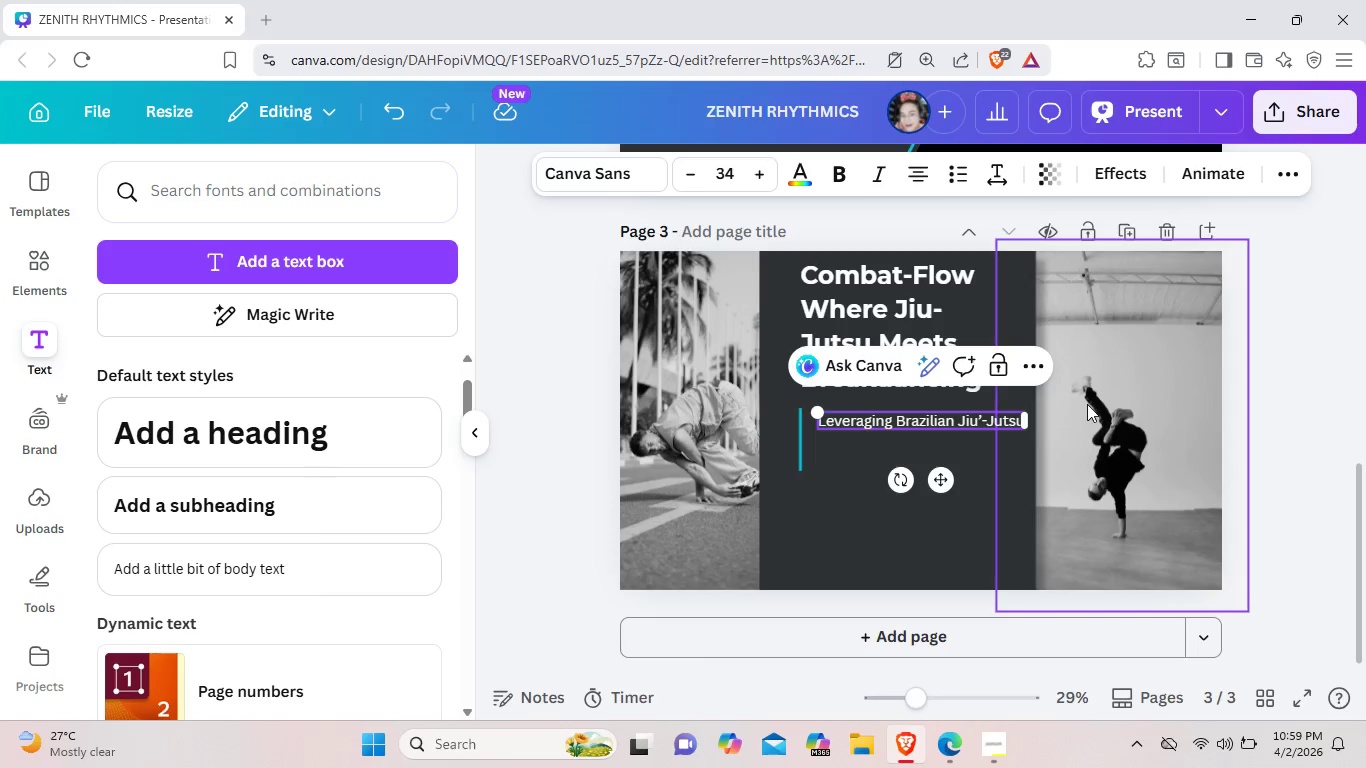 
type( beverage)
 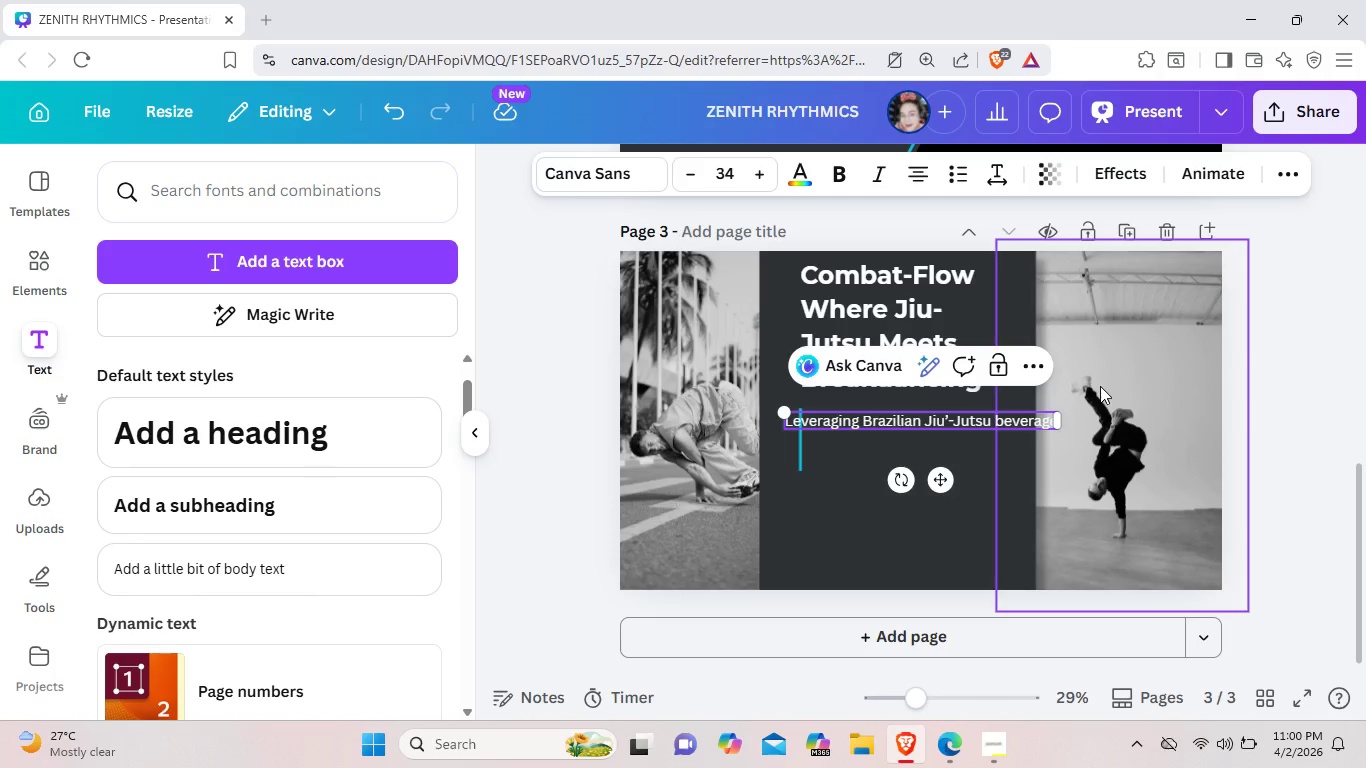 
wait(7.14)
 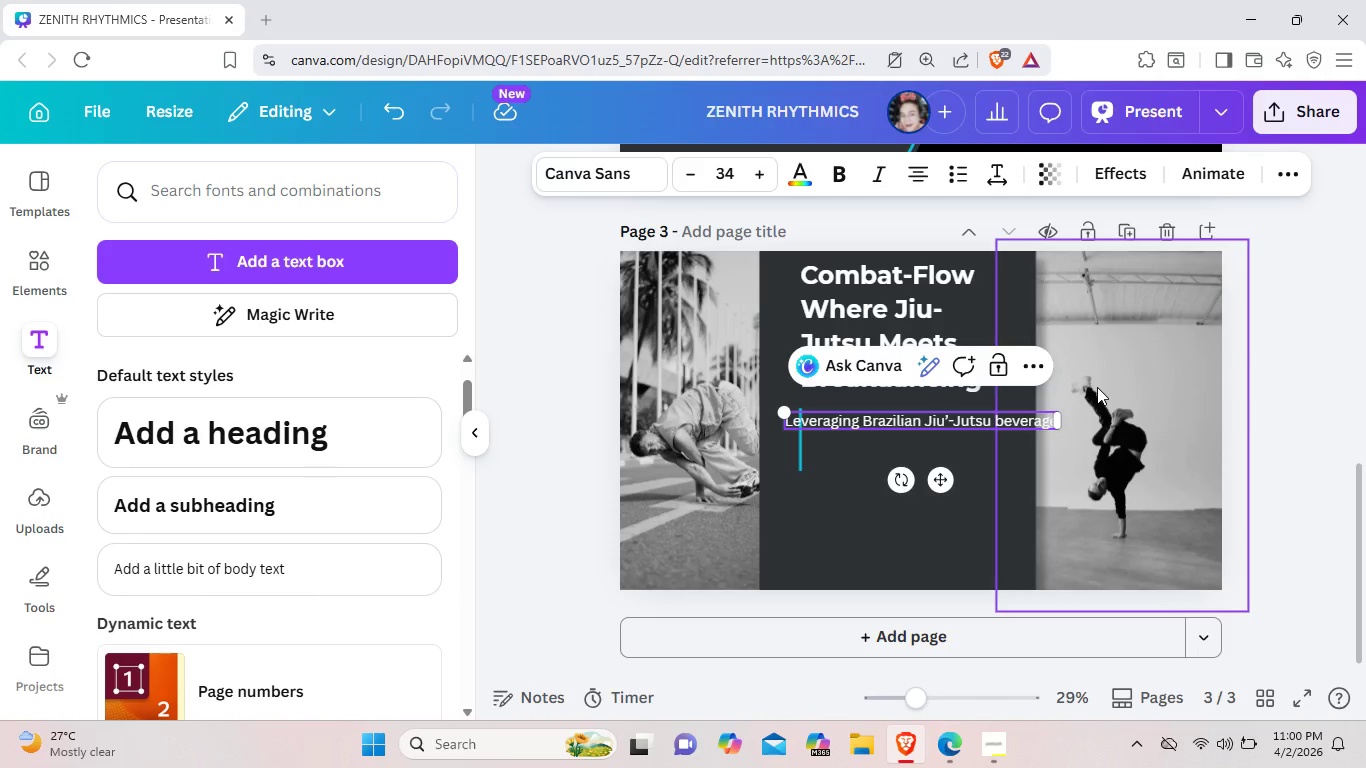 
type(-based)
 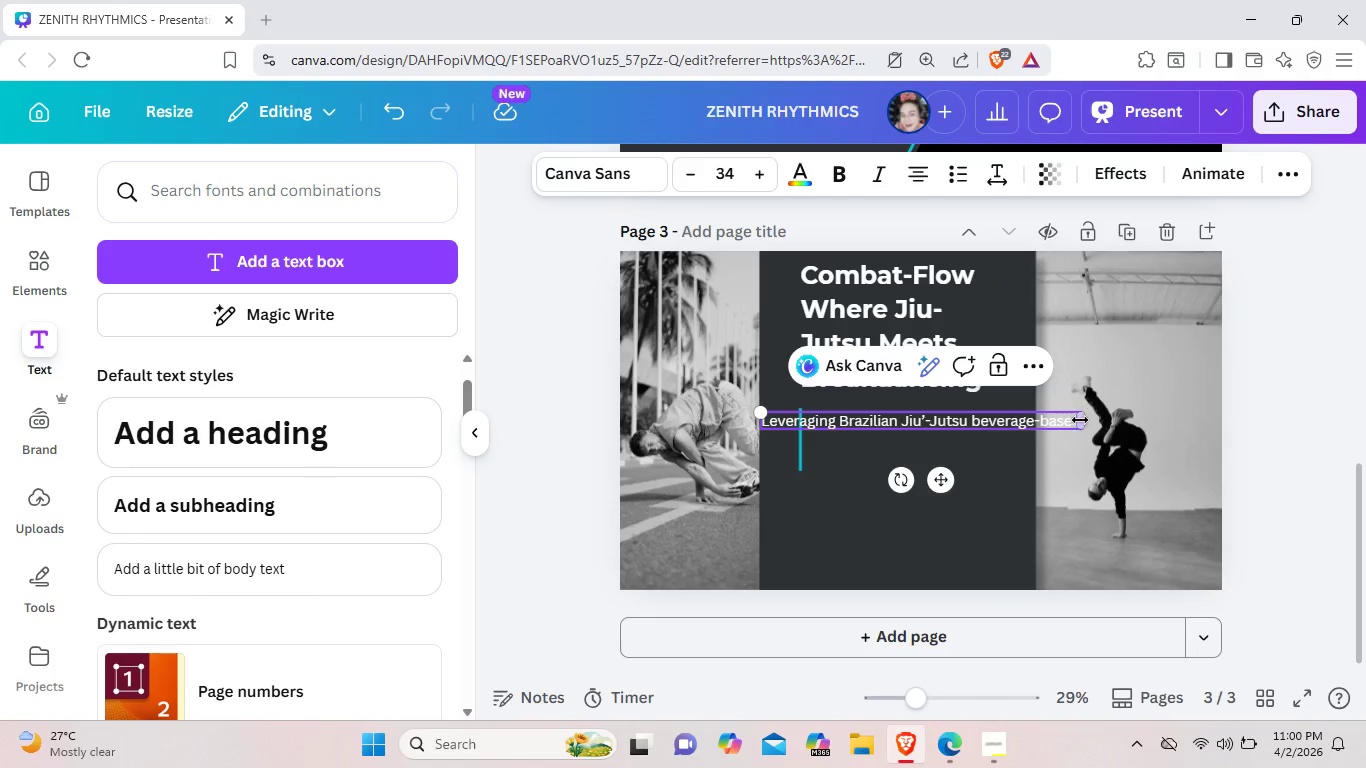 
left_click_drag(start_coordinate=[1081, 420], to_coordinate=[923, 410])
 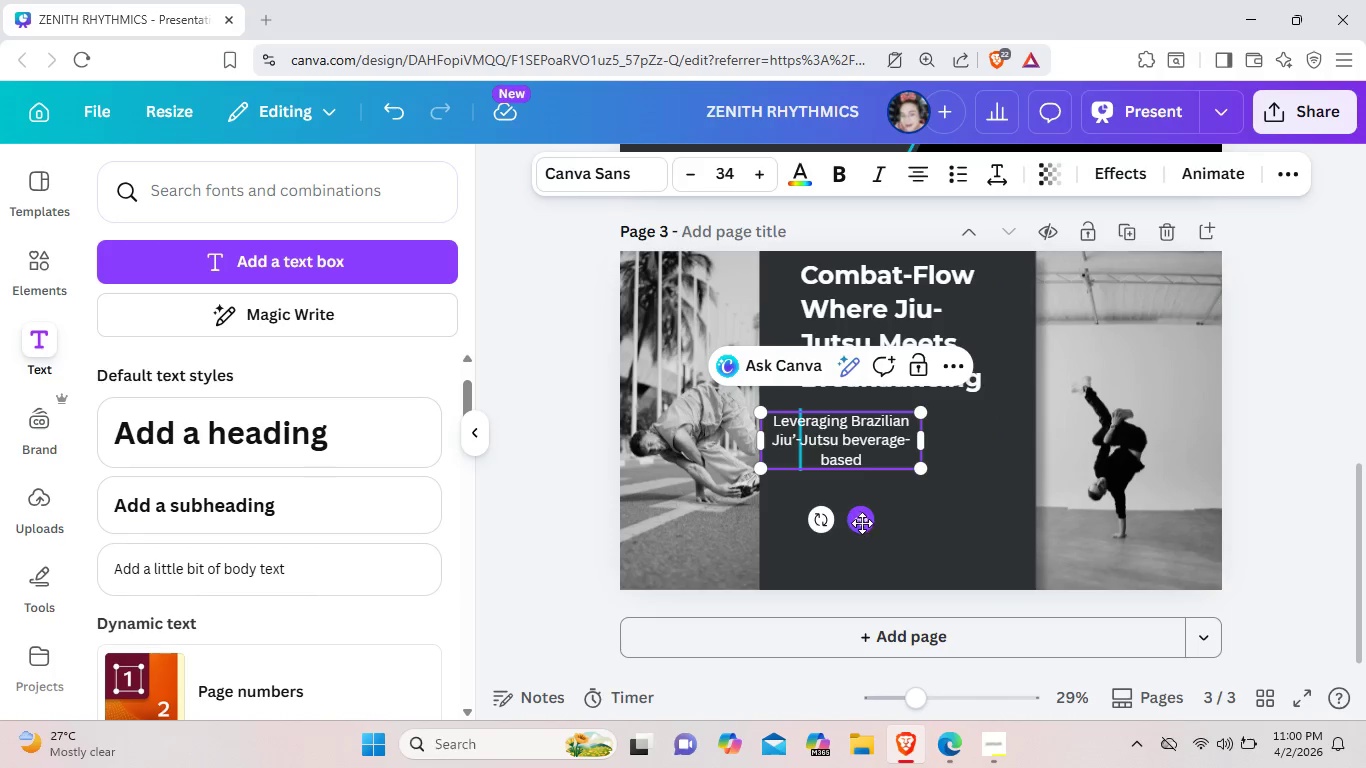 
left_click_drag(start_coordinate=[862, 523], to_coordinate=[906, 522])
 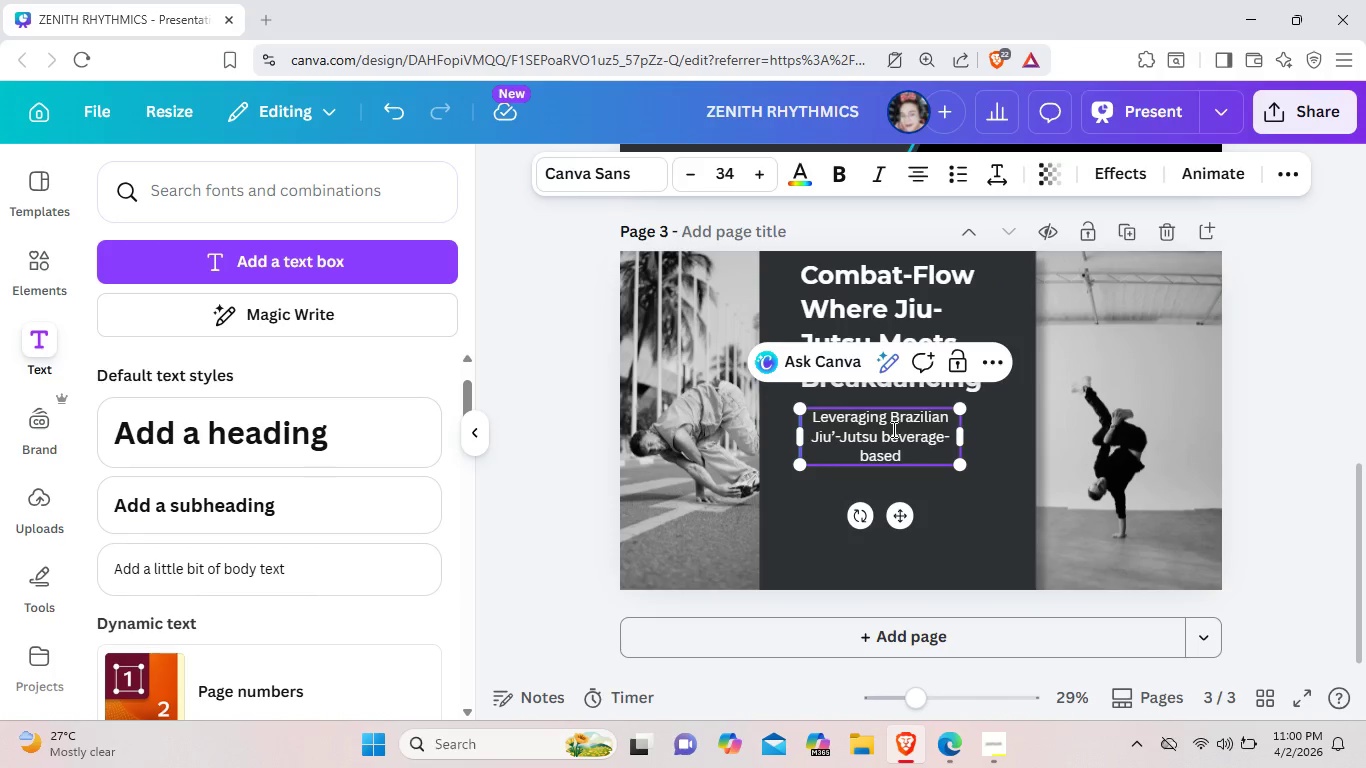 
left_click_drag(start_coordinate=[898, 518], to_coordinate=[904, 526])
 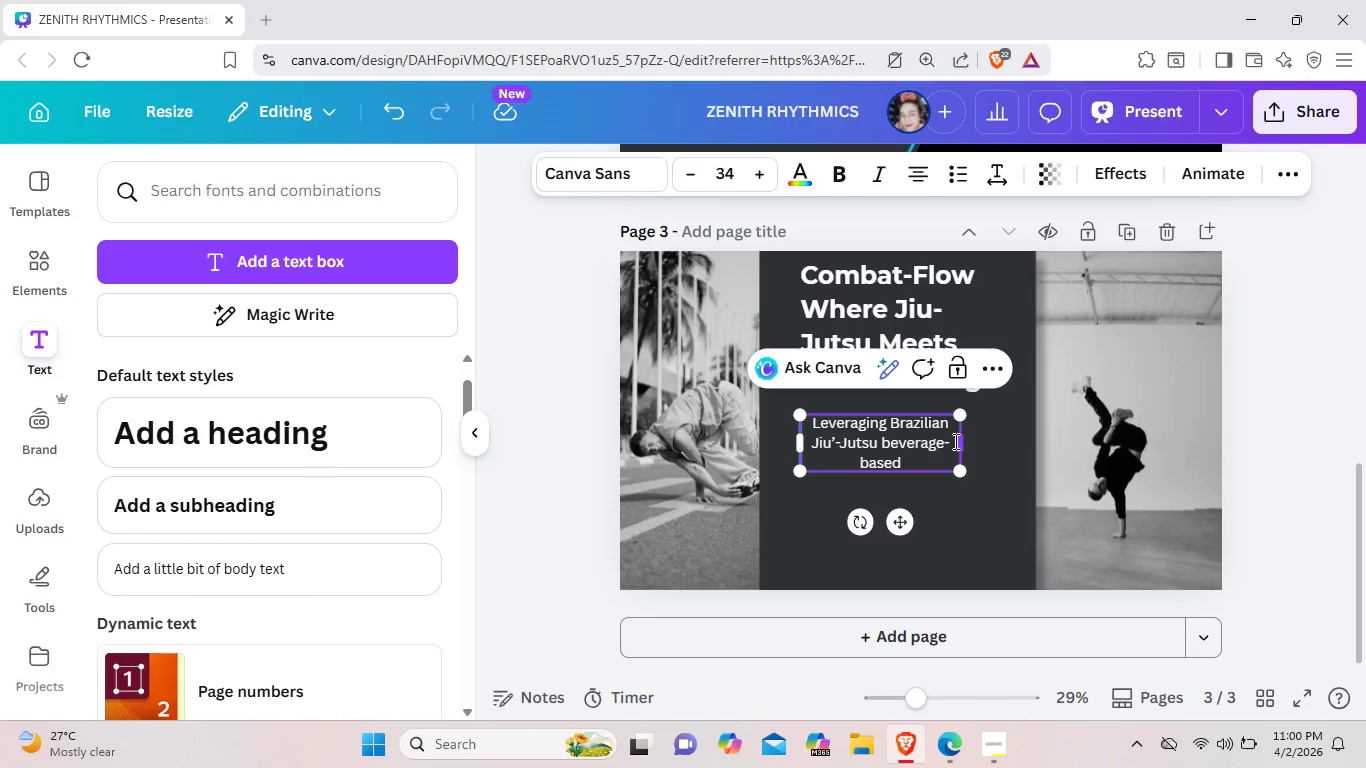 
left_click([922, 444])
 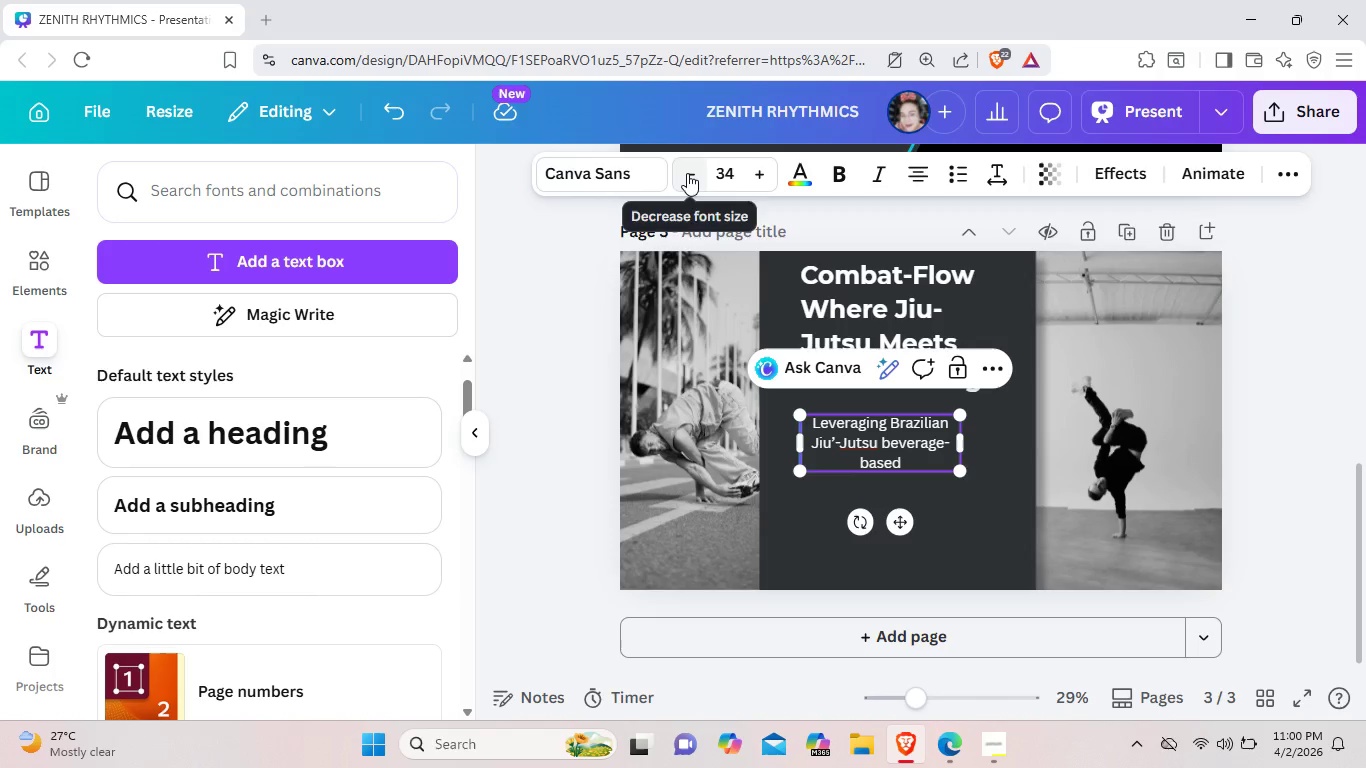 
left_click([687, 173])
 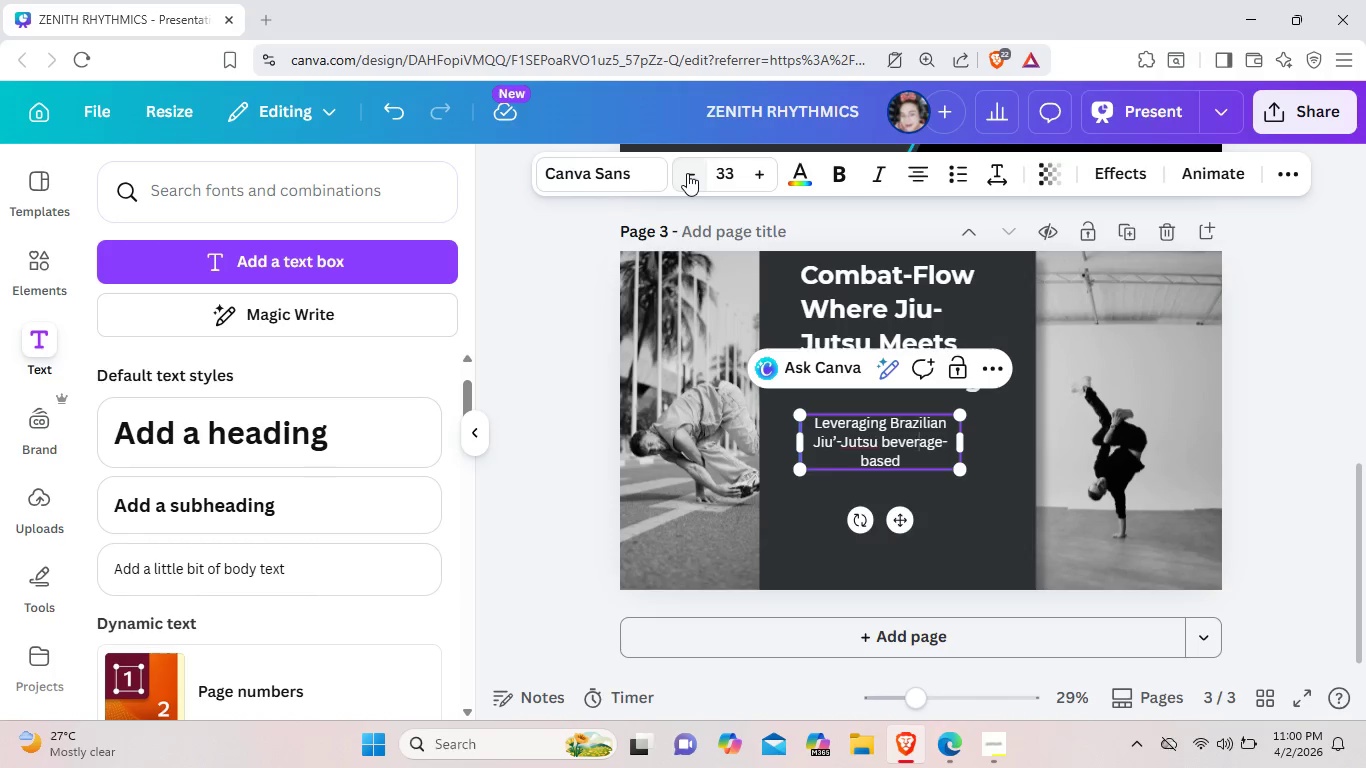 
left_click([687, 173])
 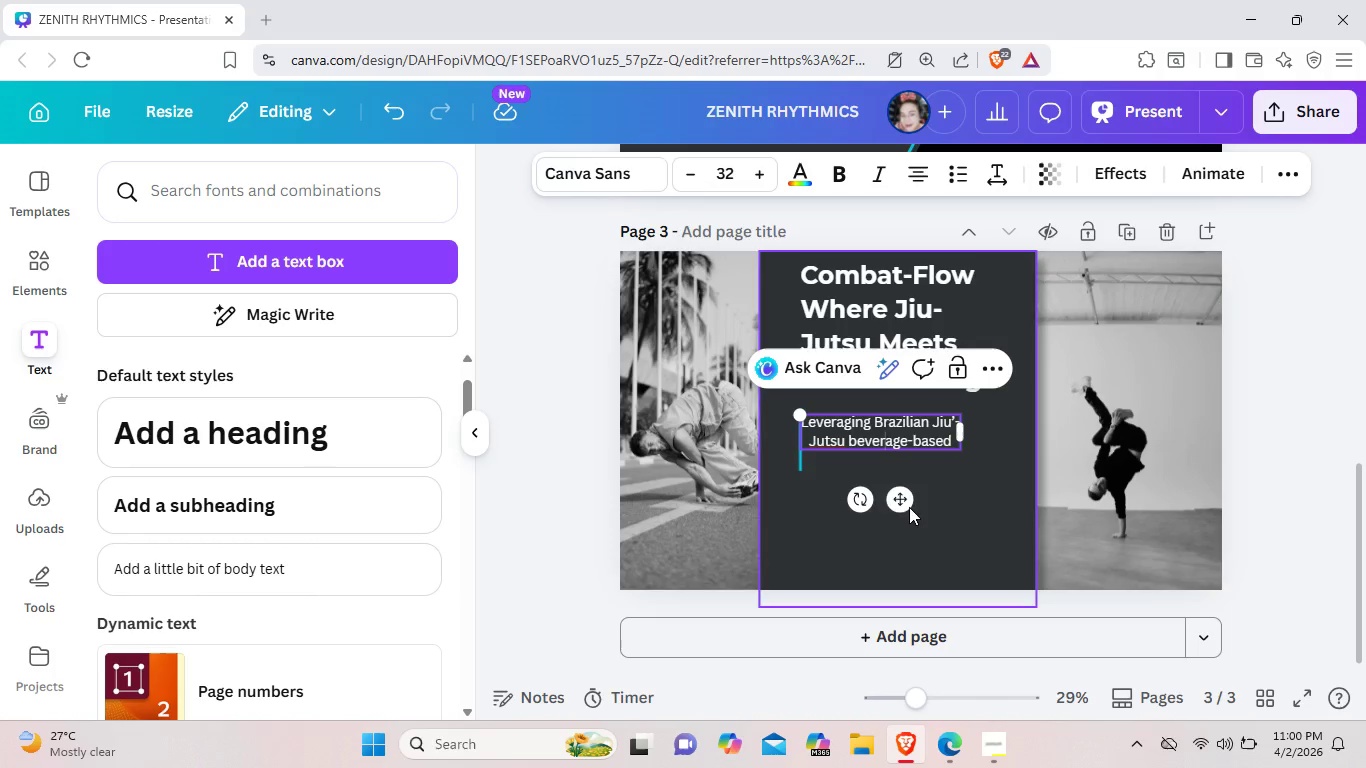 
left_click_drag(start_coordinate=[896, 497], to_coordinate=[898, 506])
 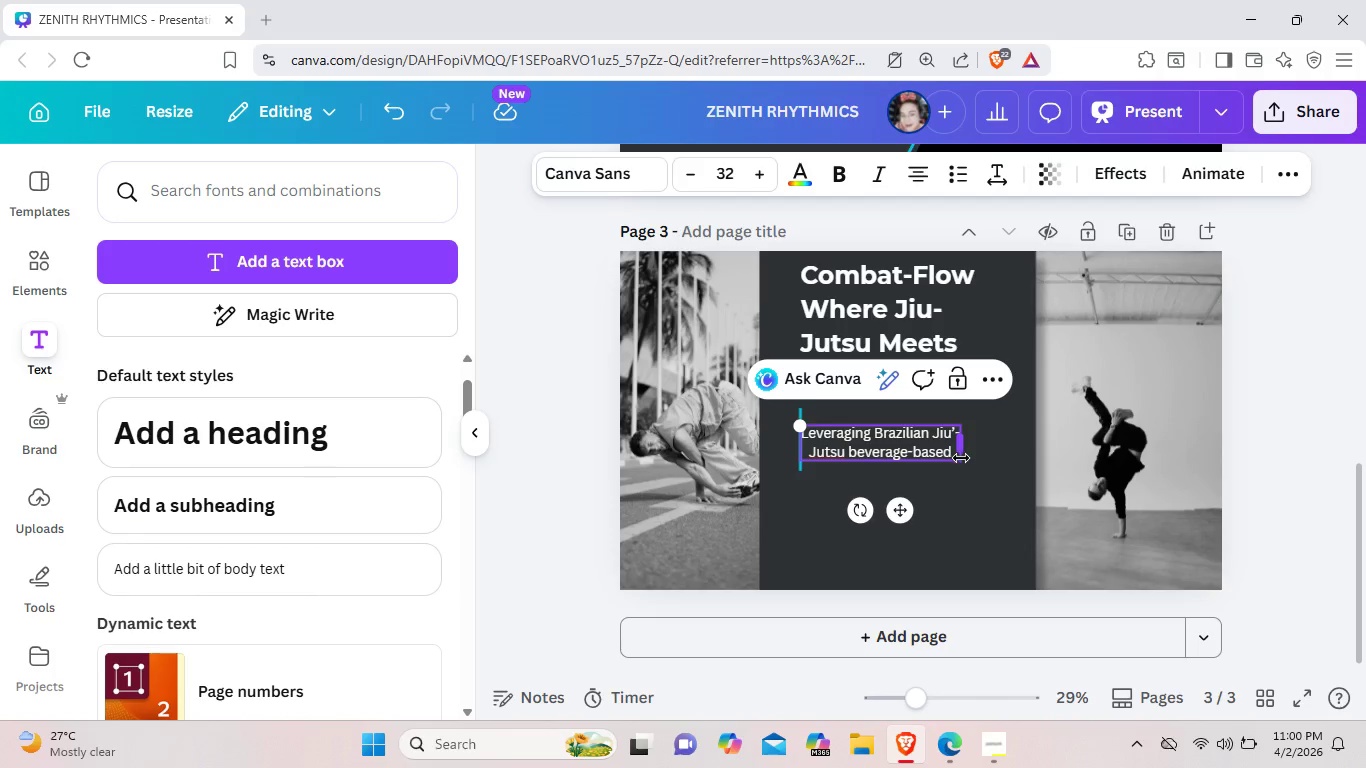 
left_click([951, 454])
 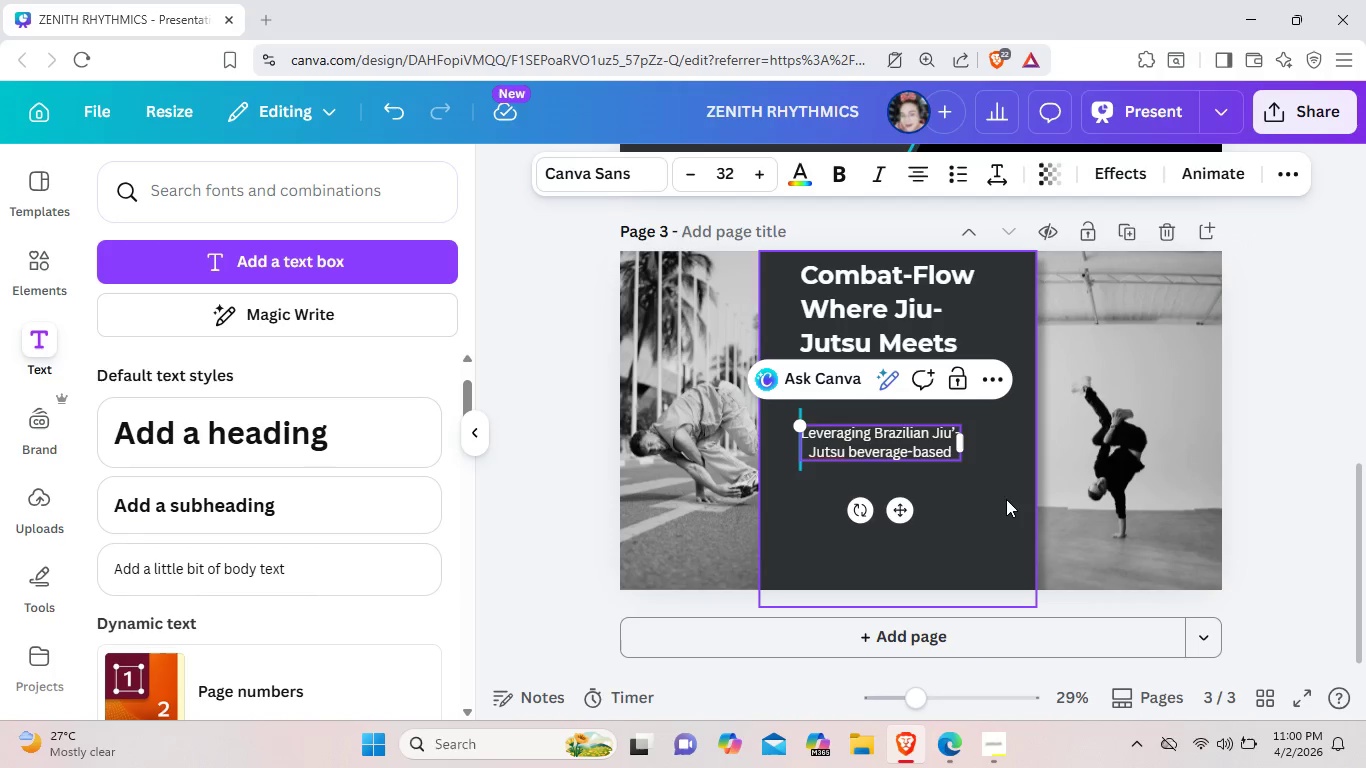 
type( grapping for elite program)
 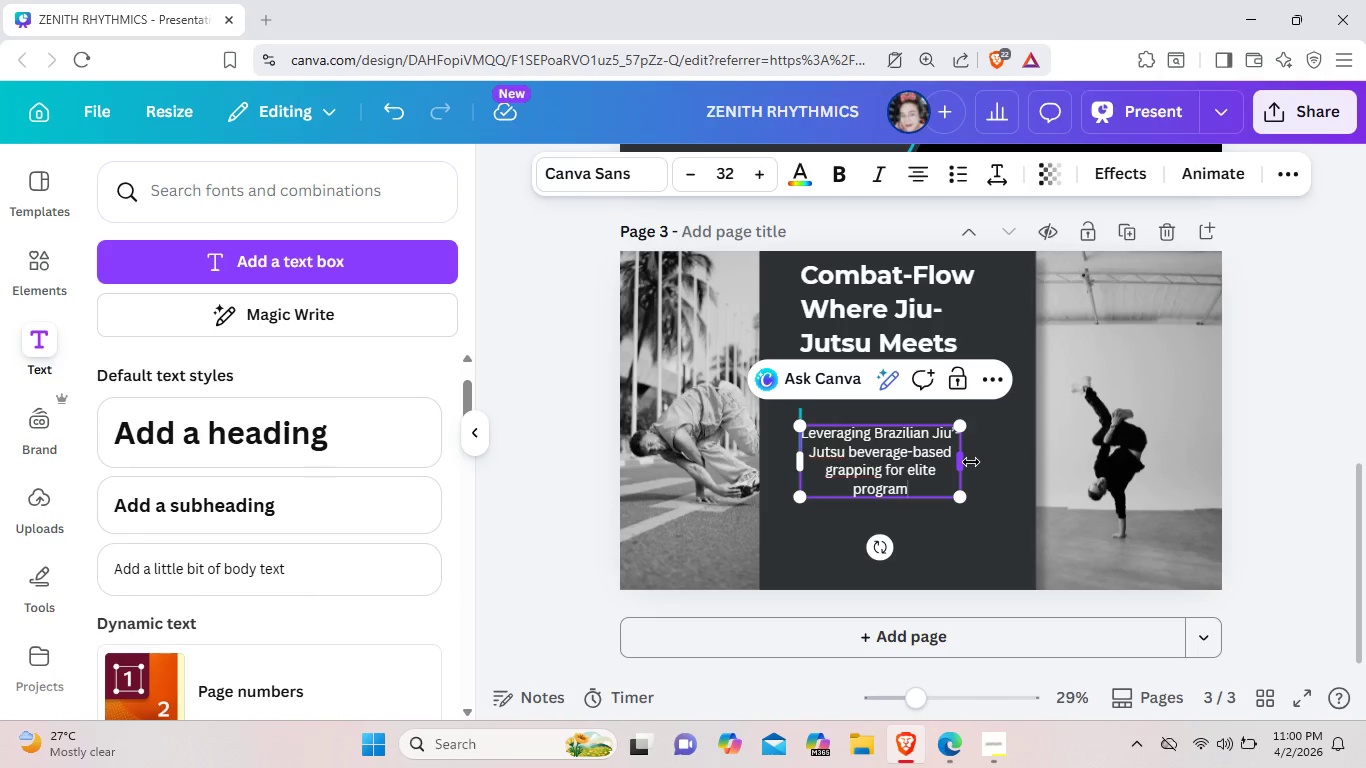 
wait(10.38)
 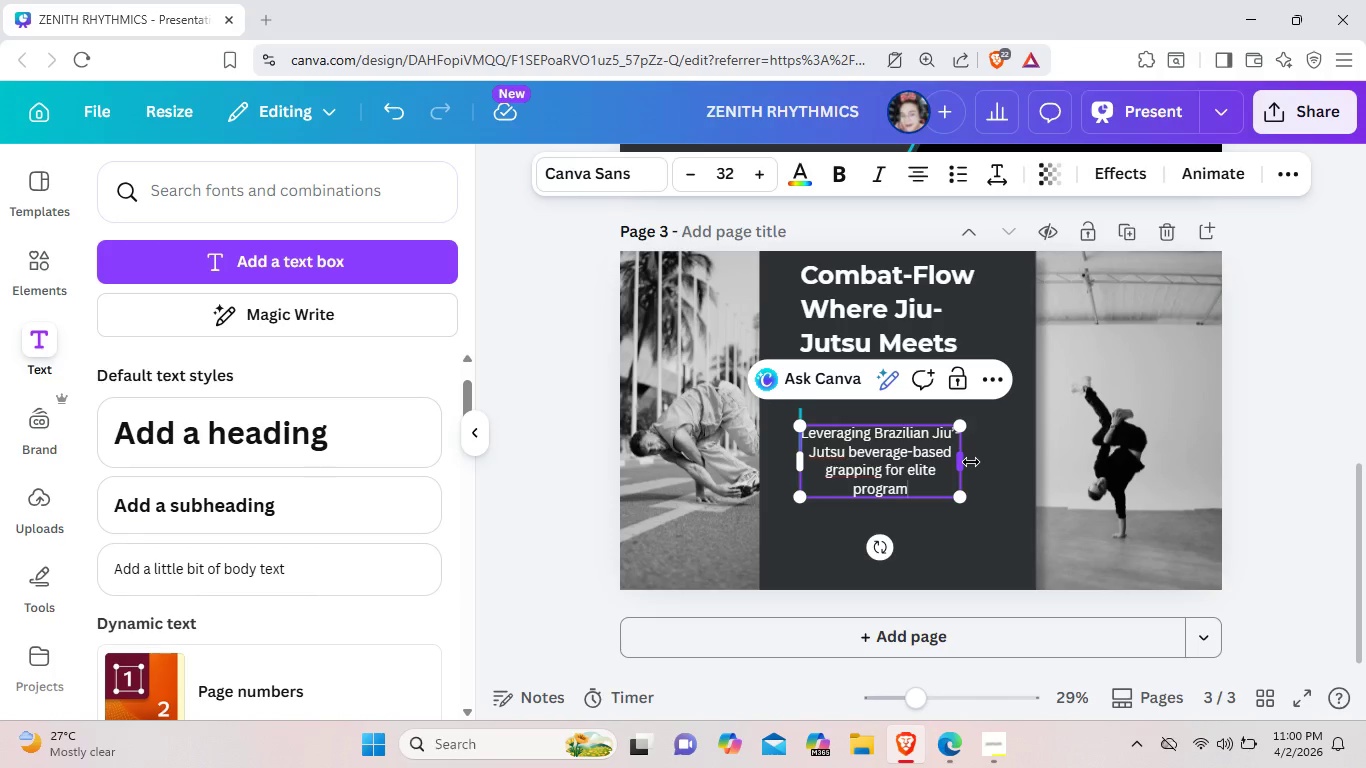 
key(Backslash)
 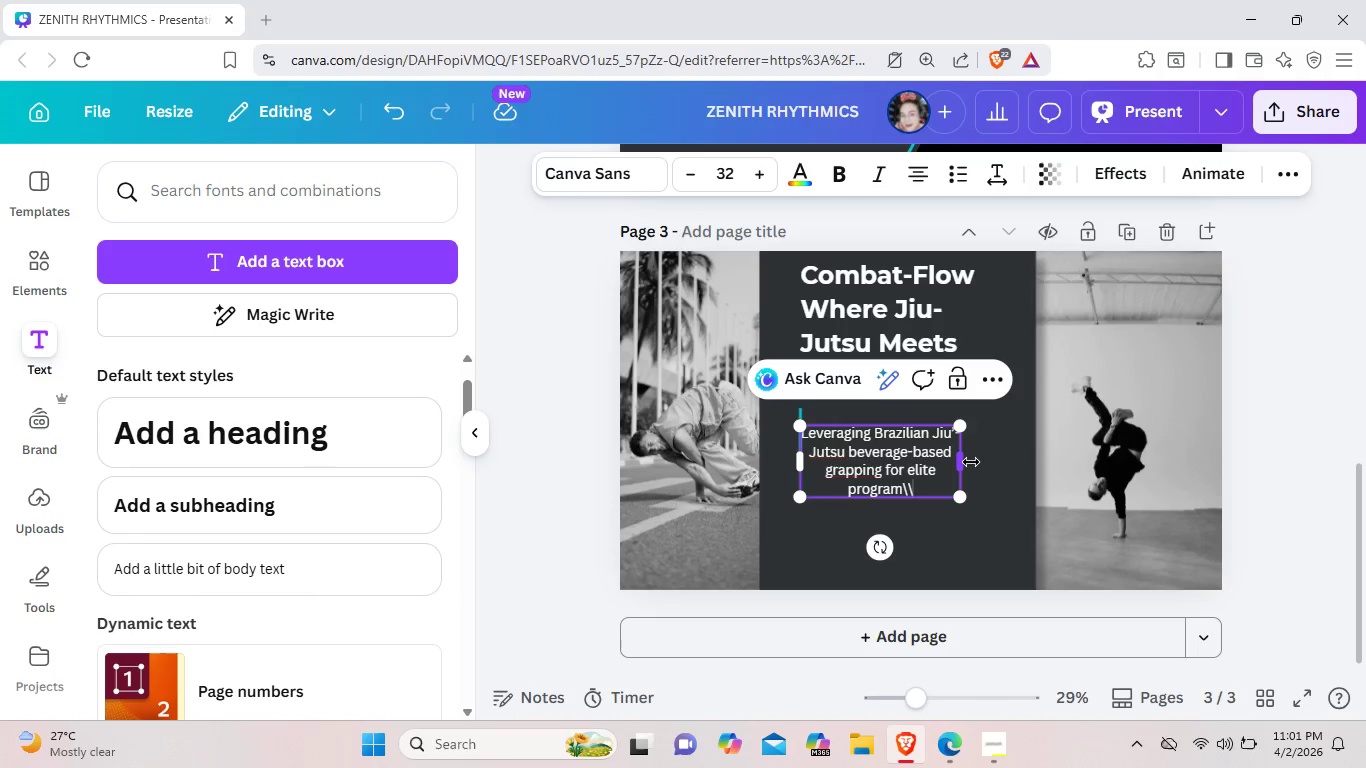 
key(Backslash)
 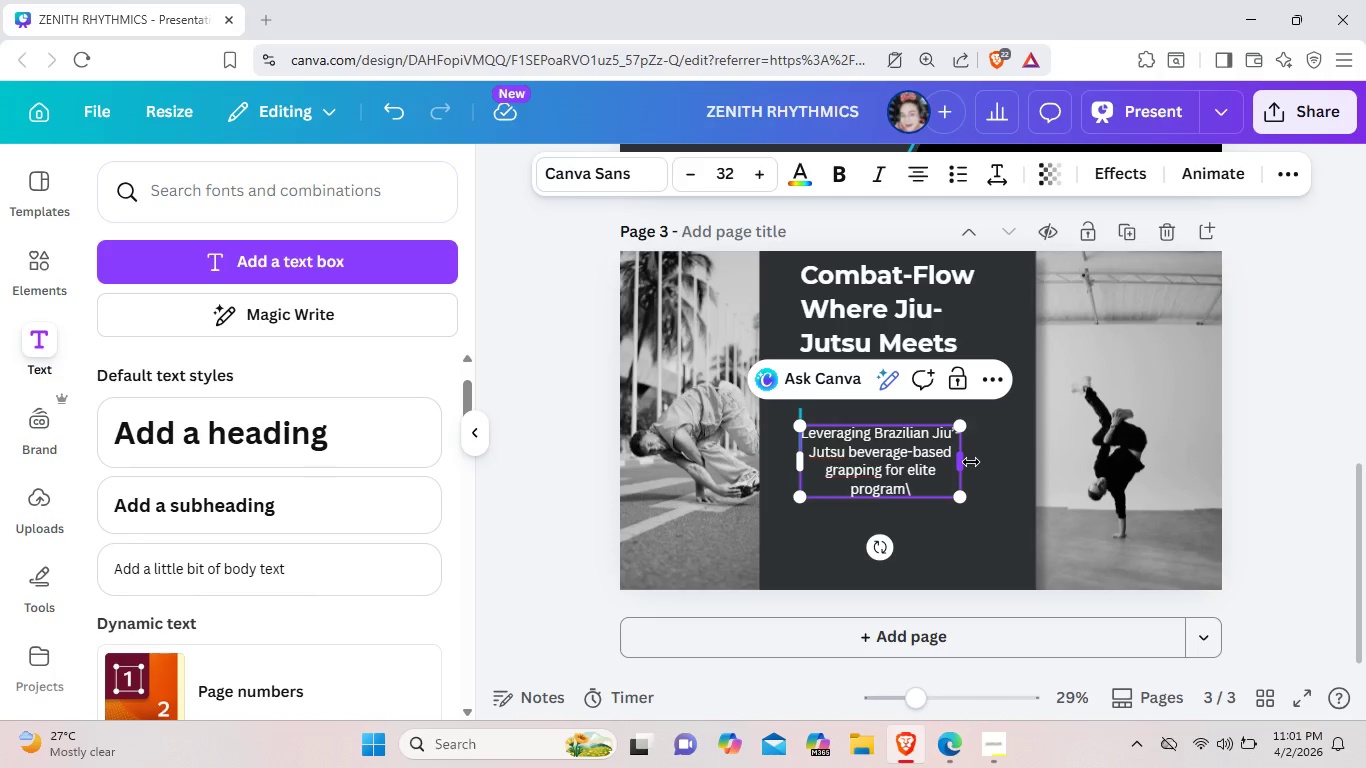 
key(Backspace)
 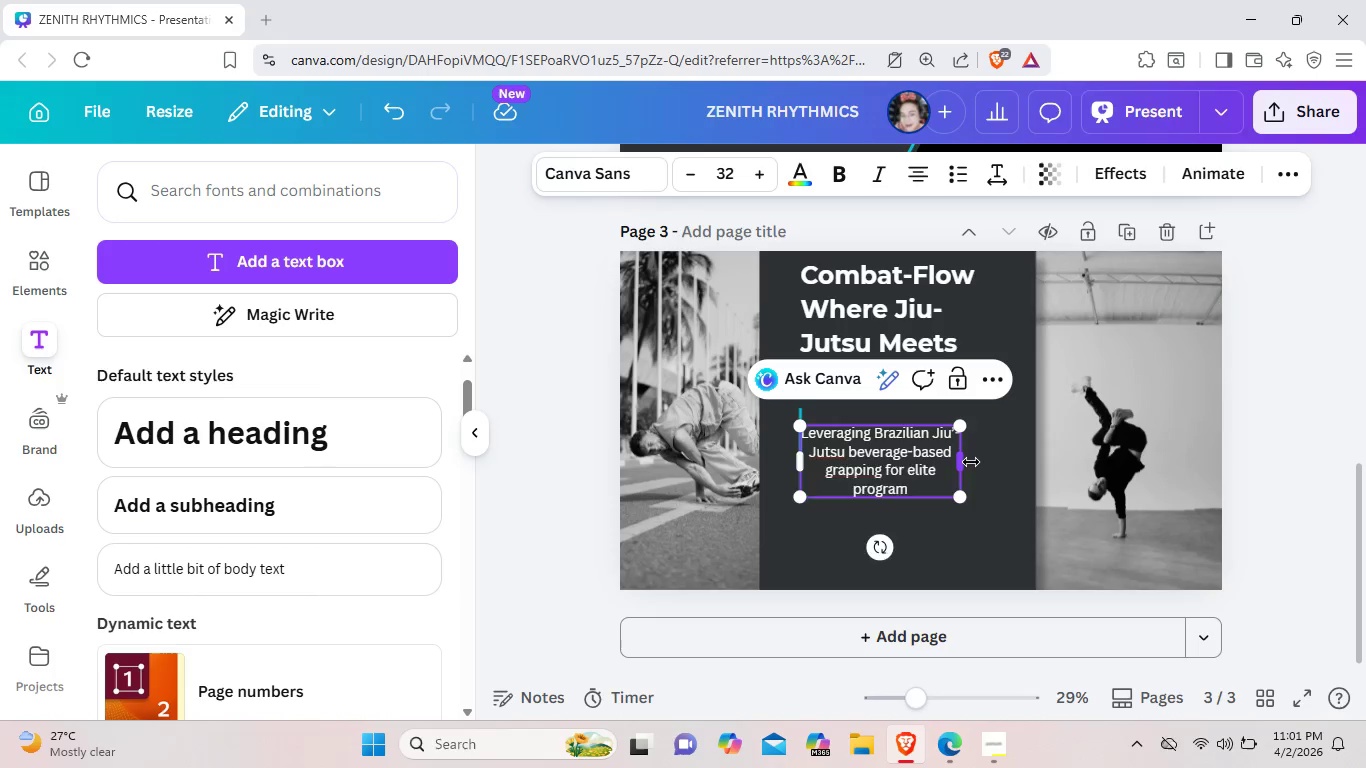 
key(Backspace)
 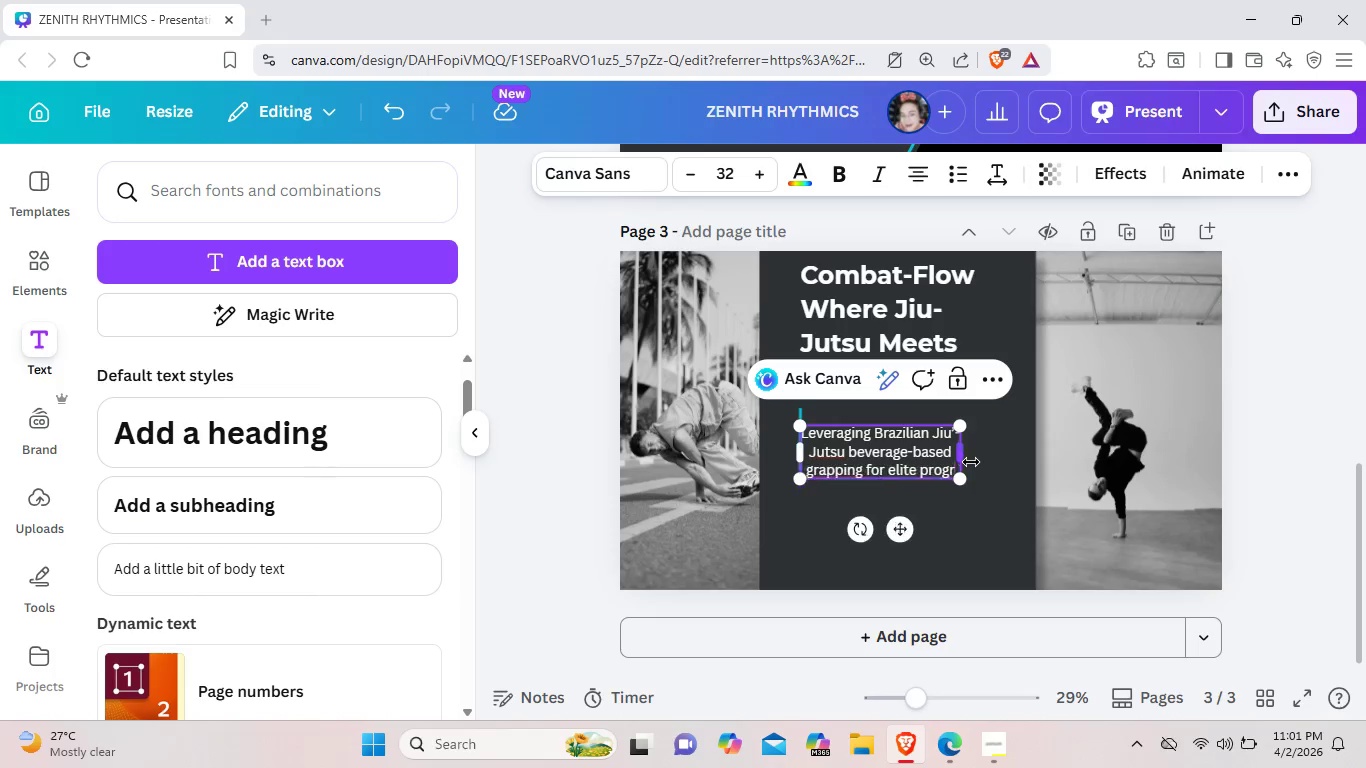 
key(Backspace)
 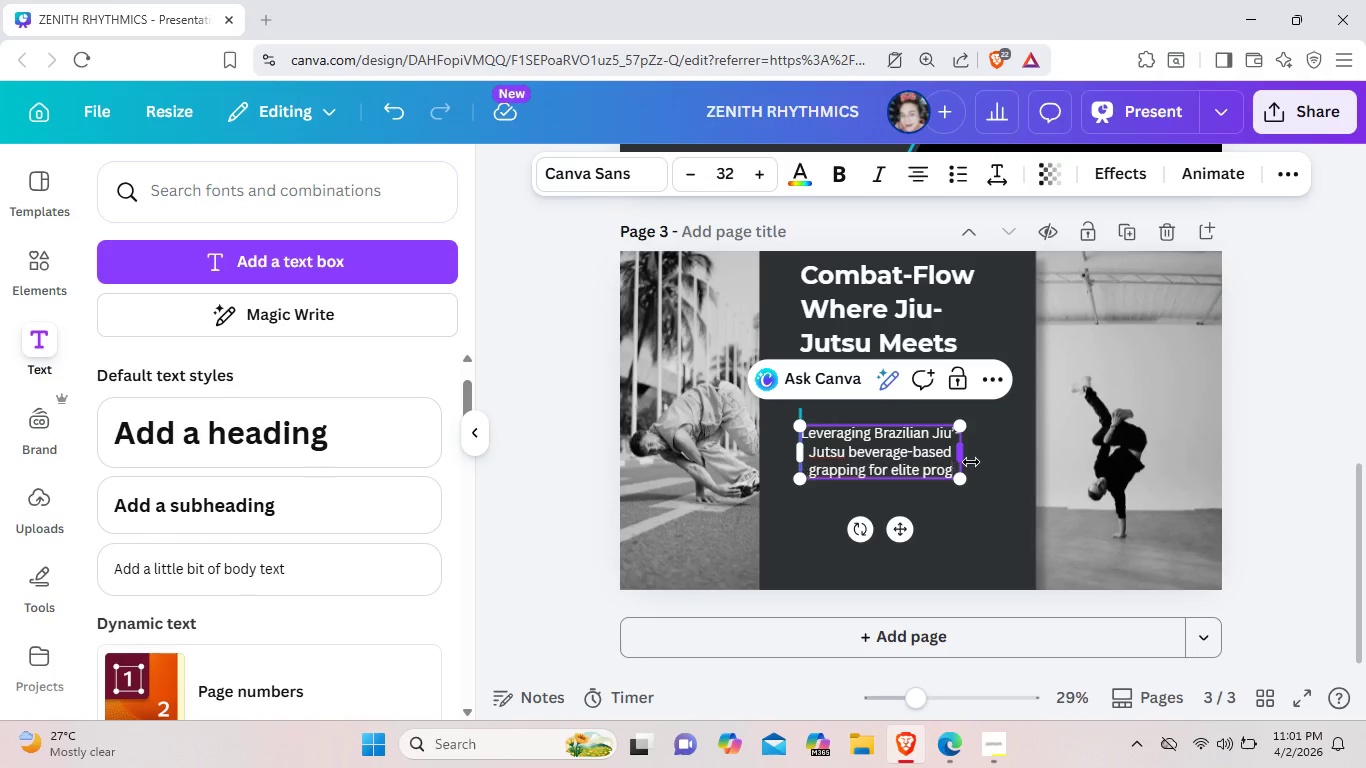 
key(Backspace)
 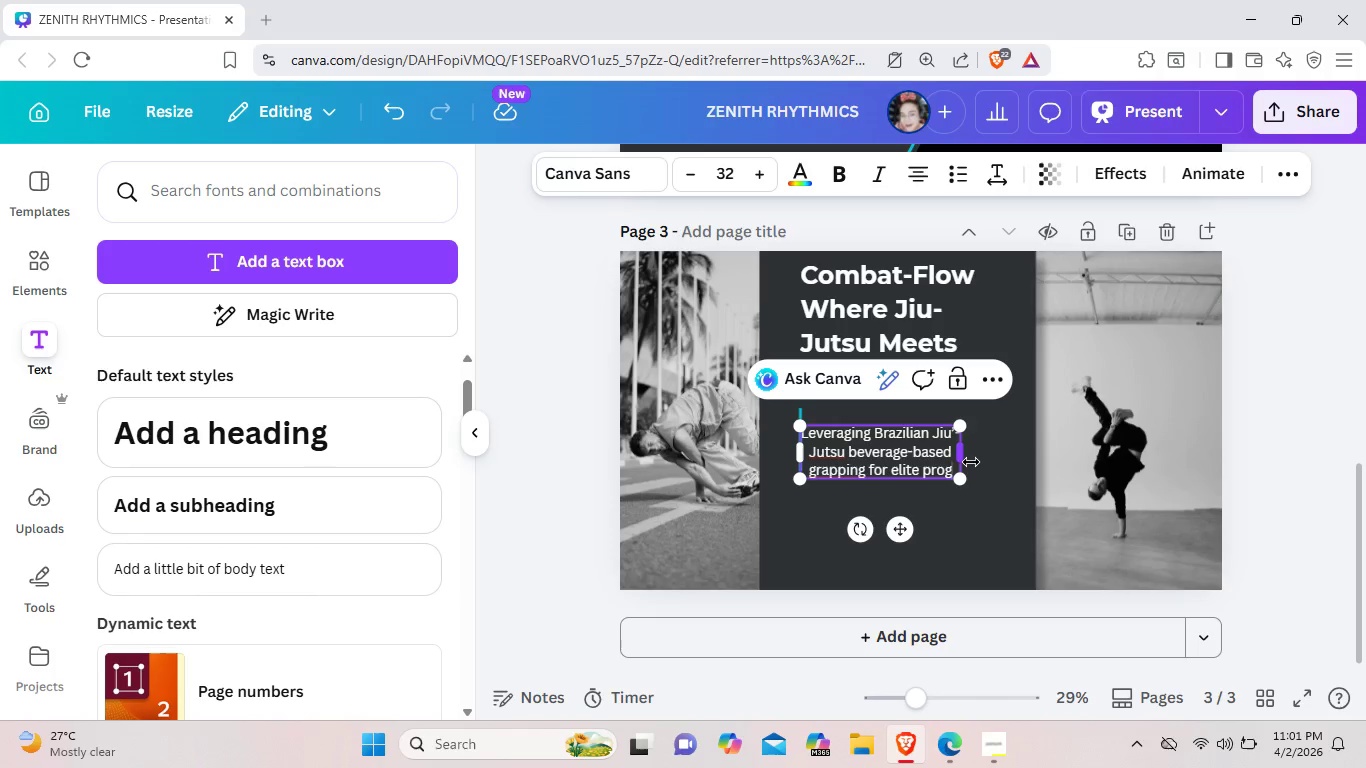 
key(Backspace)
 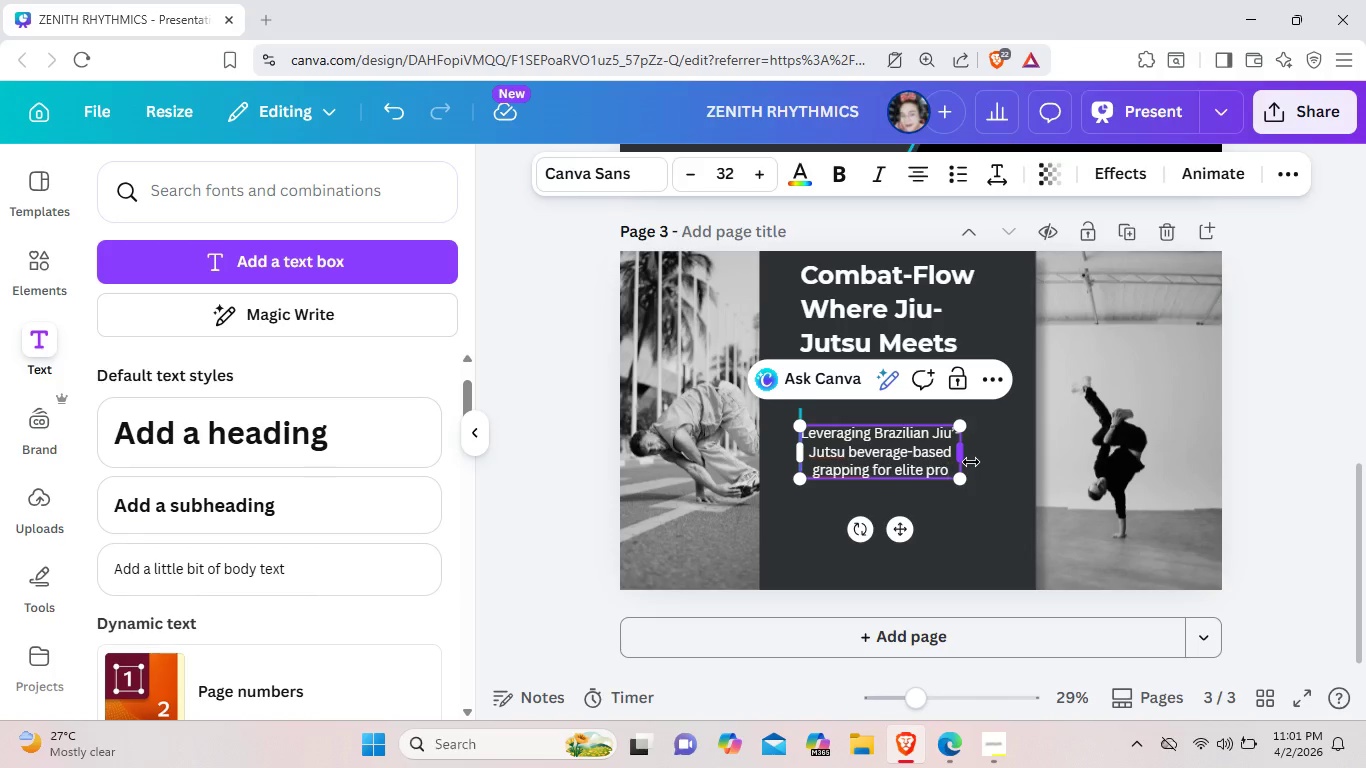 
key(Backspace)
 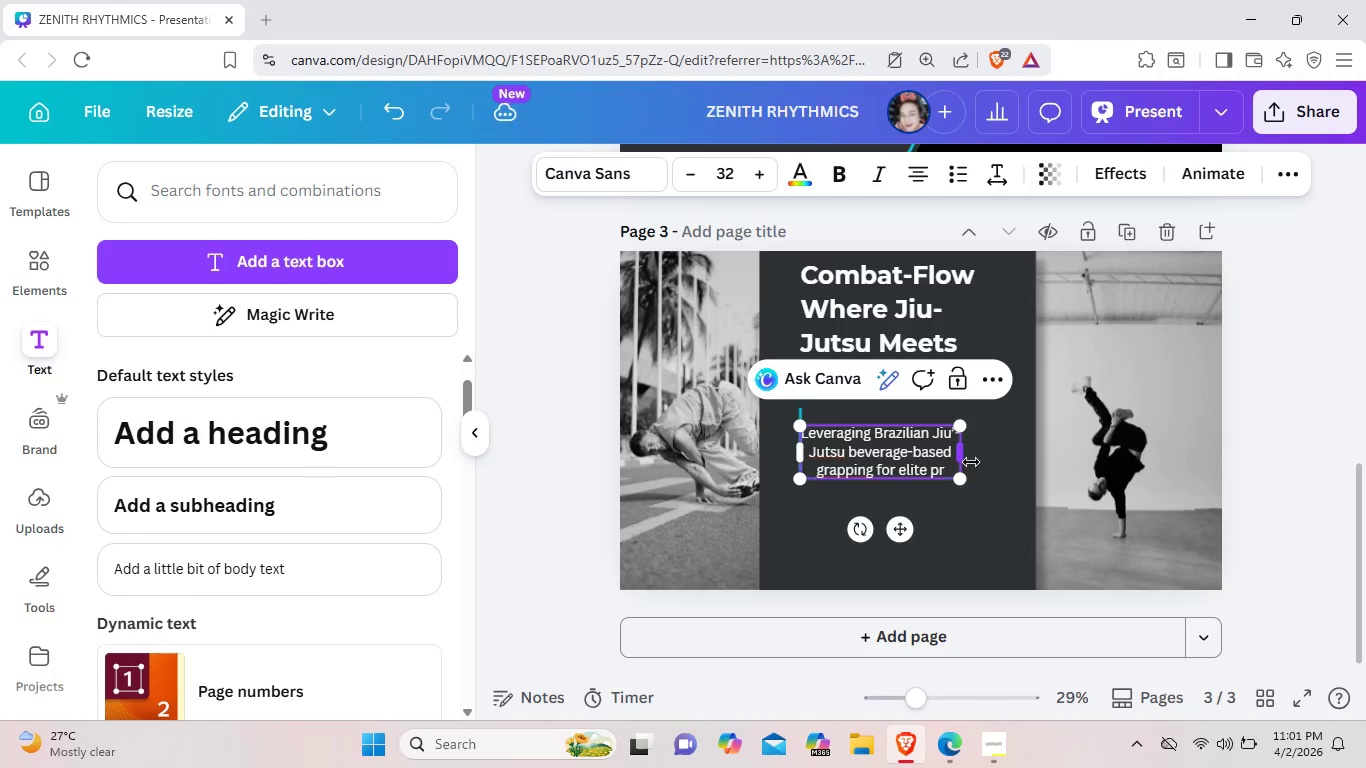 
key(Backspace)
 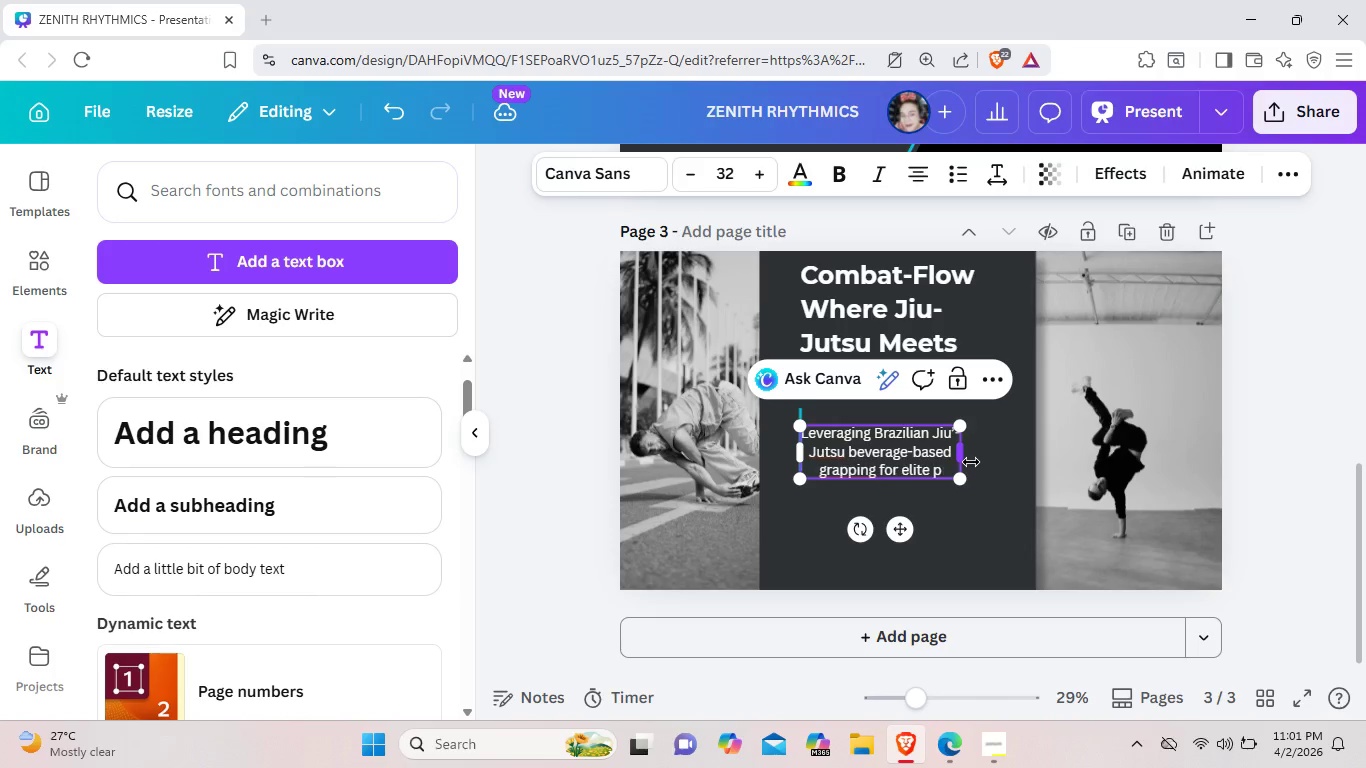 
key(Backspace)
 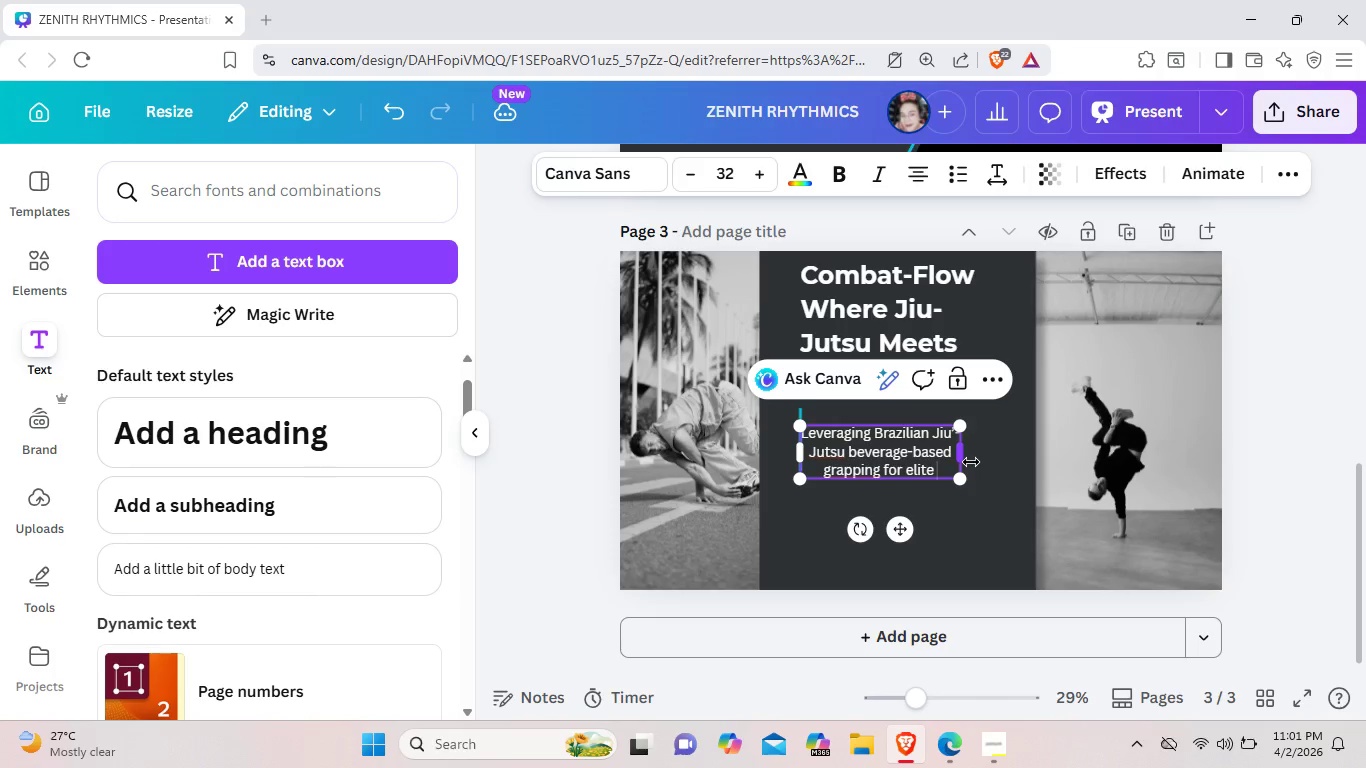 
key(Backspace)
 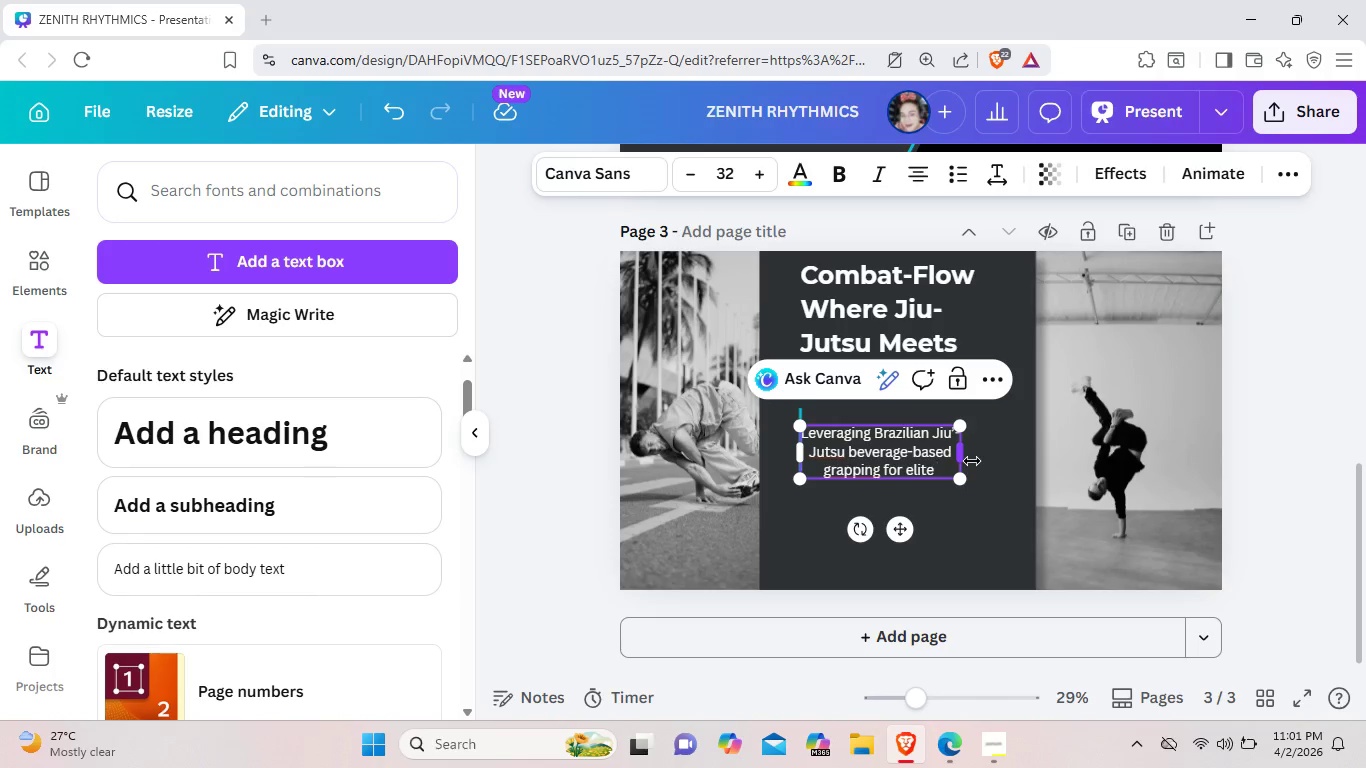 
type(fucnt)
key(Backspace)
key(Backspace)
key(Backspace)
type(nctional)
 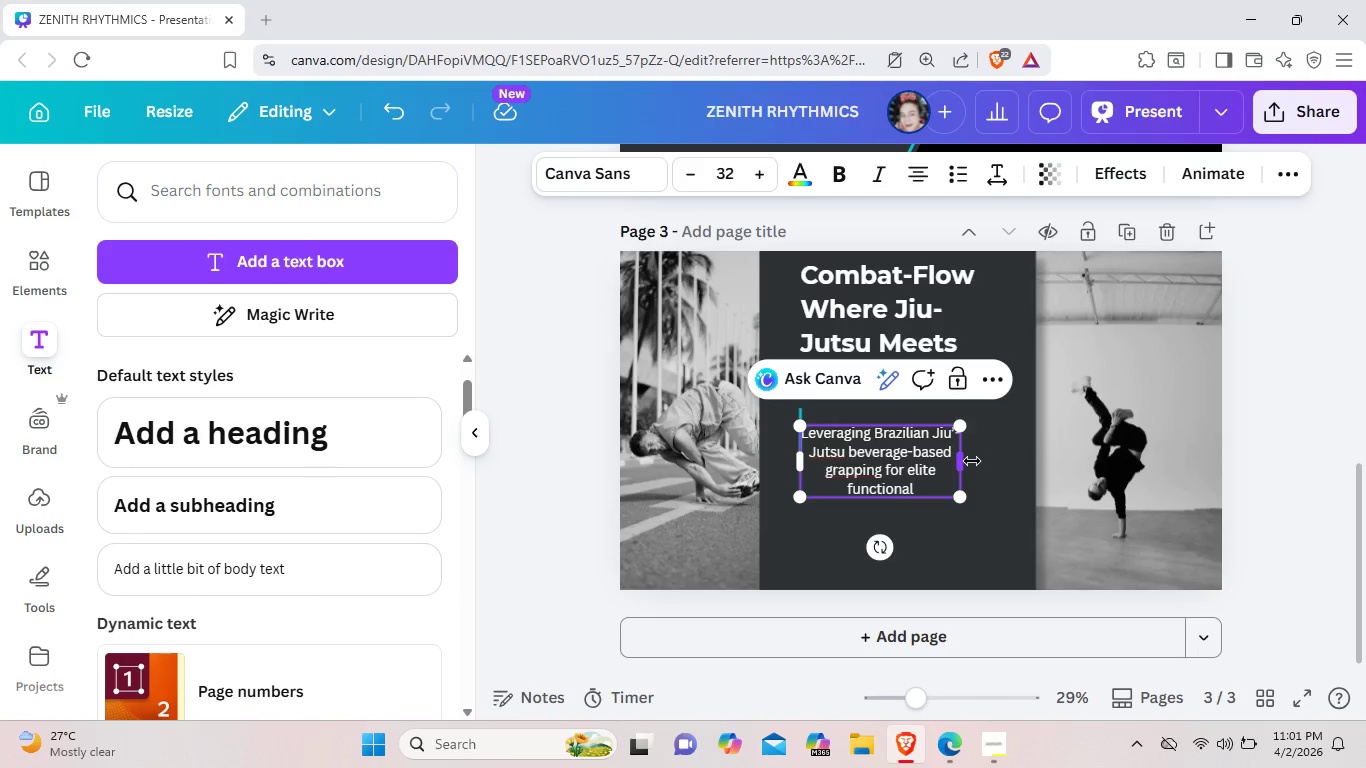 
wait(5.34)
 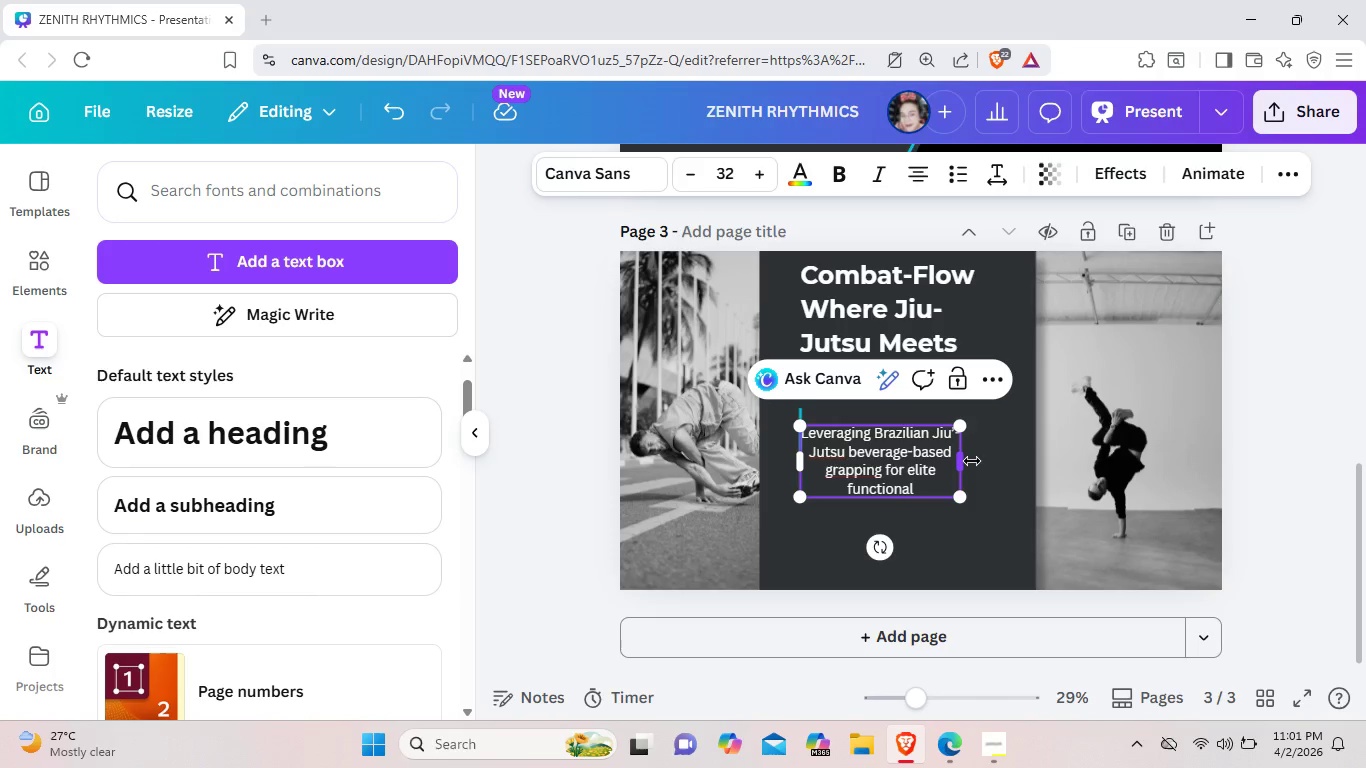 
type( stre)
 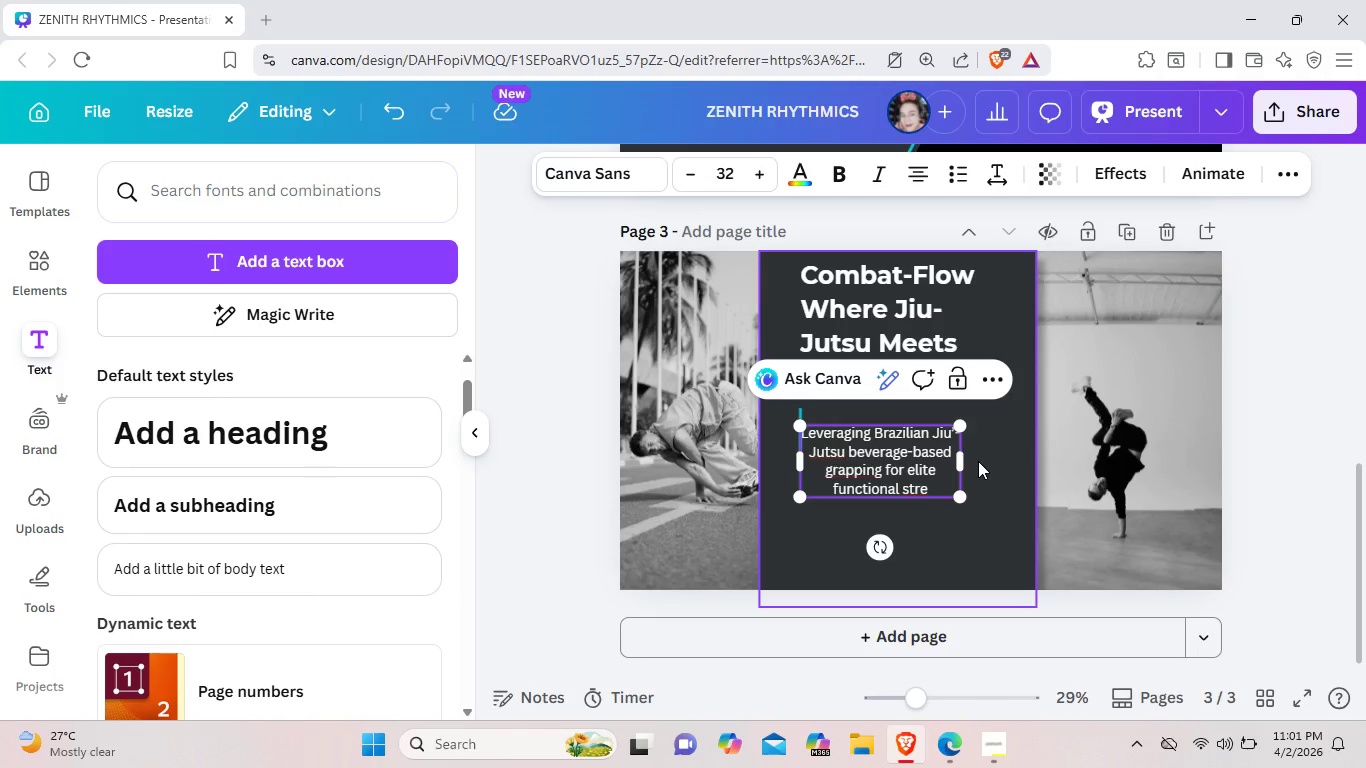 
wait(5.22)
 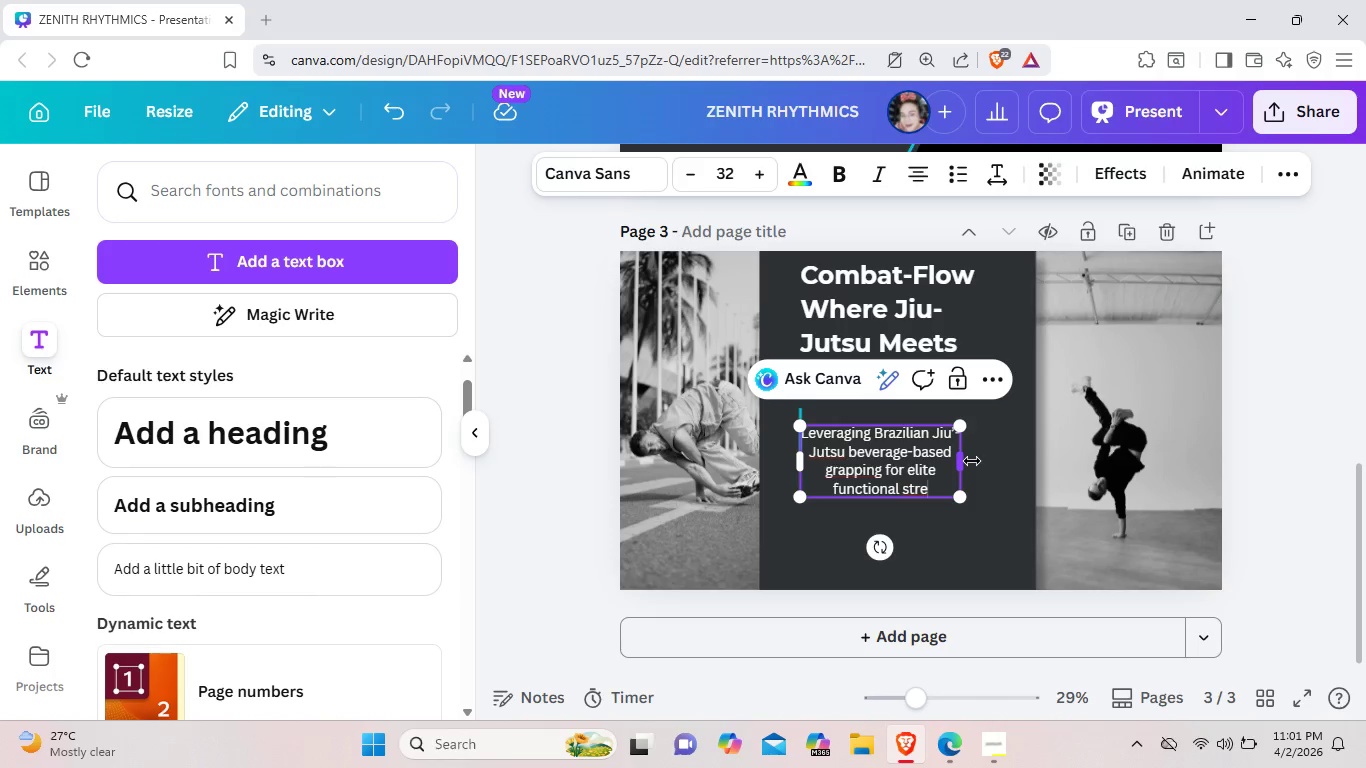 
type(ngth and defensive)
 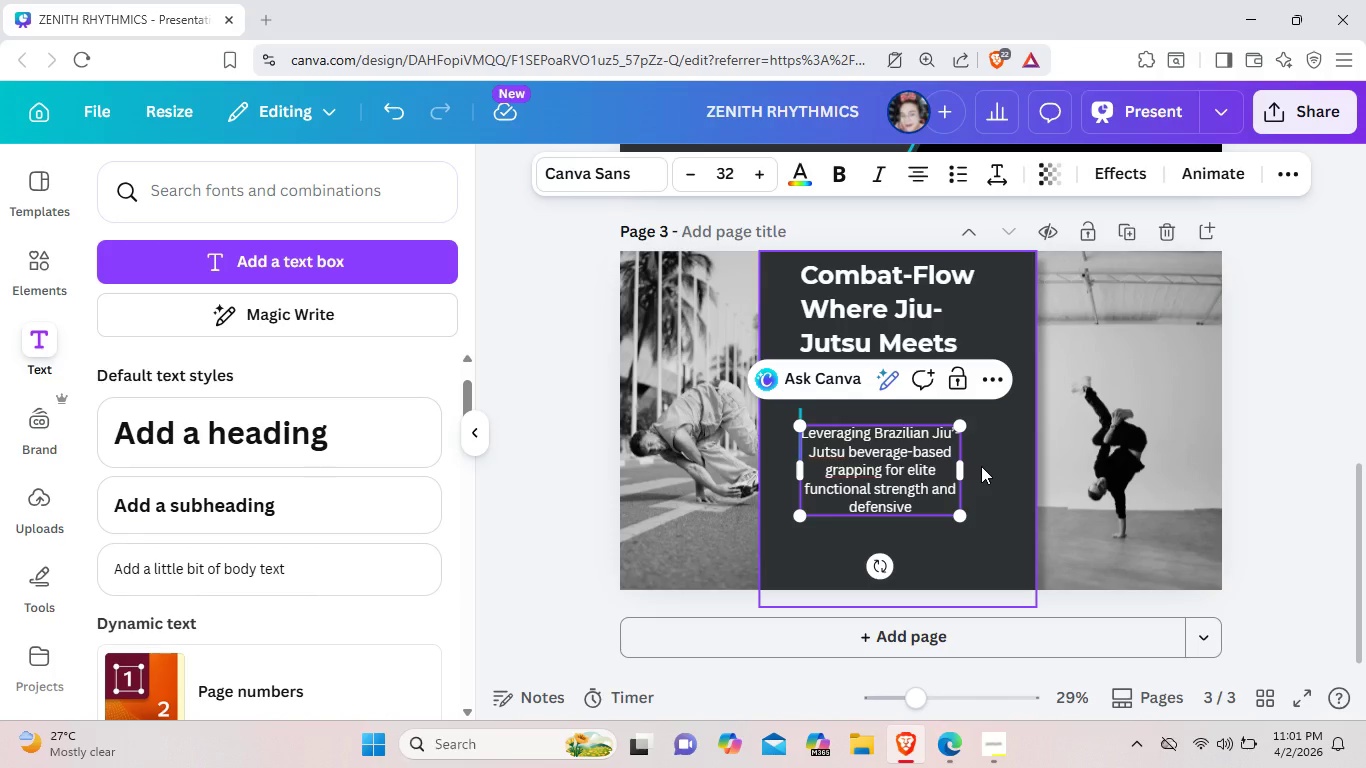 
type( aa)
key(Backspace)
type(wareness.)
 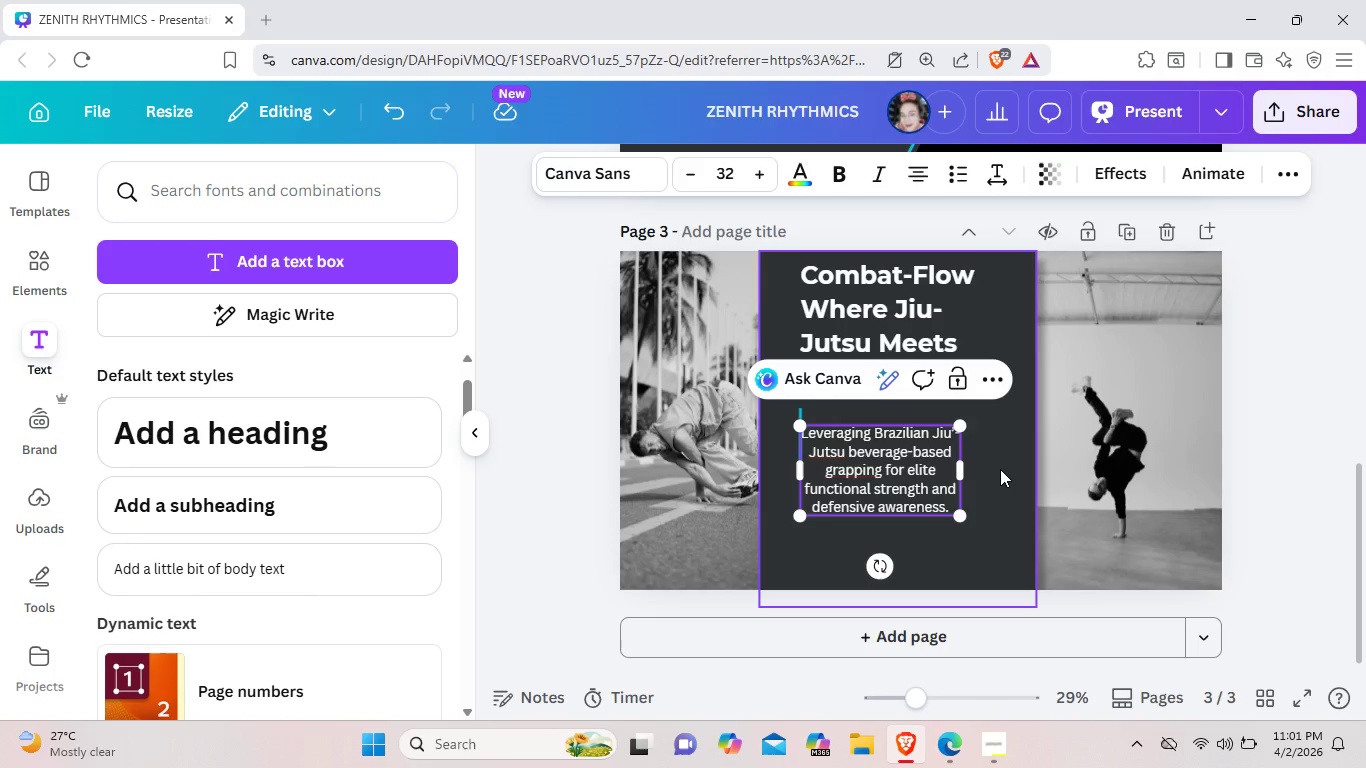 
left_click_drag(start_coordinate=[962, 463], to_coordinate=[1019, 447])
 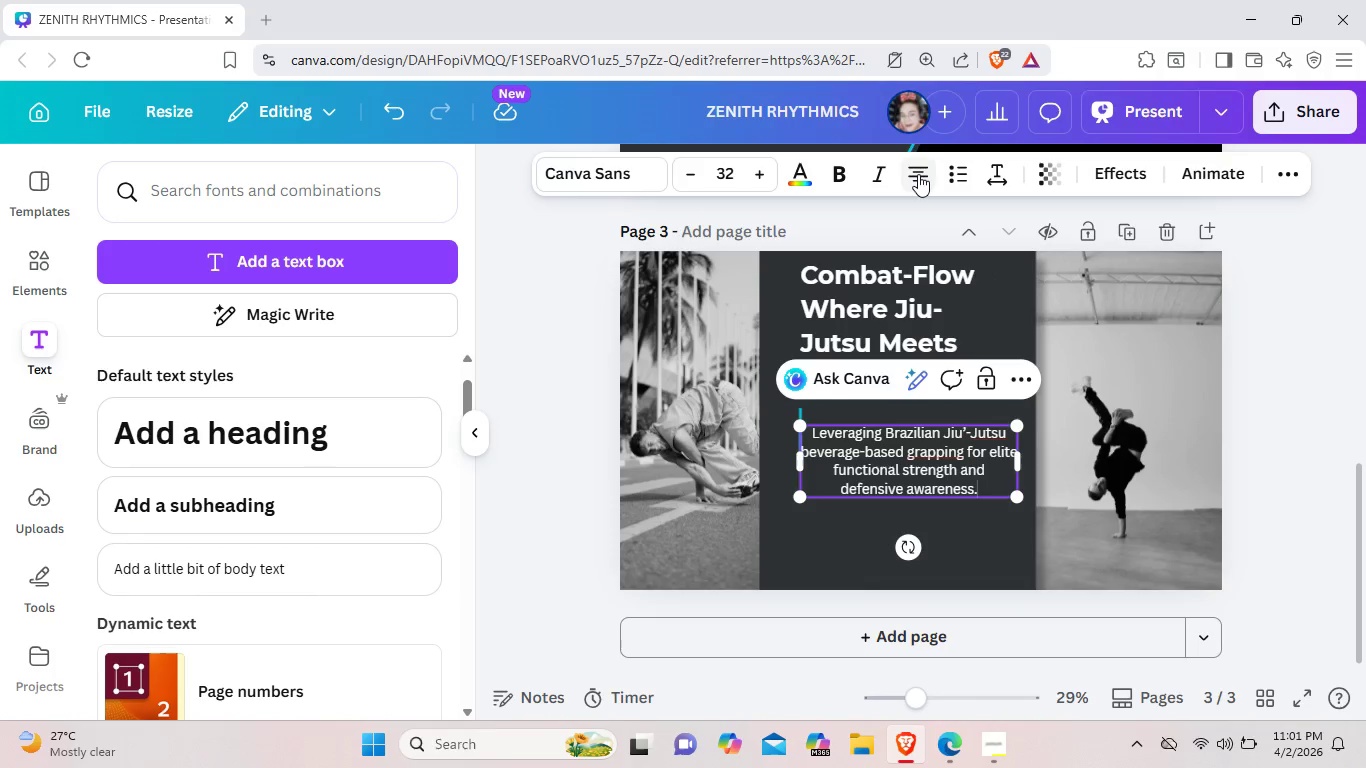 
left_click([918, 174])
 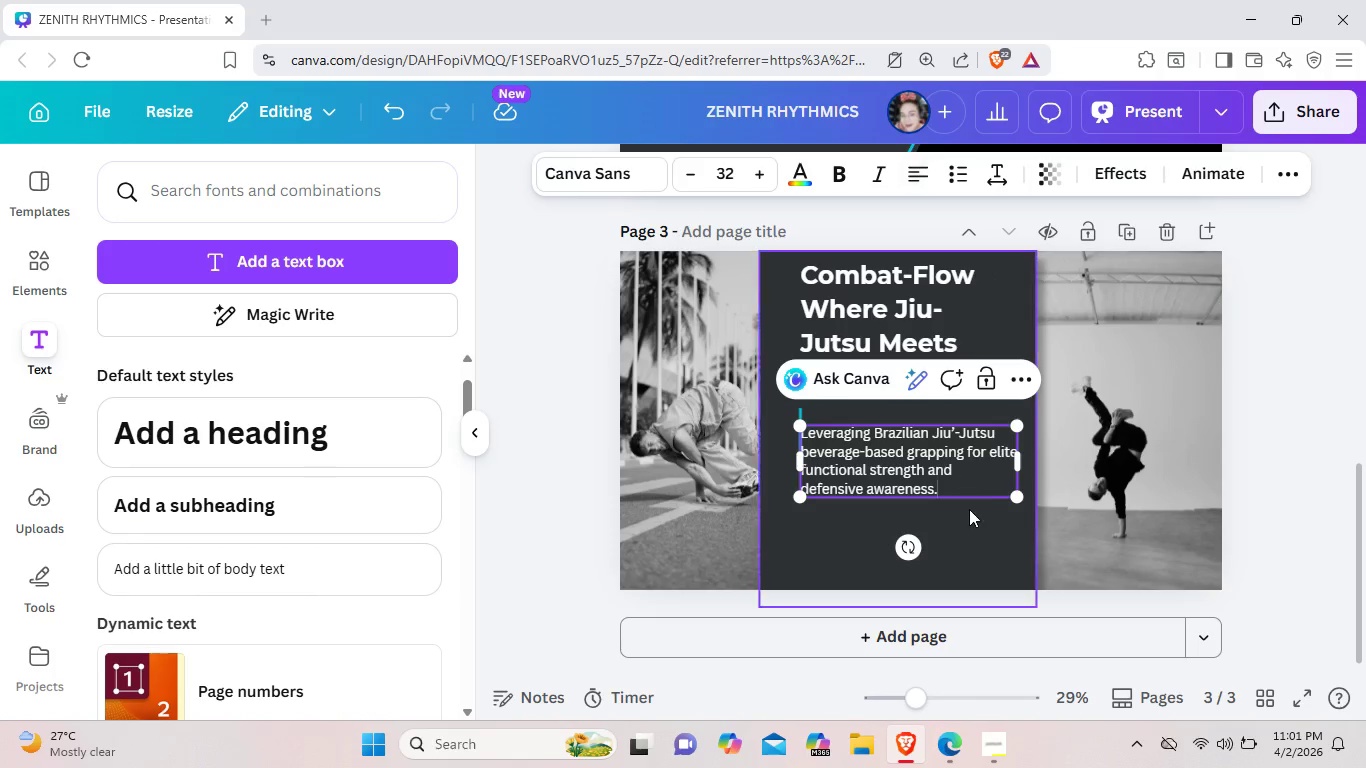 
left_click([965, 528])
 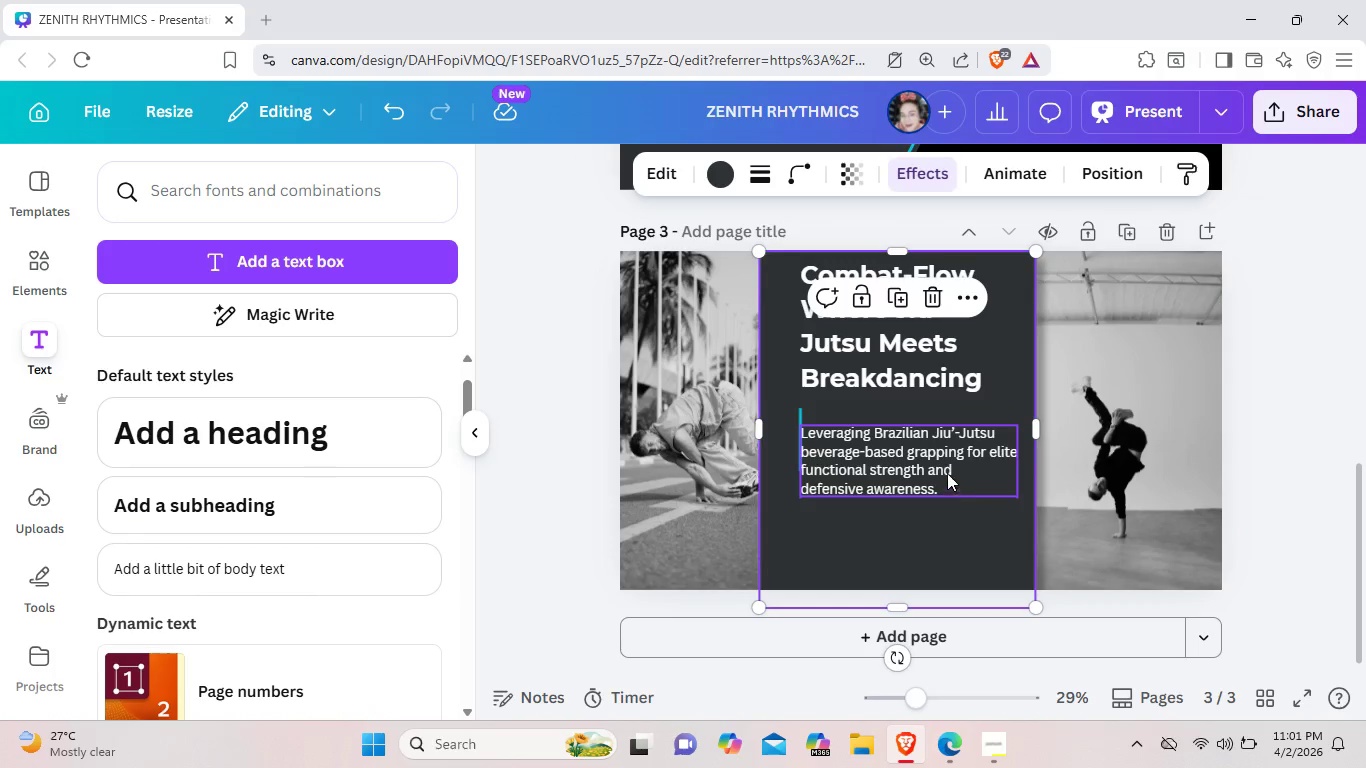 
left_click_drag(start_coordinate=[948, 478], to_coordinate=[956, 464])
 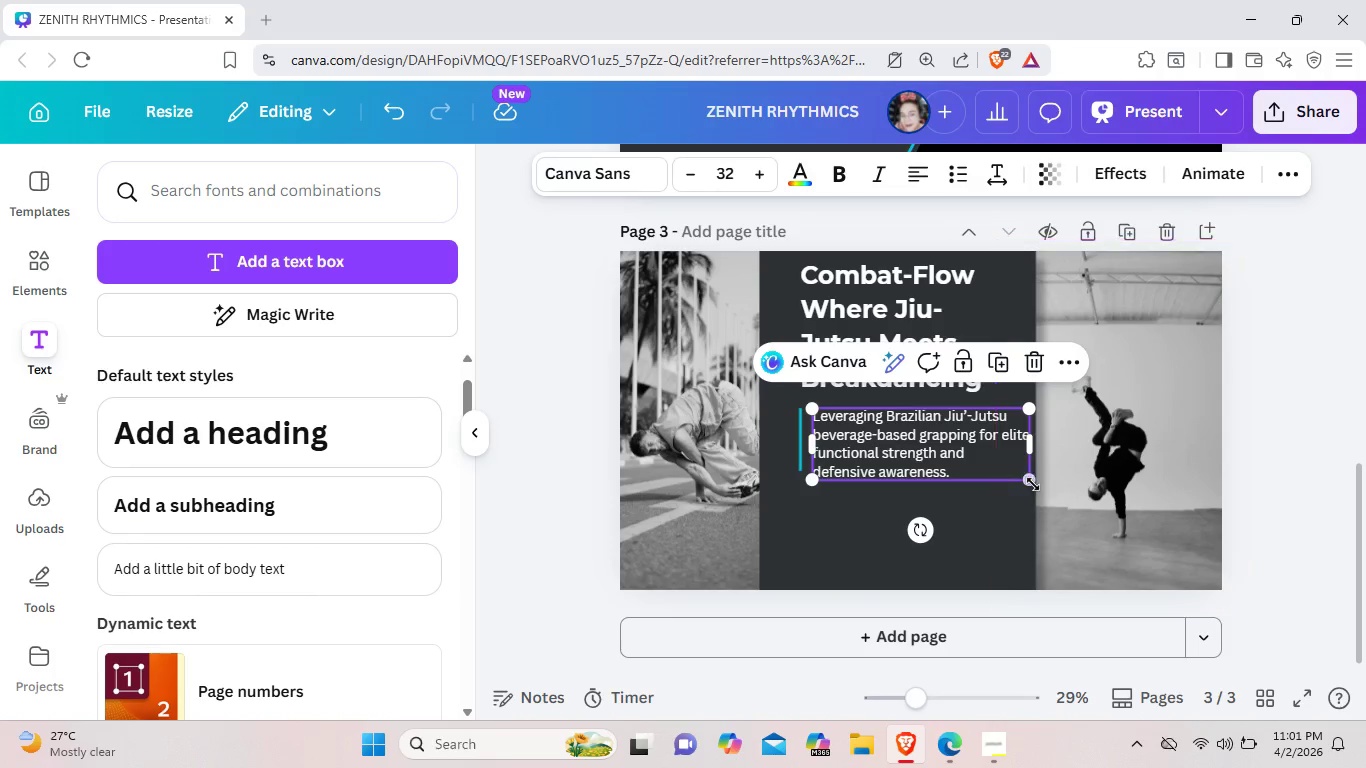 
left_click_drag(start_coordinate=[1032, 483], to_coordinate=[1008, 458])
 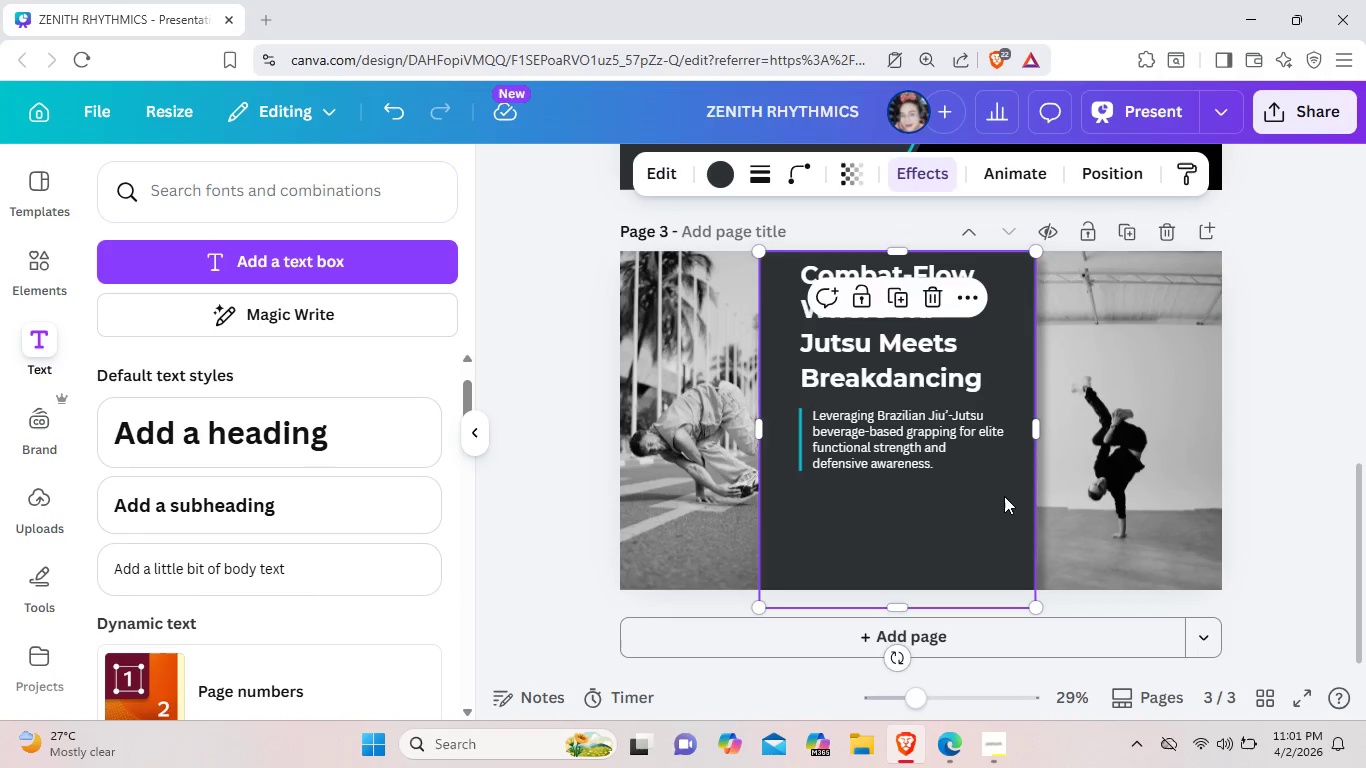 
left_click([1004, 496])
 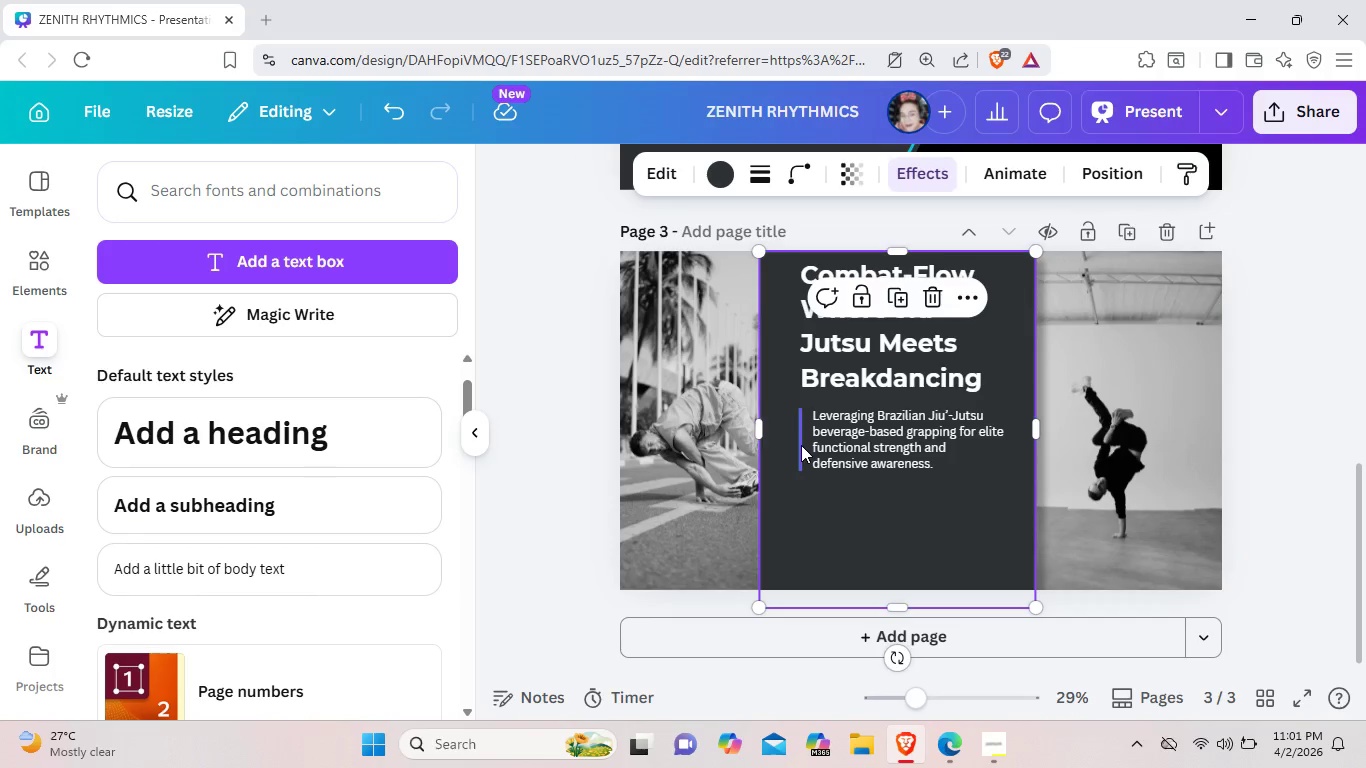 
left_click_drag(start_coordinate=[801, 445], to_coordinate=[786, 448])
 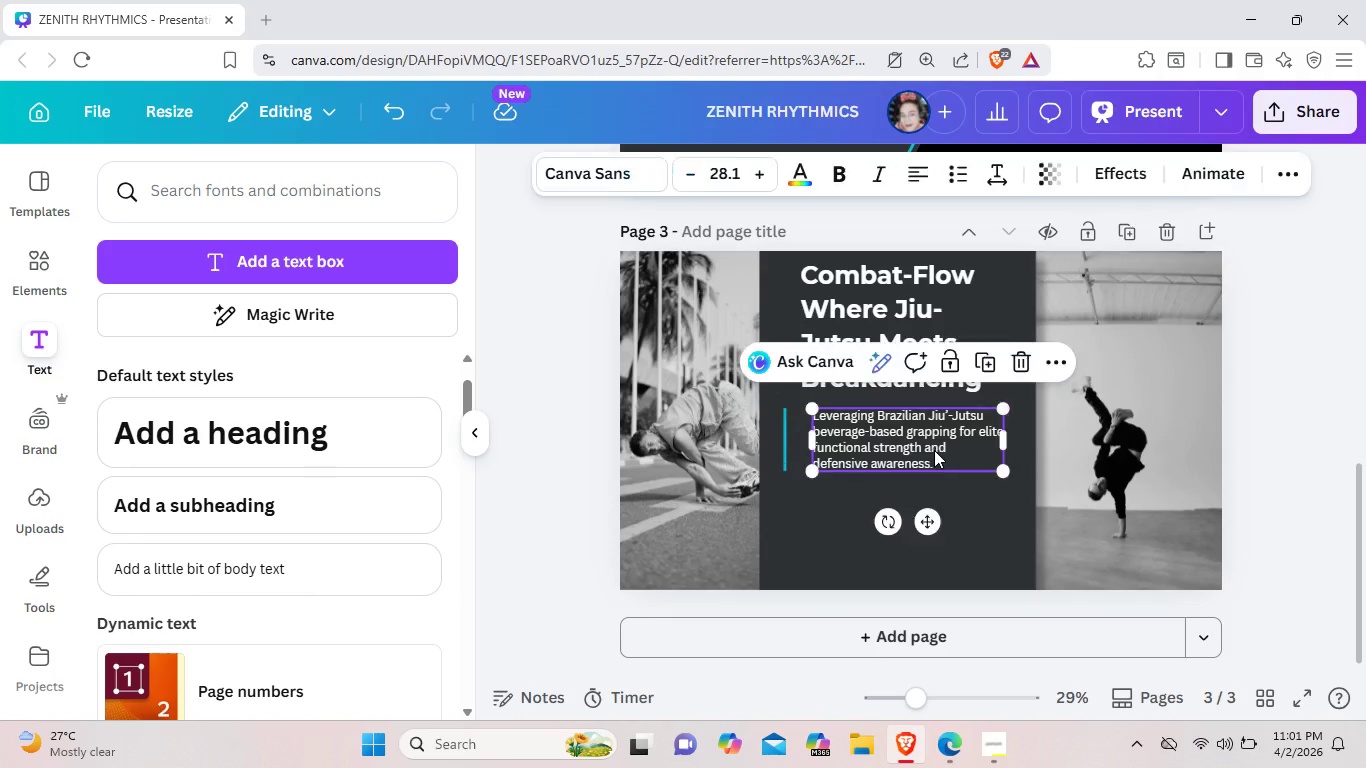 
left_click_drag(start_coordinate=[936, 450], to_coordinate=[919, 454])
 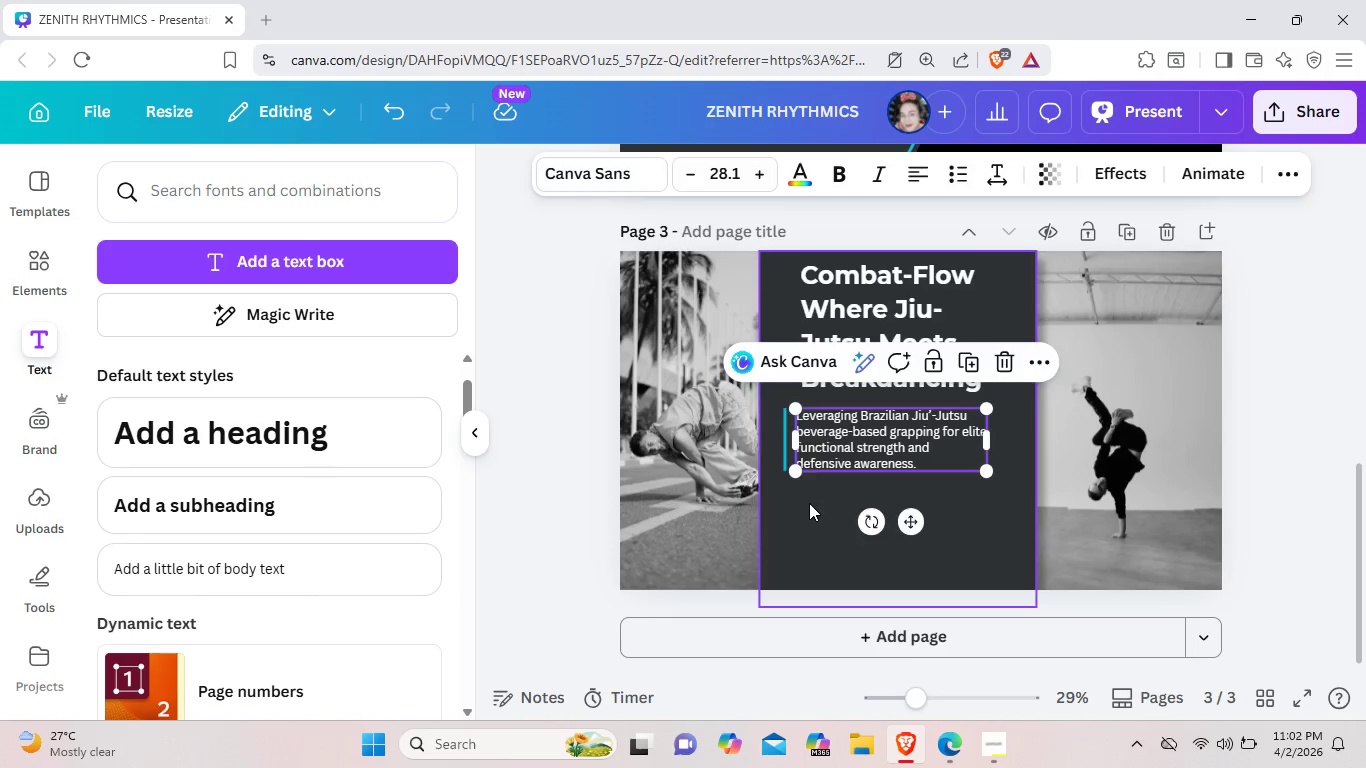 
left_click([809, 503])
 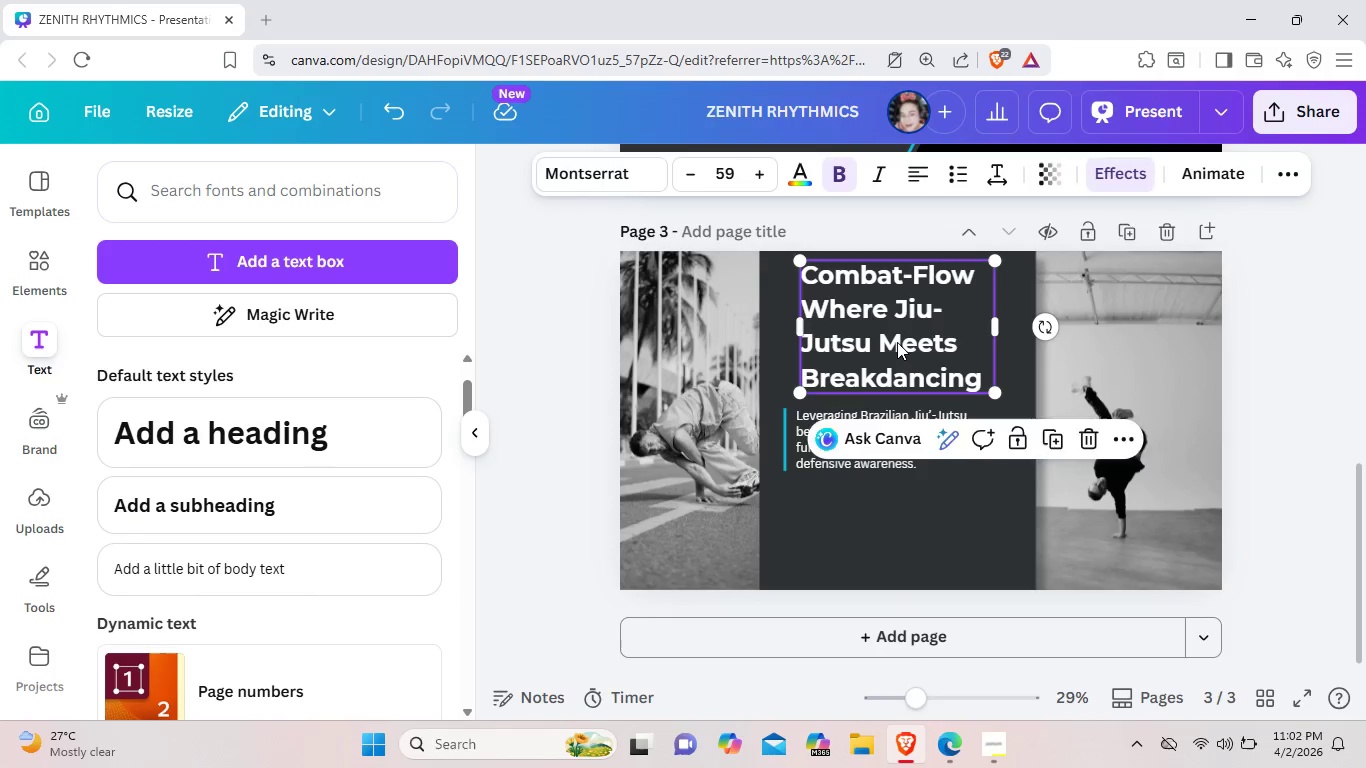 
left_click_drag(start_coordinate=[993, 393], to_coordinate=[978, 372])
 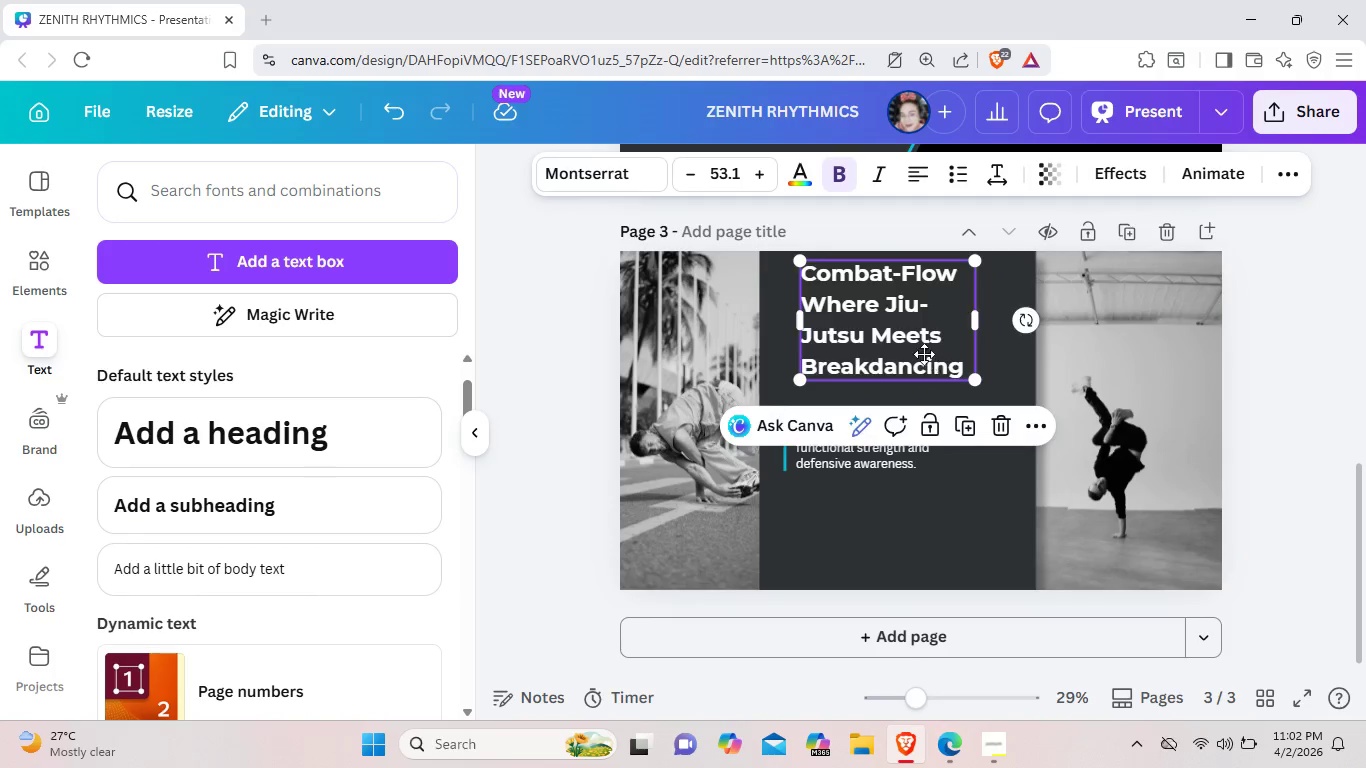 
left_click_drag(start_coordinate=[941, 353], to_coordinate=[919, 354])
 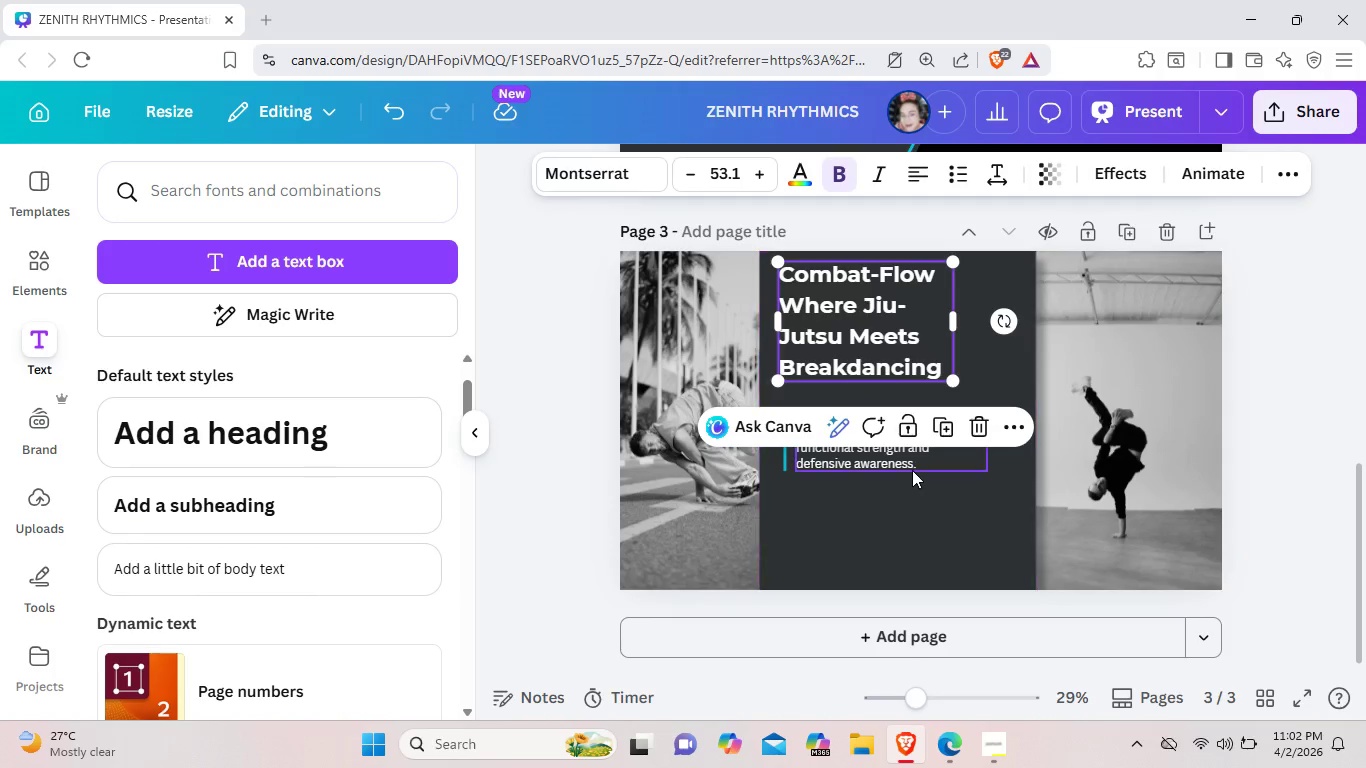 
left_click([912, 470])
 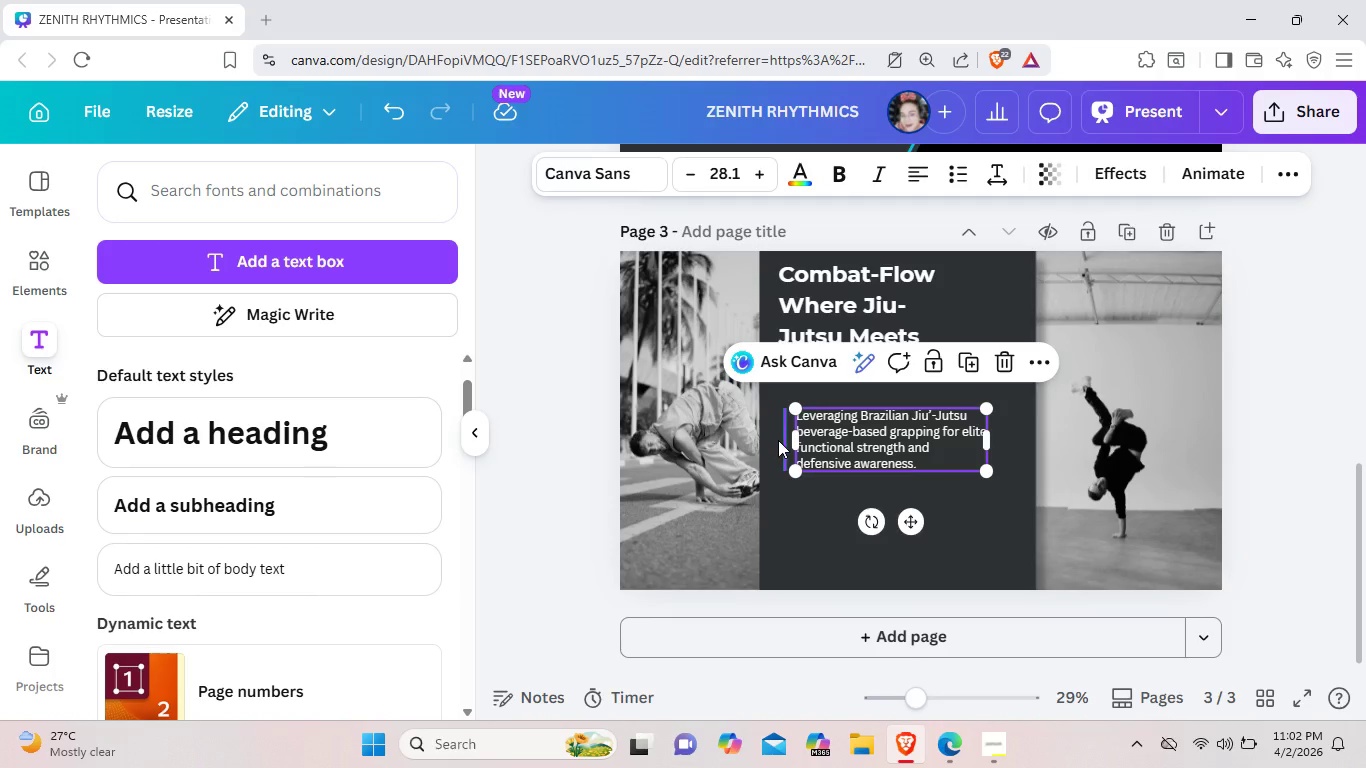 
left_click_drag(start_coordinate=[778, 440], to_coordinate=[771, 439])
 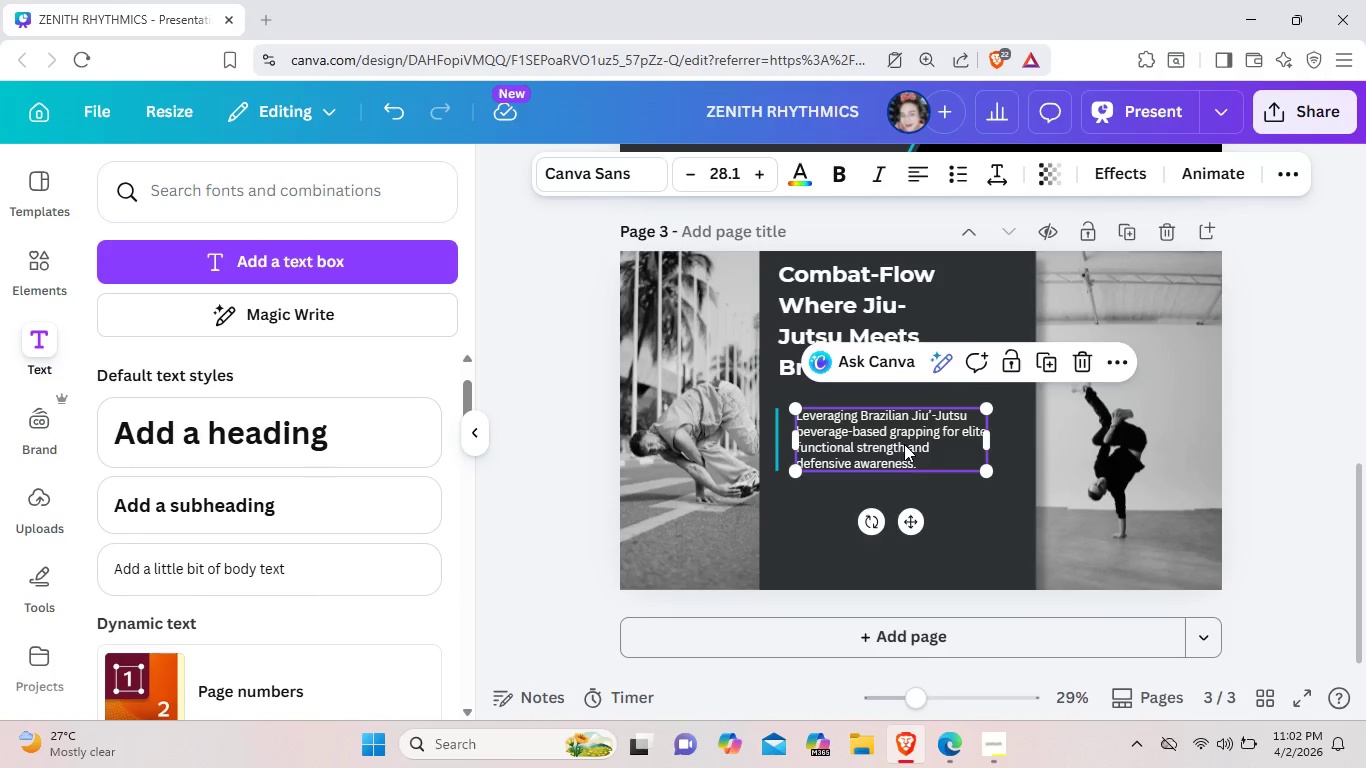 
left_click_drag(start_coordinate=[905, 444], to_coordinate=[897, 446])
 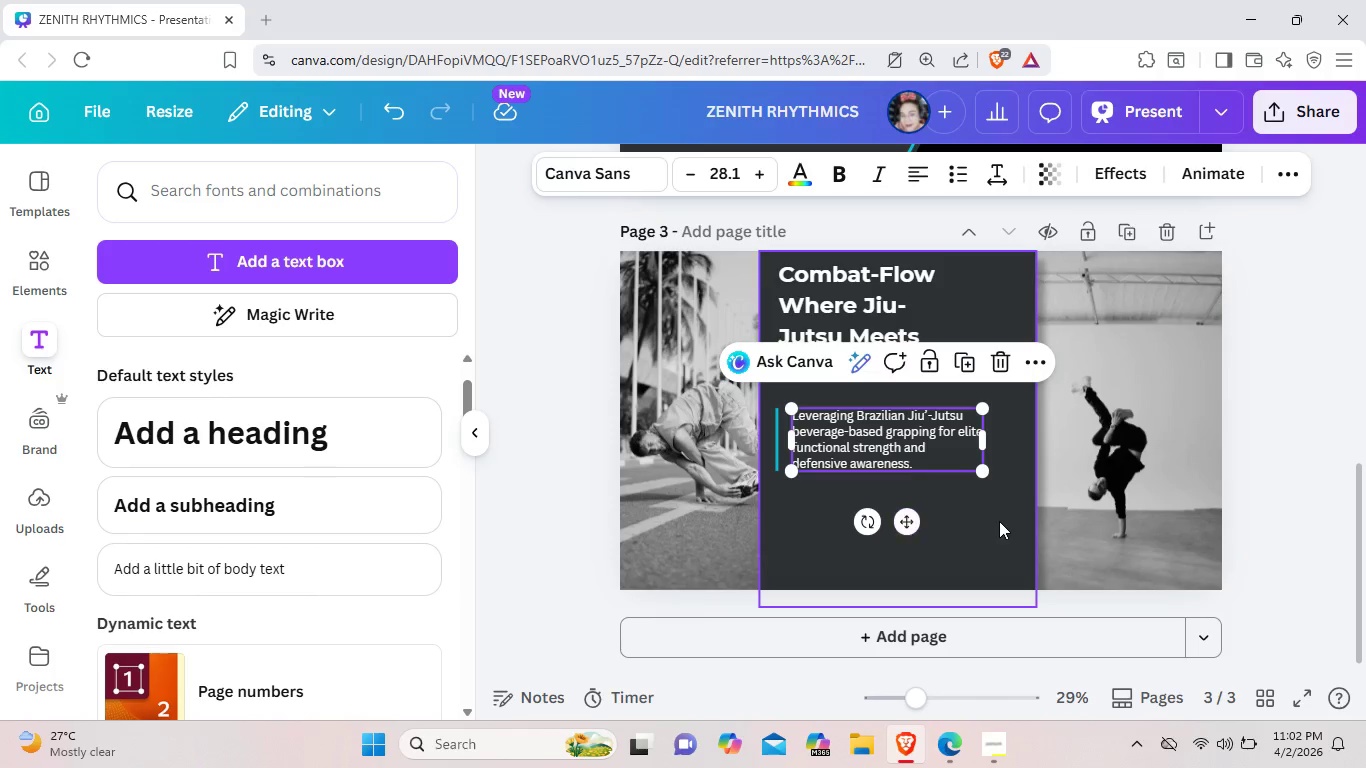 
left_click([999, 521])
 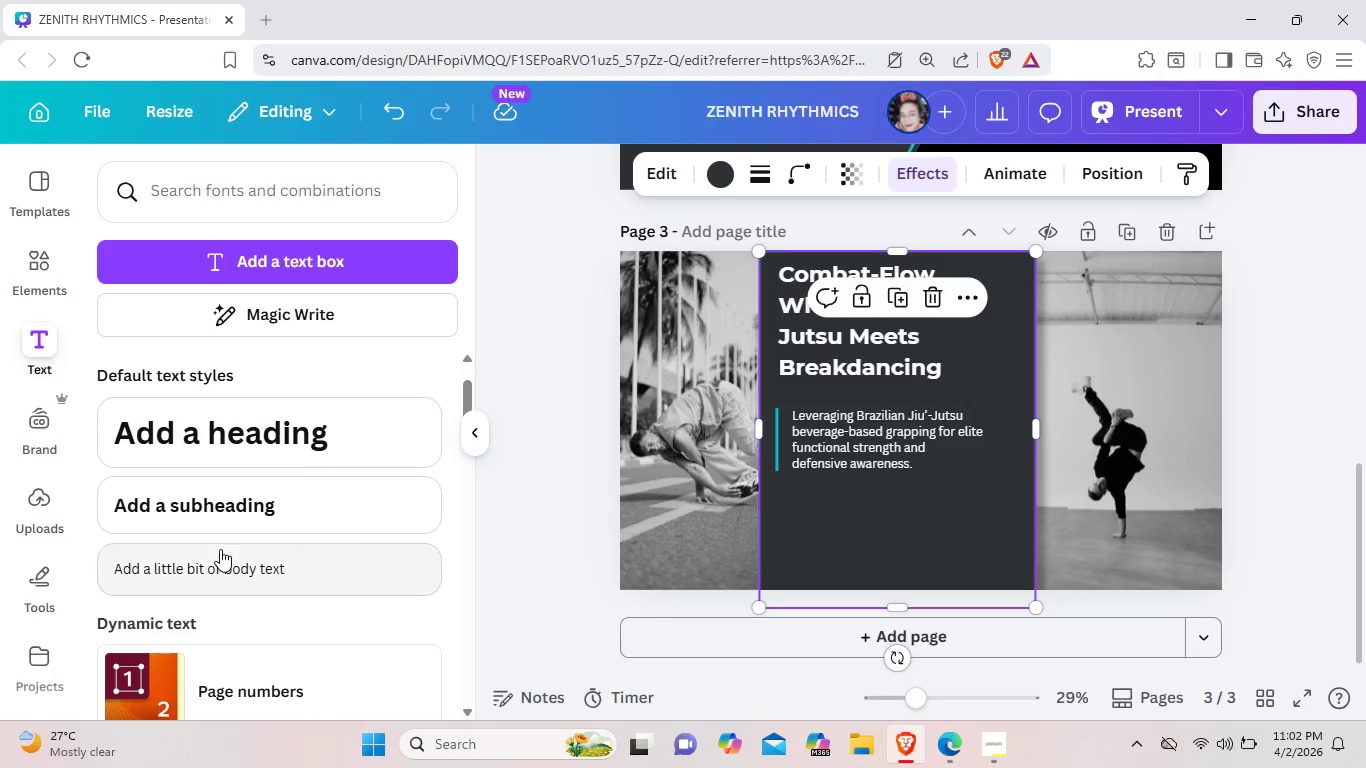 
left_click([309, 507])
 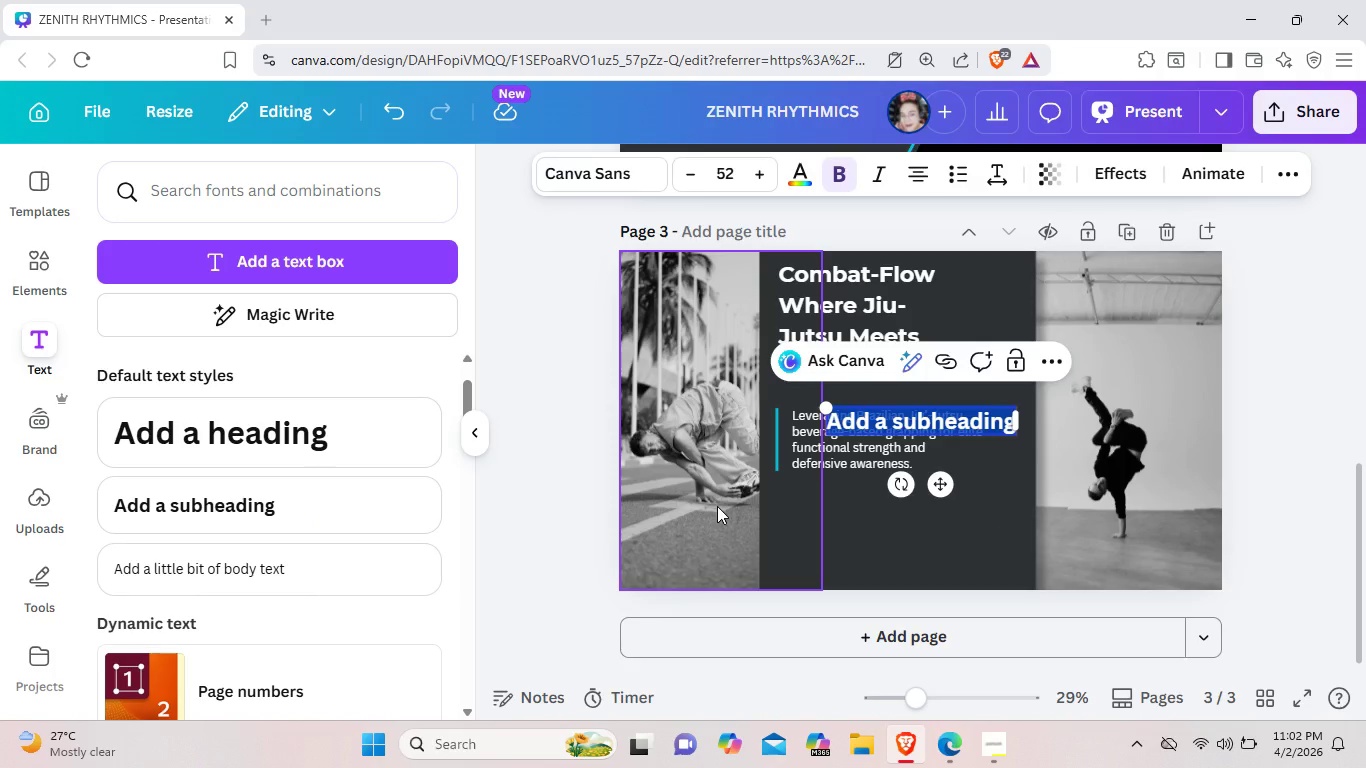 
key(Backspace)
type(Ground c)
key(Backspace)
key(Backspace)
key(Backspace)
key(Backspace)
key(Backspace)
key(Backspace)
key(Backspace)
key(Backspace)
type(GROUND CONTROL)
 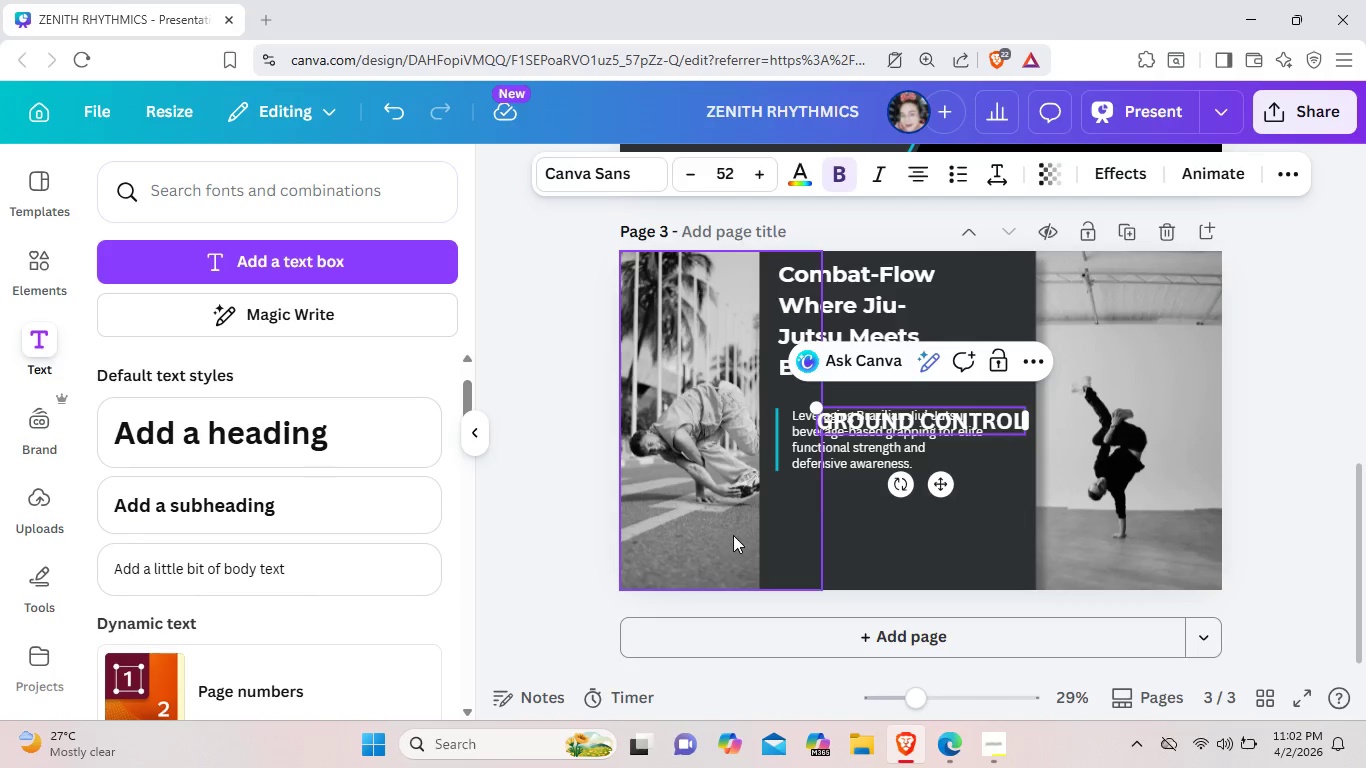 
left_click_drag(start_coordinate=[946, 485], to_coordinate=[909, 461])
 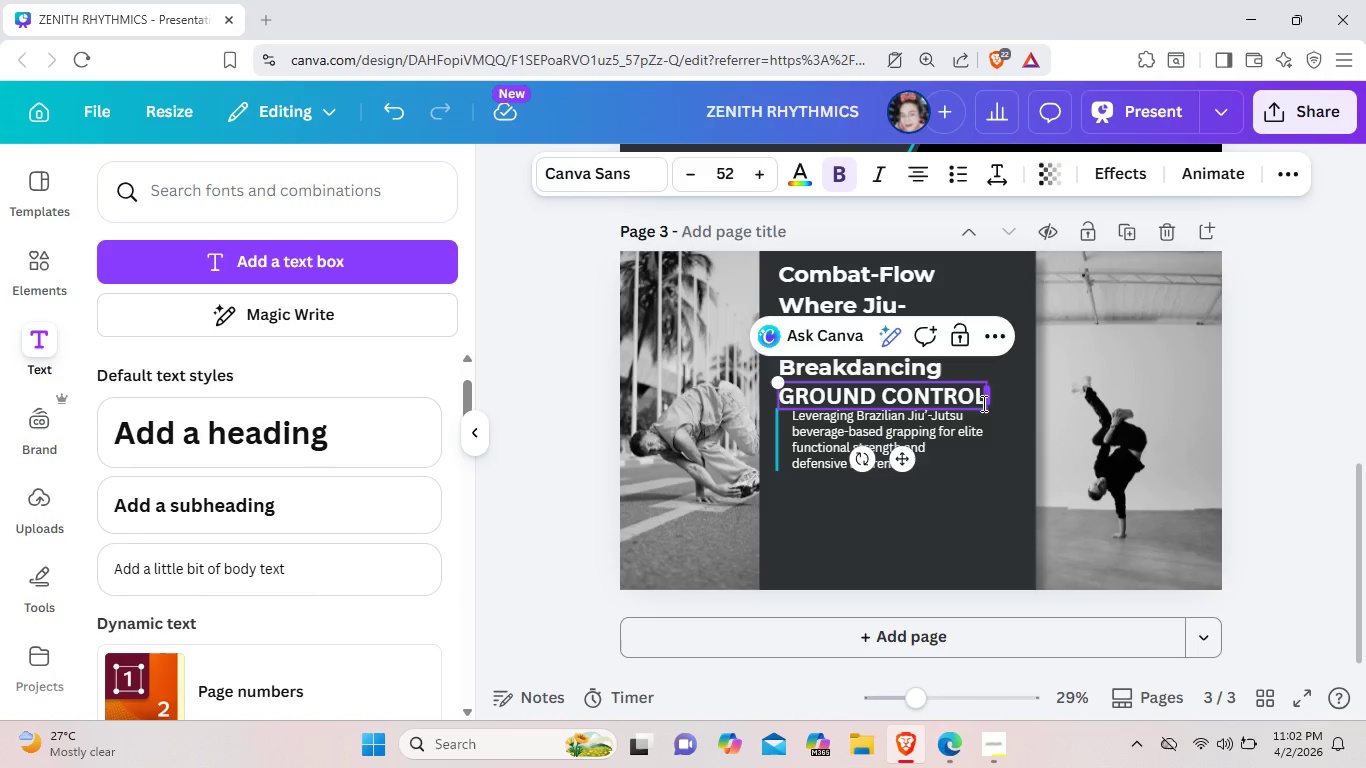 
left_click_drag(start_coordinate=[988, 405], to_coordinate=[926, 394])
 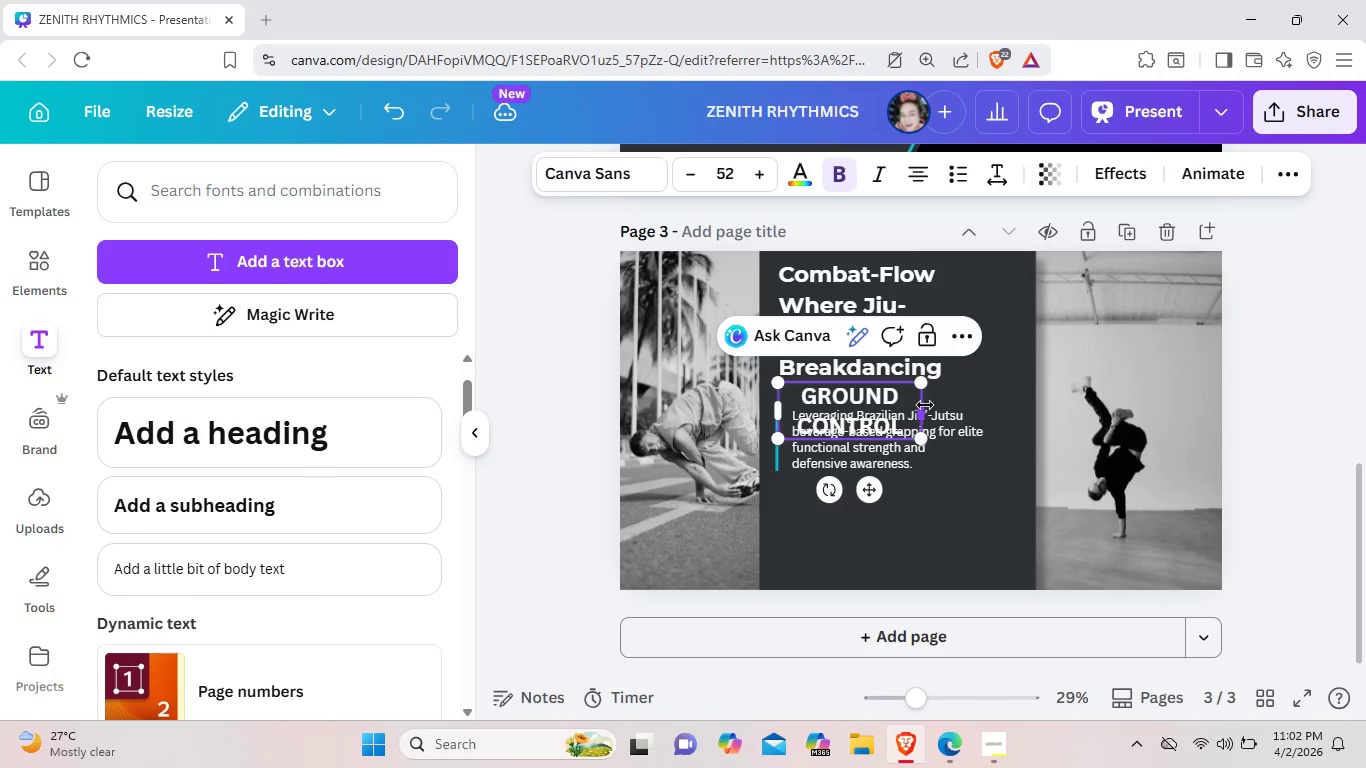 
left_click_drag(start_coordinate=[925, 405], to_coordinate=[1013, 395])
 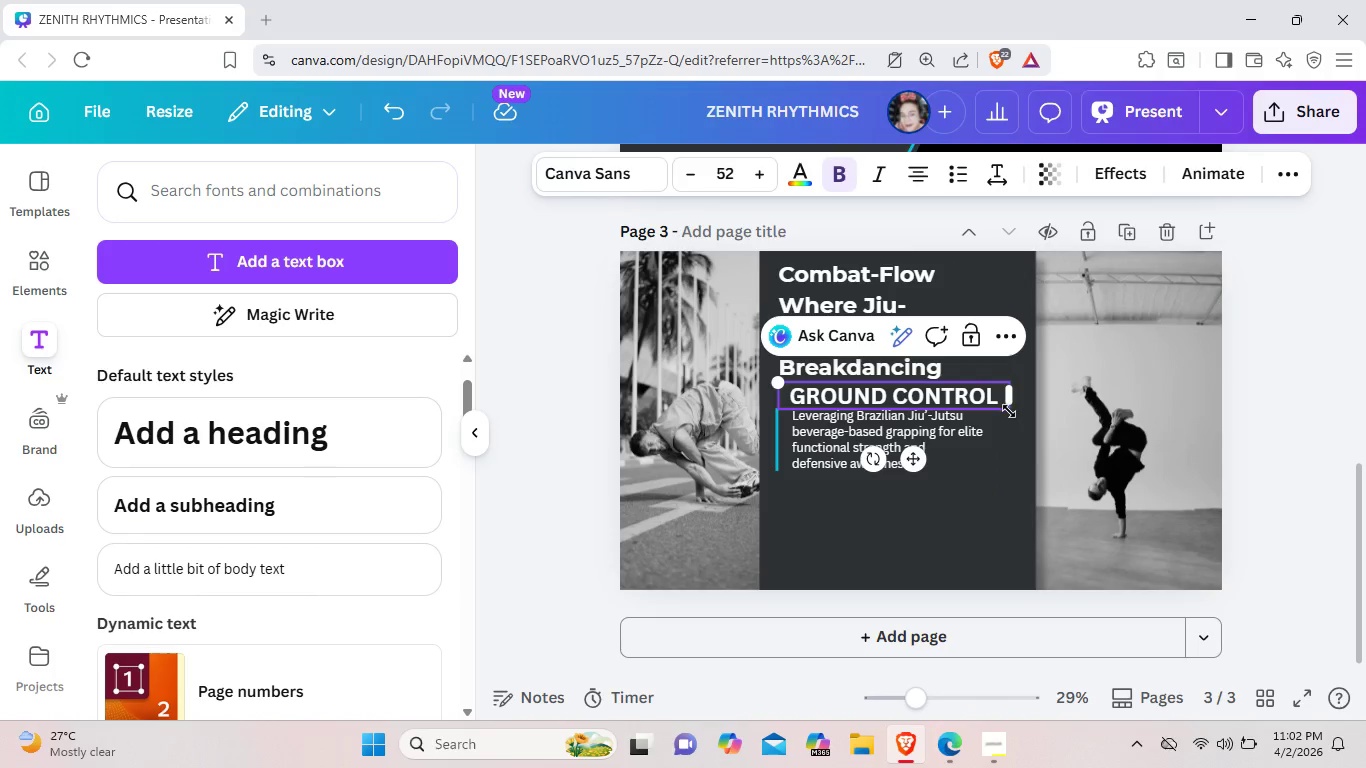 
left_click_drag(start_coordinate=[1010, 410], to_coordinate=[944, 397])
 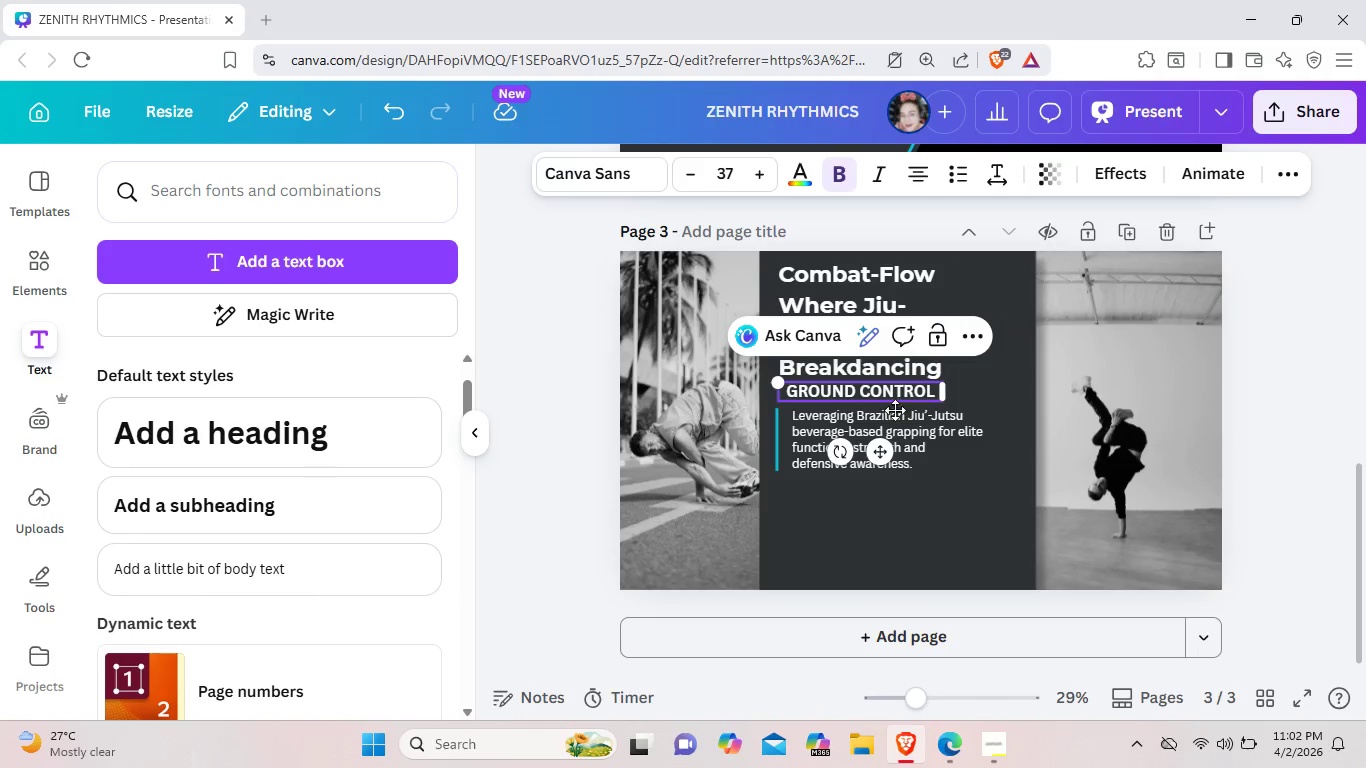 
left_click_drag(start_coordinate=[887, 452], to_coordinate=[890, 459])
 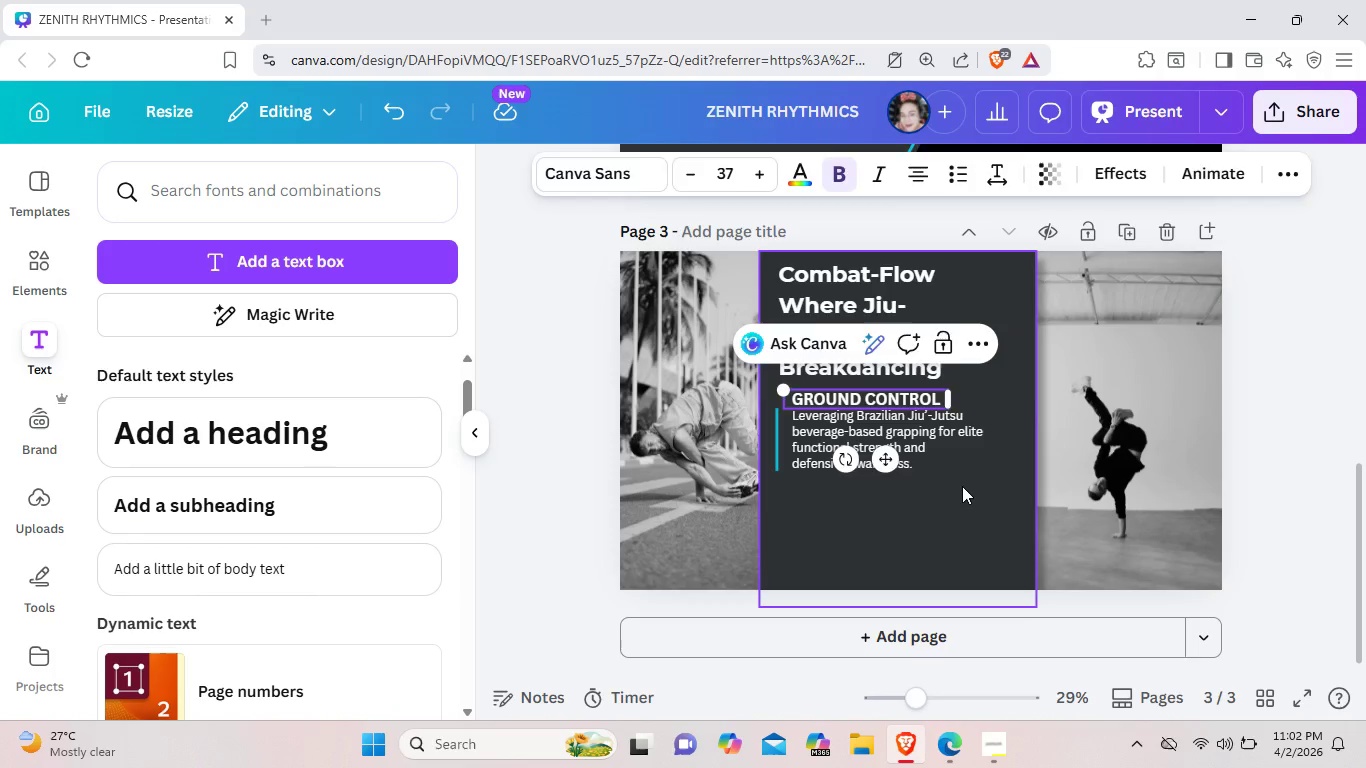 
left_click([962, 486])
 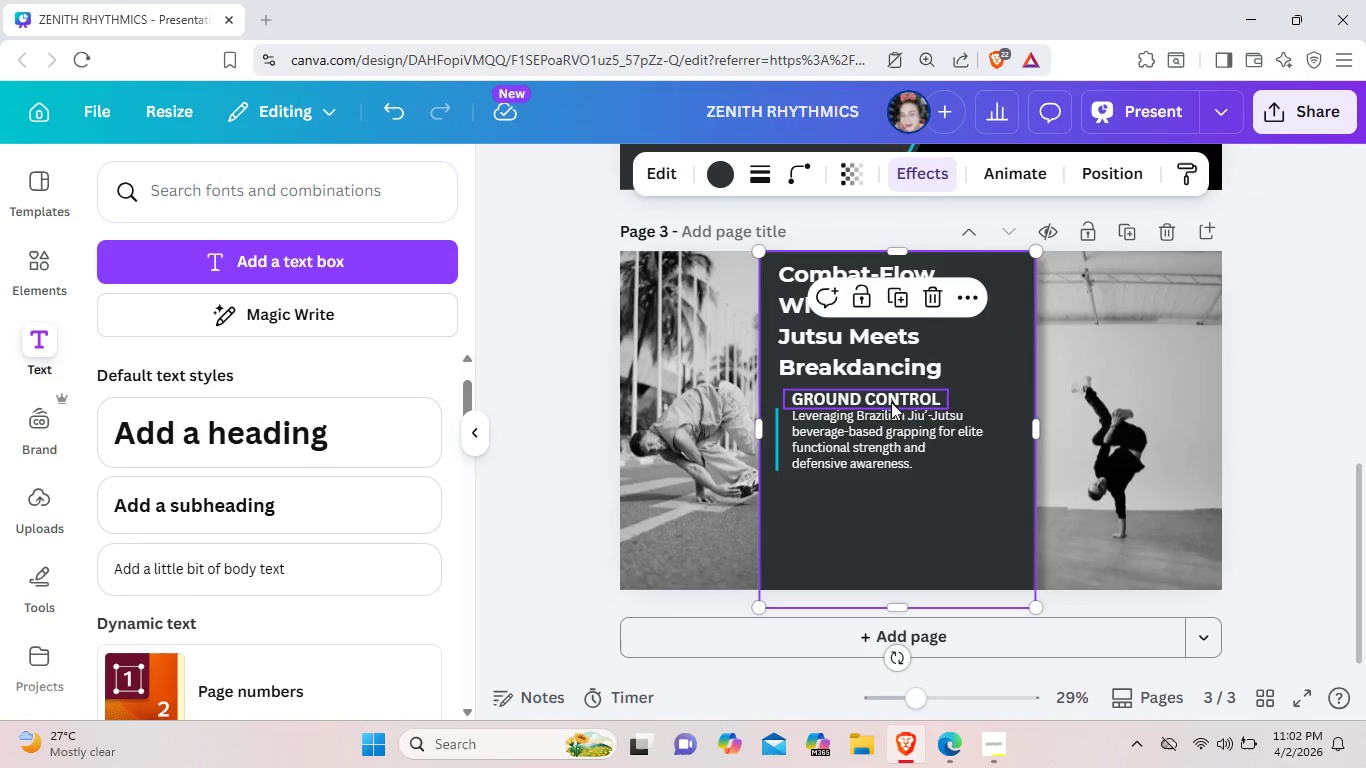 
left_click([891, 402])
 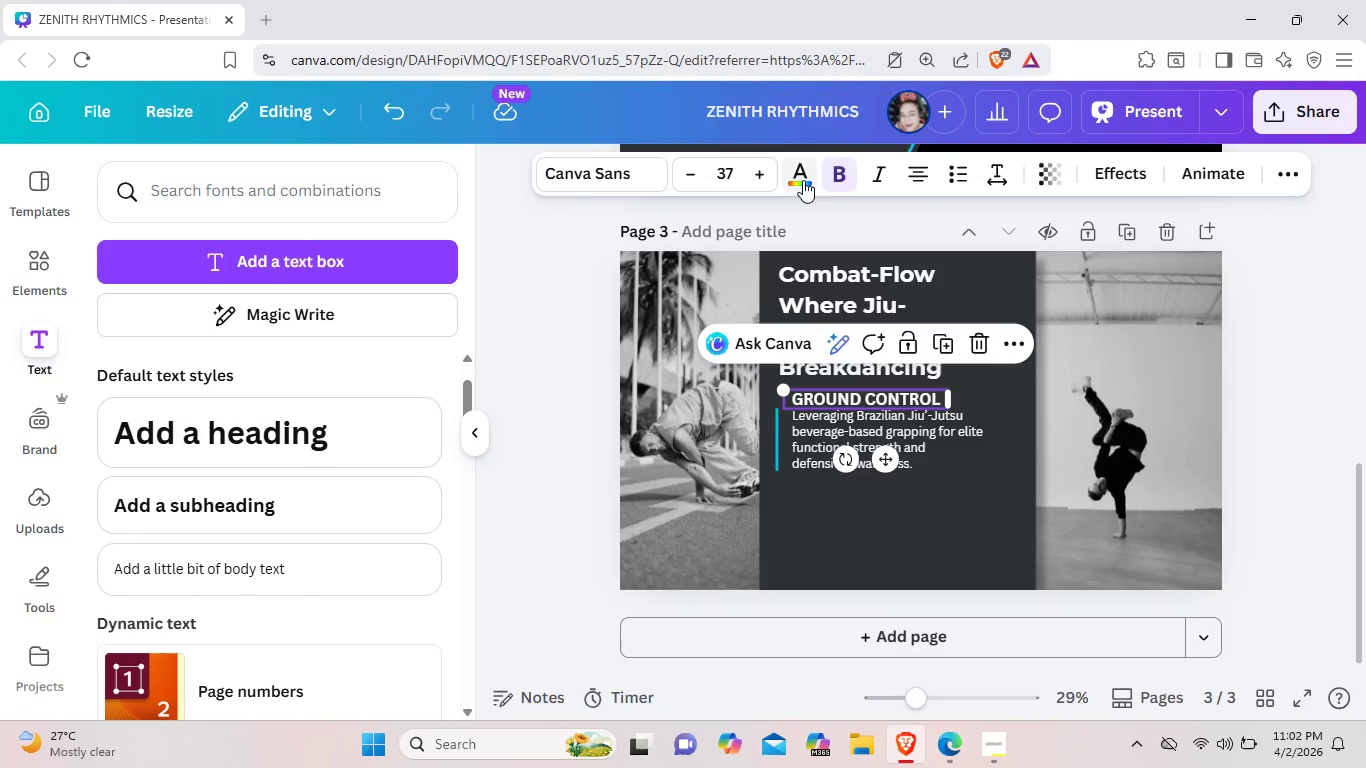 
left_click([803, 180])
 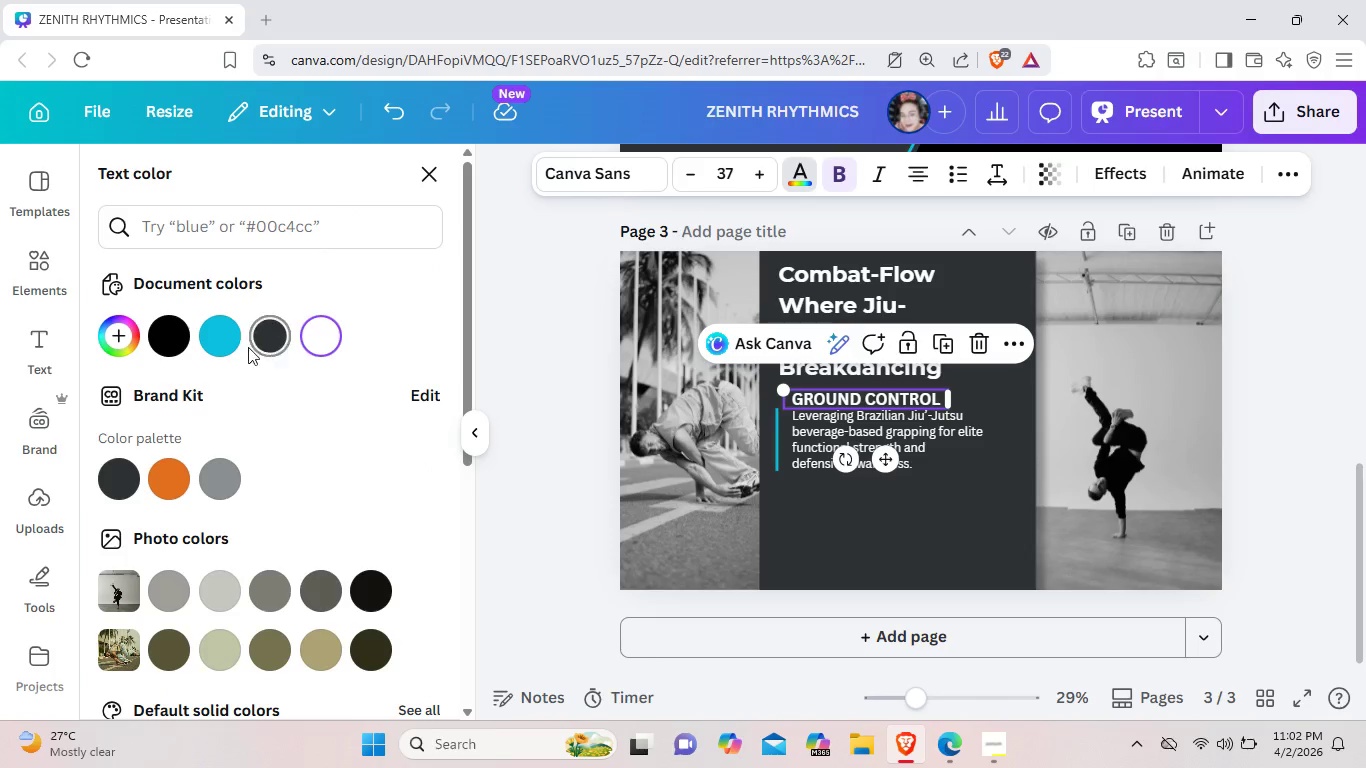 
left_click([222, 330])
 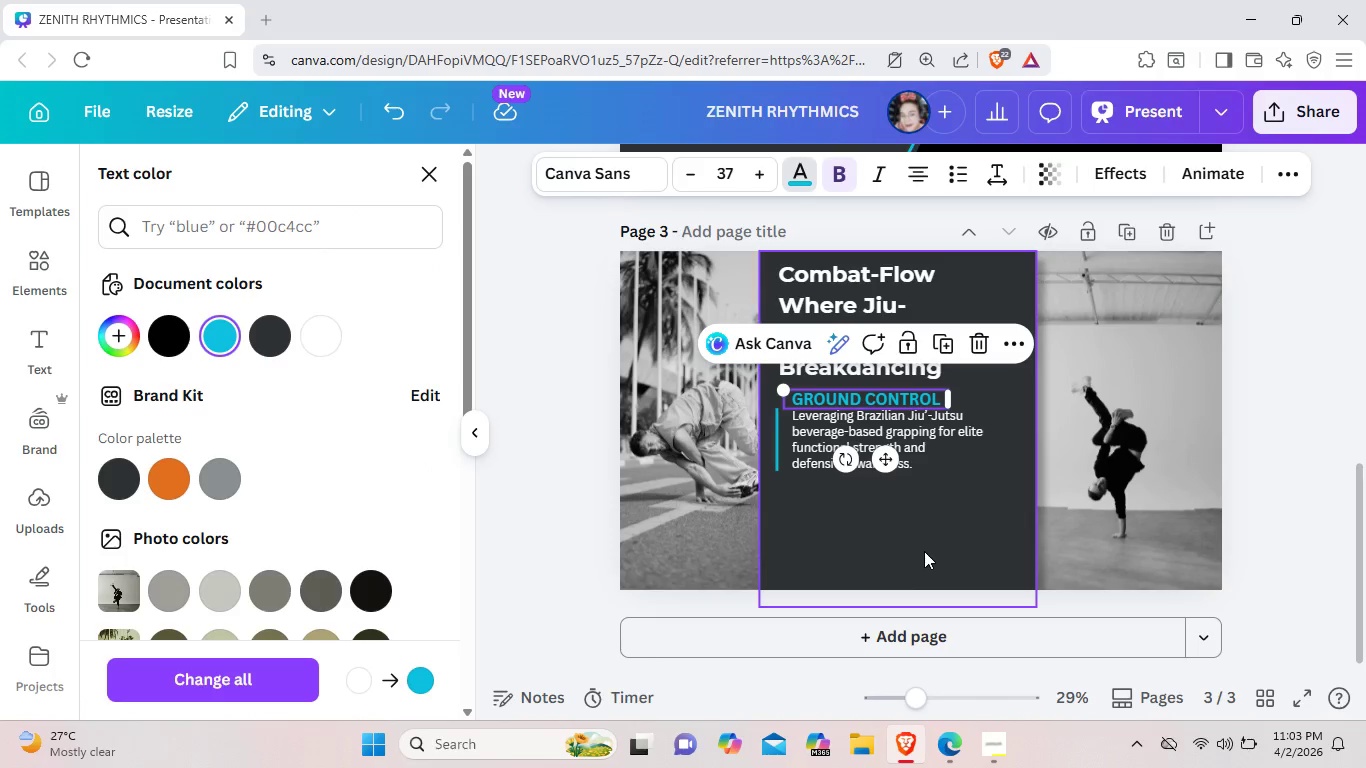 
left_click([924, 550])
 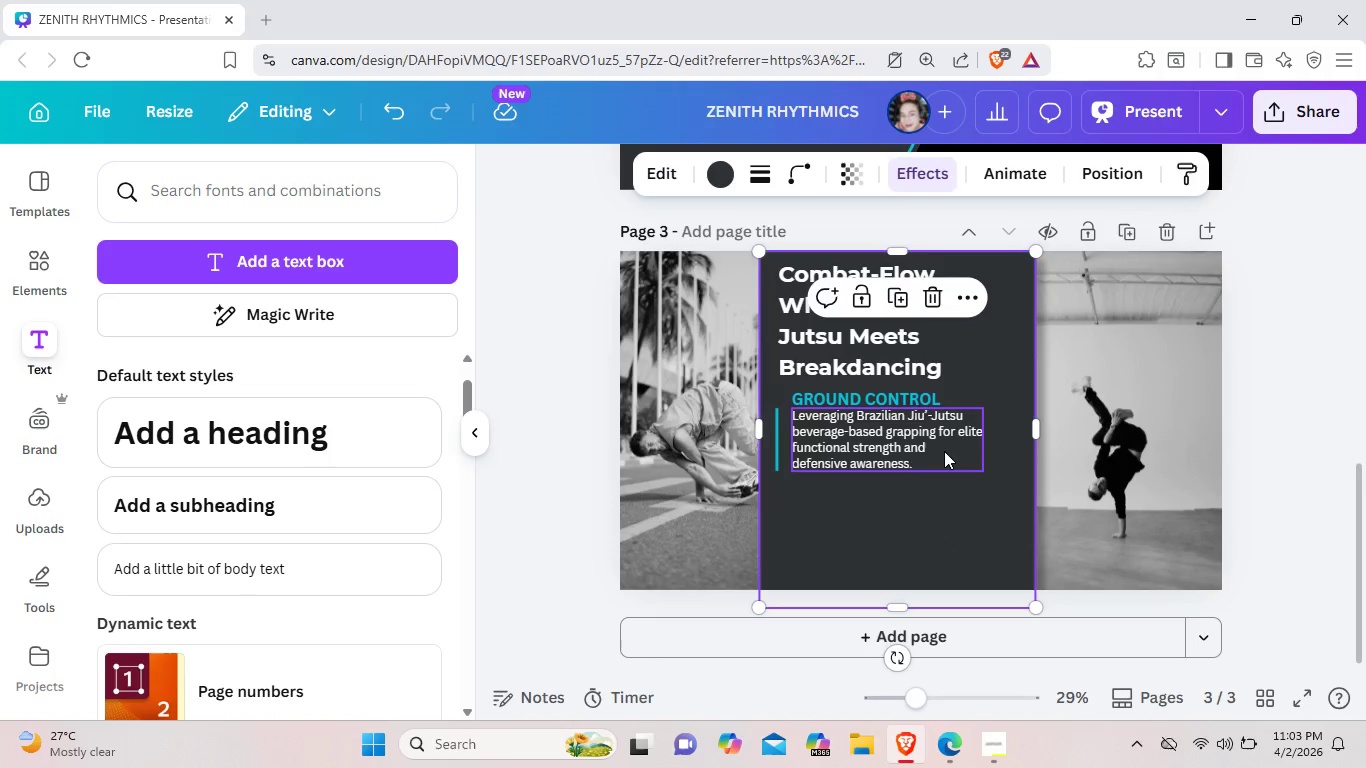 
wait(6.48)
 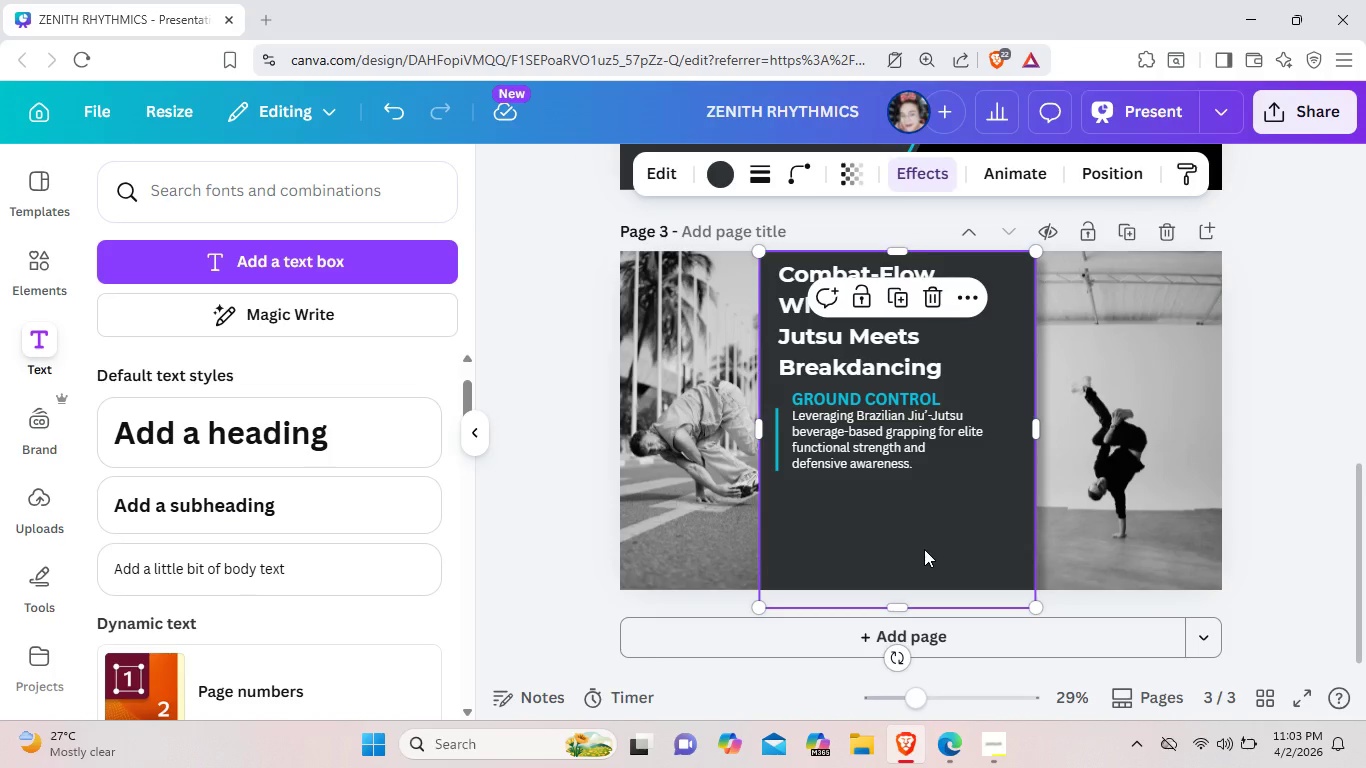 
left_click([978, 429])
 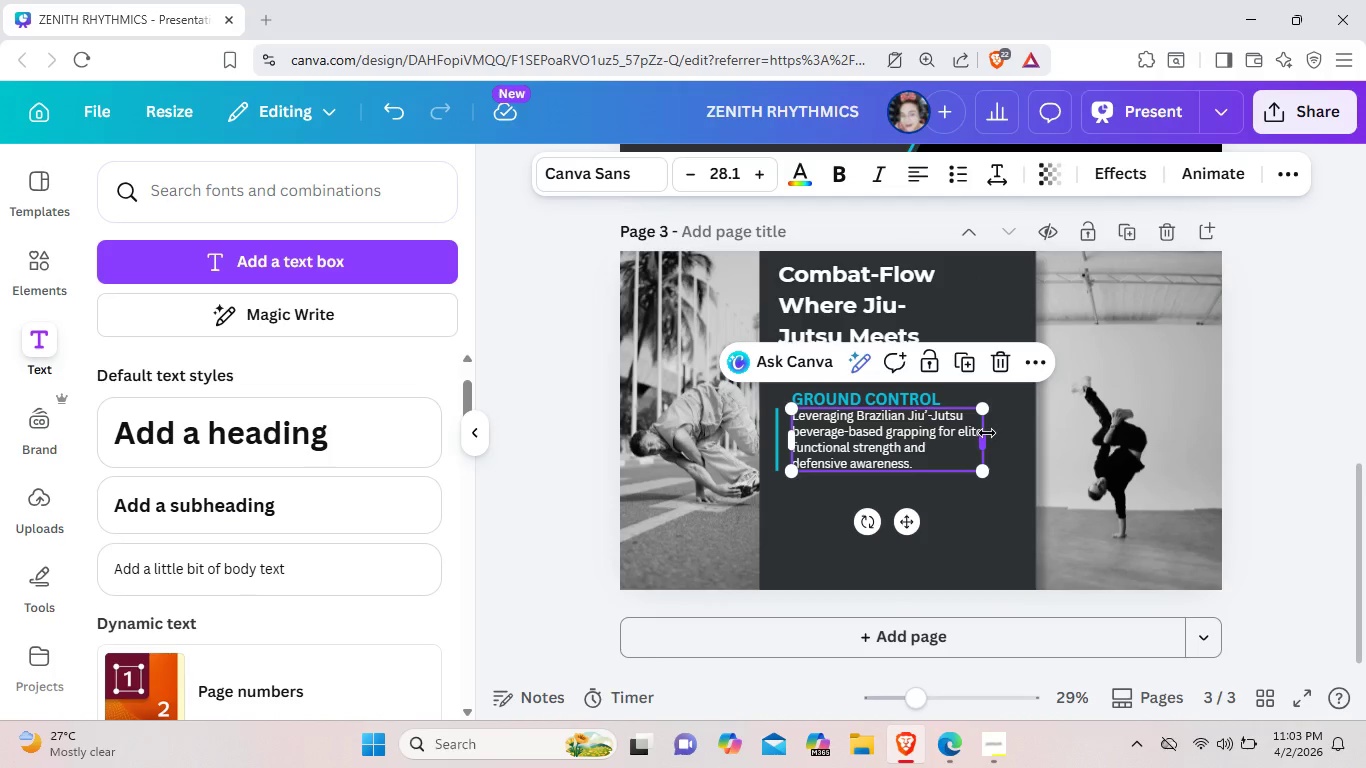 
left_click_drag(start_coordinate=[987, 432], to_coordinate=[1027, 434])
 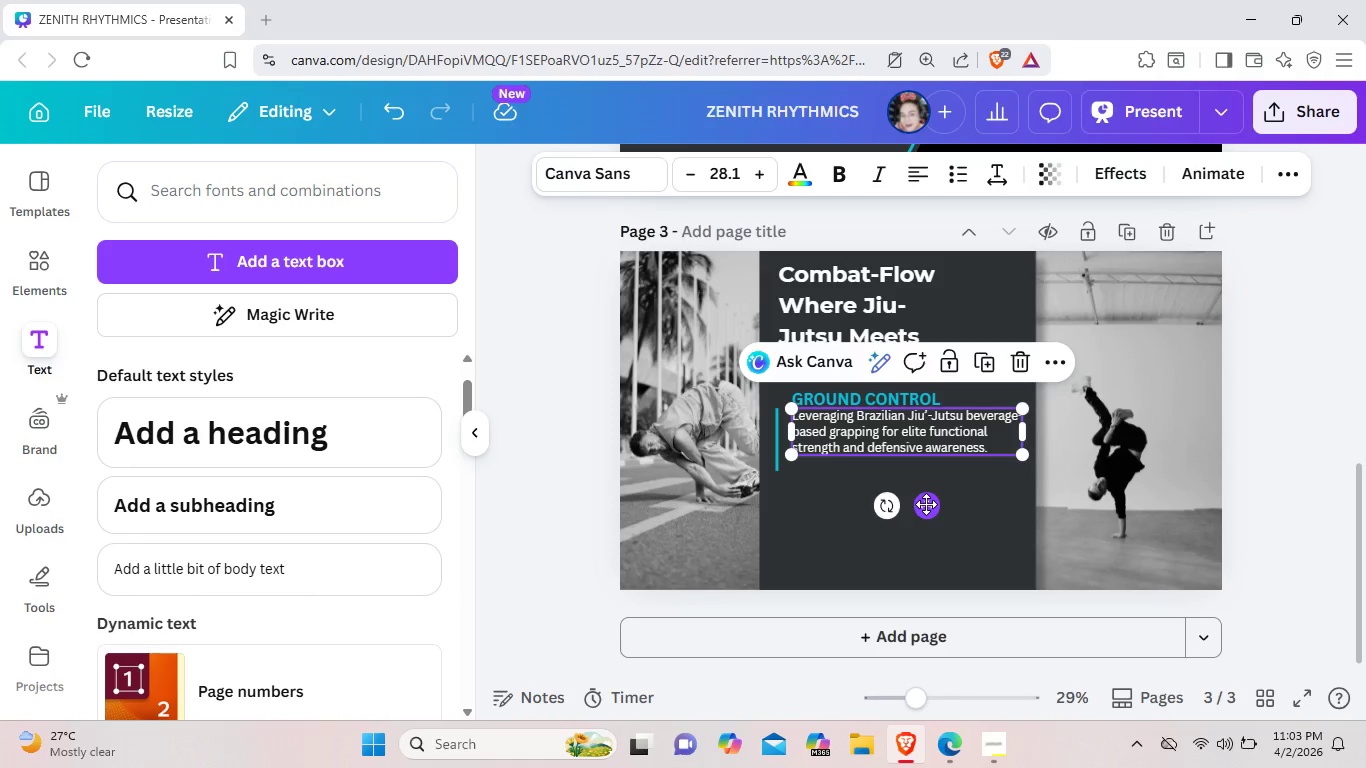 
left_click_drag(start_coordinate=[926, 504], to_coordinate=[921, 523])
 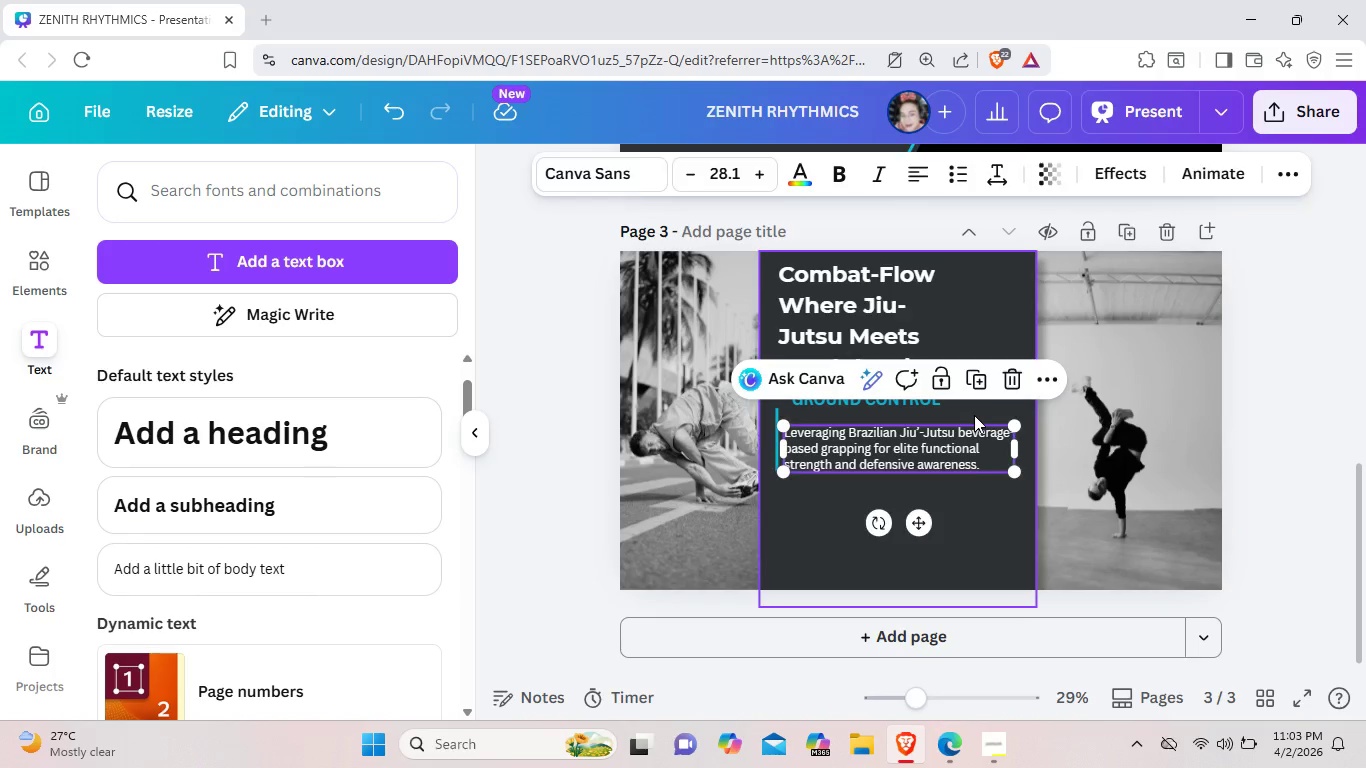 
left_click([974, 415])
 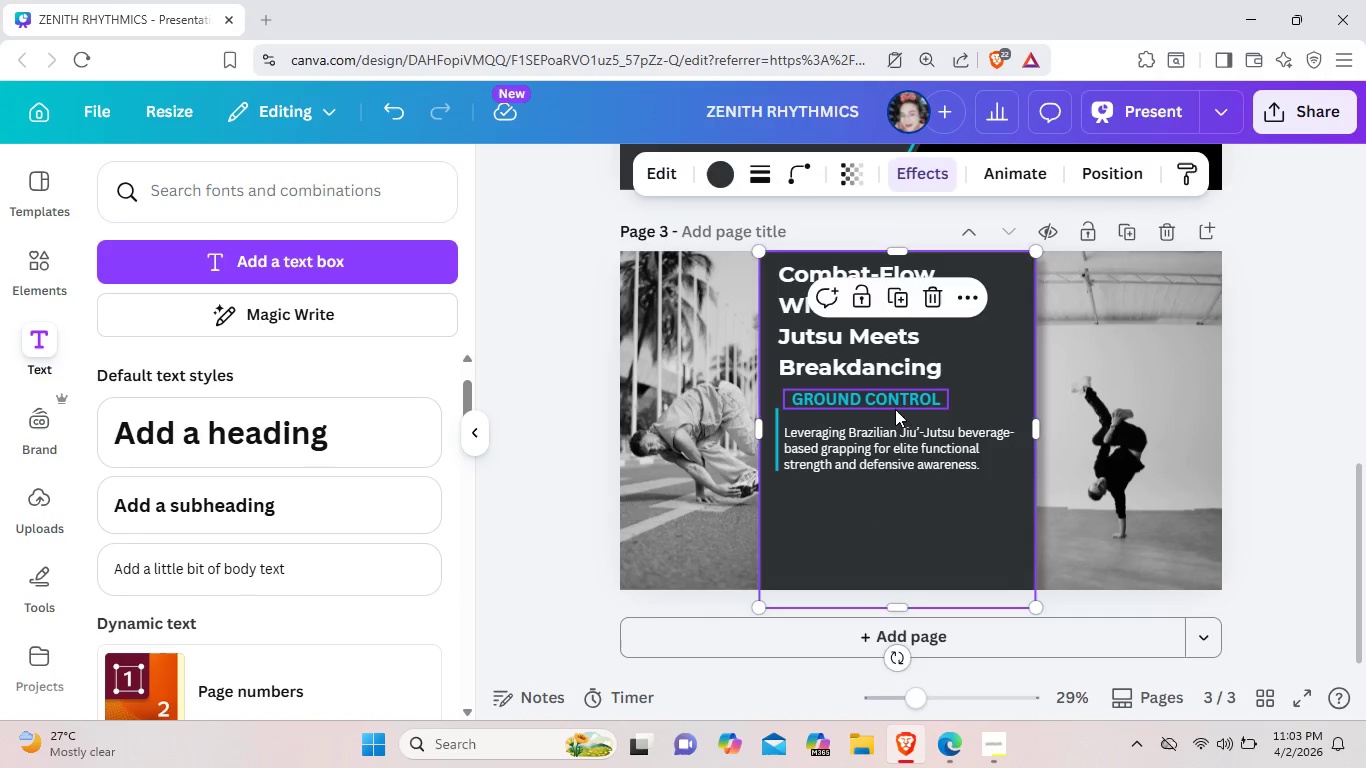 
left_click_drag(start_coordinate=[898, 401], to_coordinate=[894, 412])
 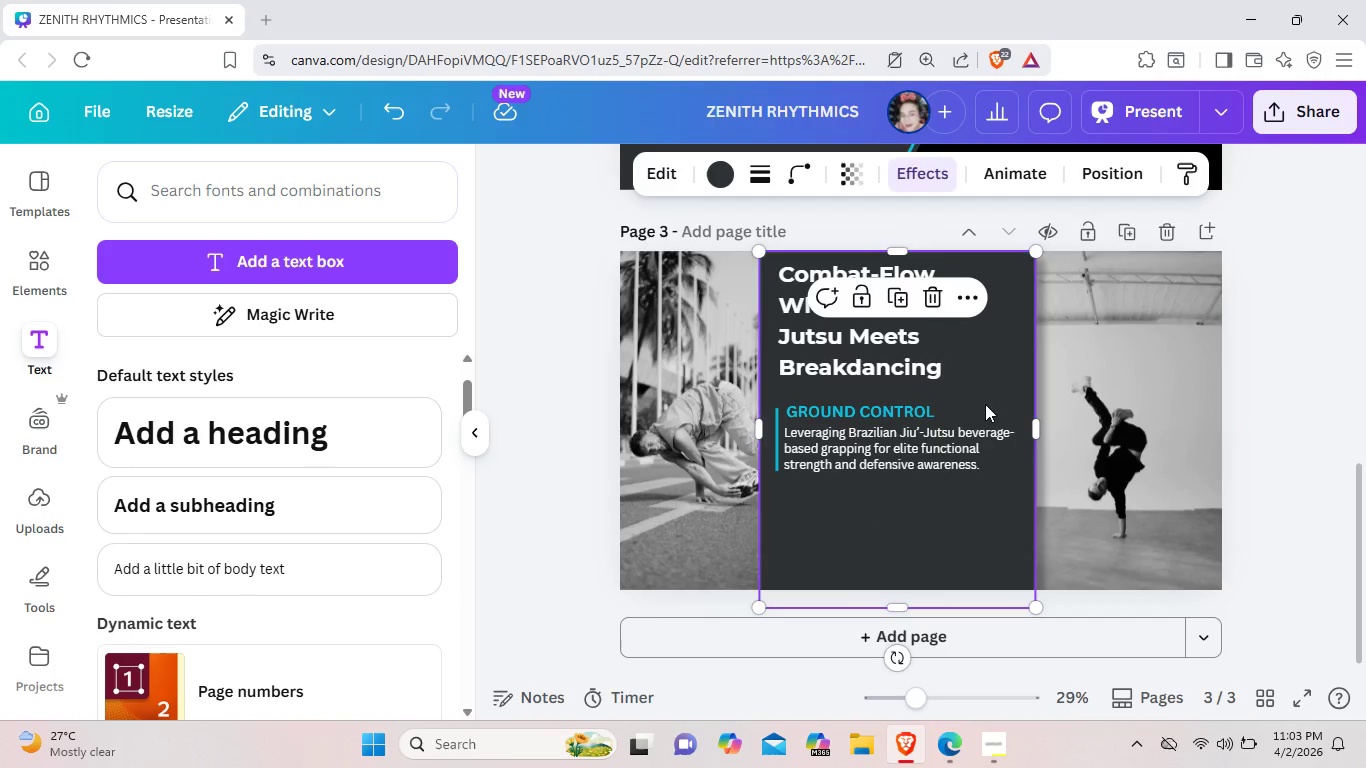 
left_click([985, 404])
 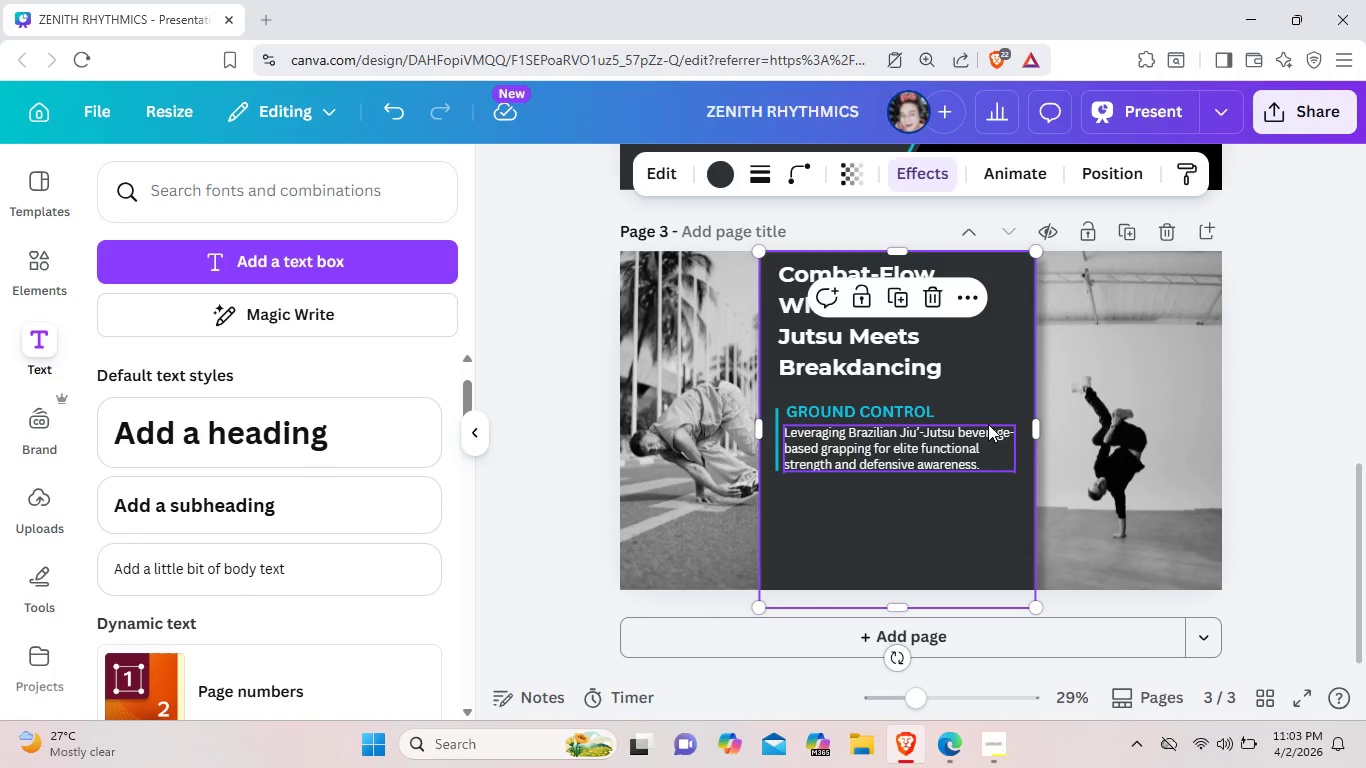 
left_click([947, 555])
 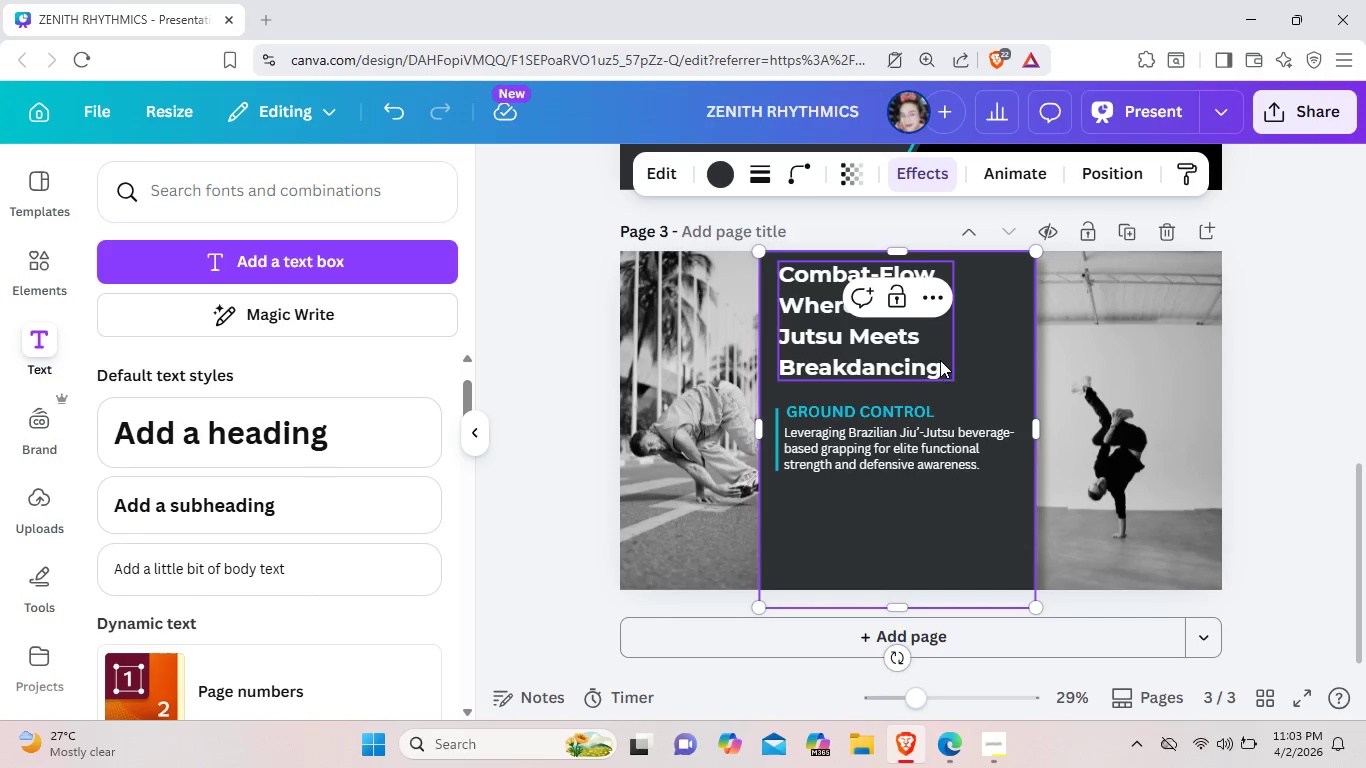 
left_click([940, 360])
 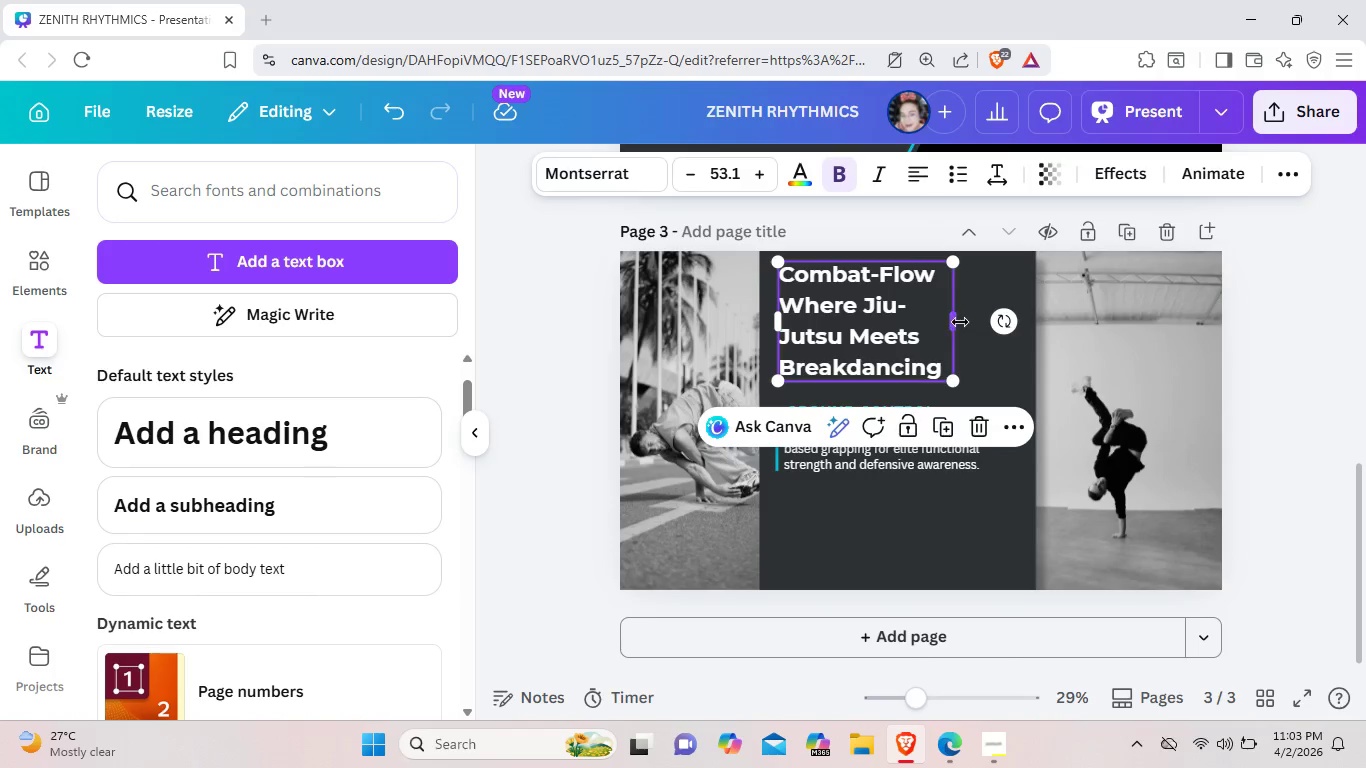 
left_click_drag(start_coordinate=[959, 317], to_coordinate=[1023, 307])
 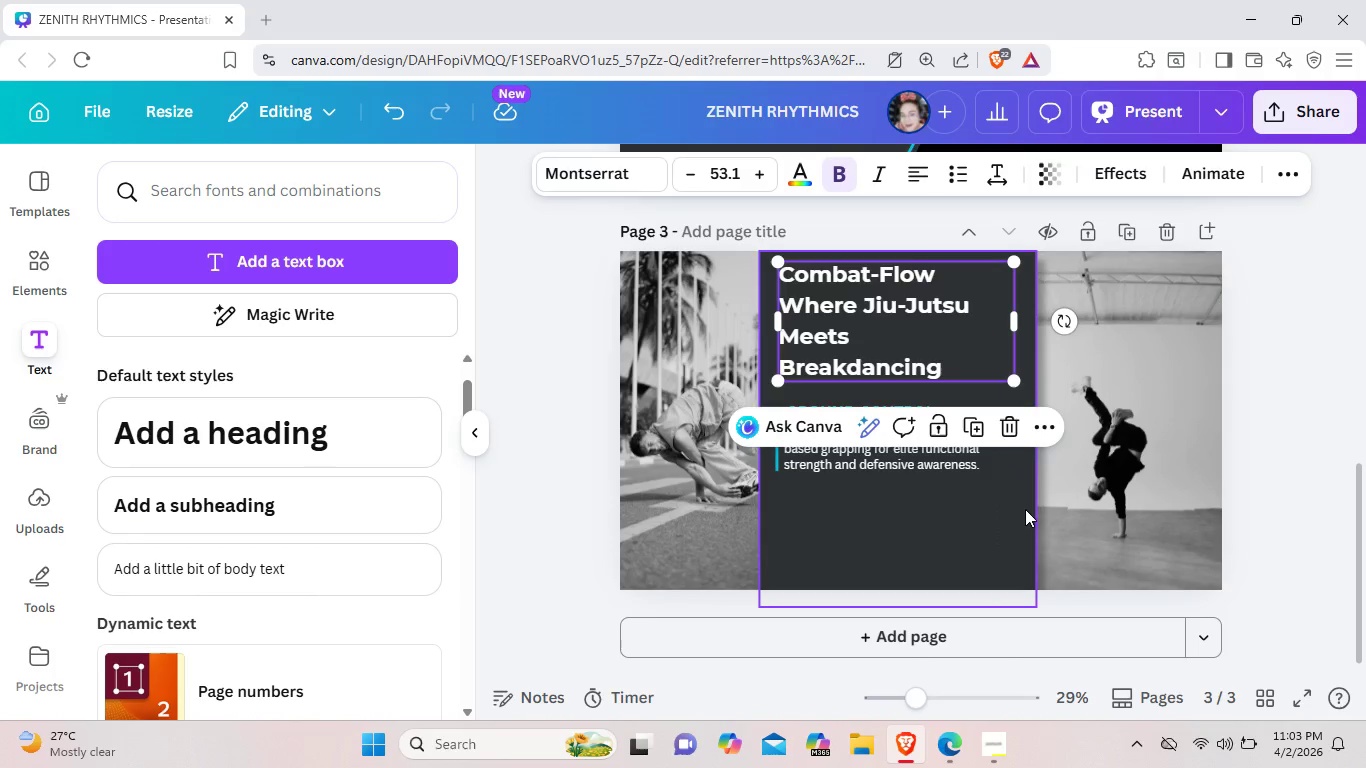 
left_click([1025, 509])
 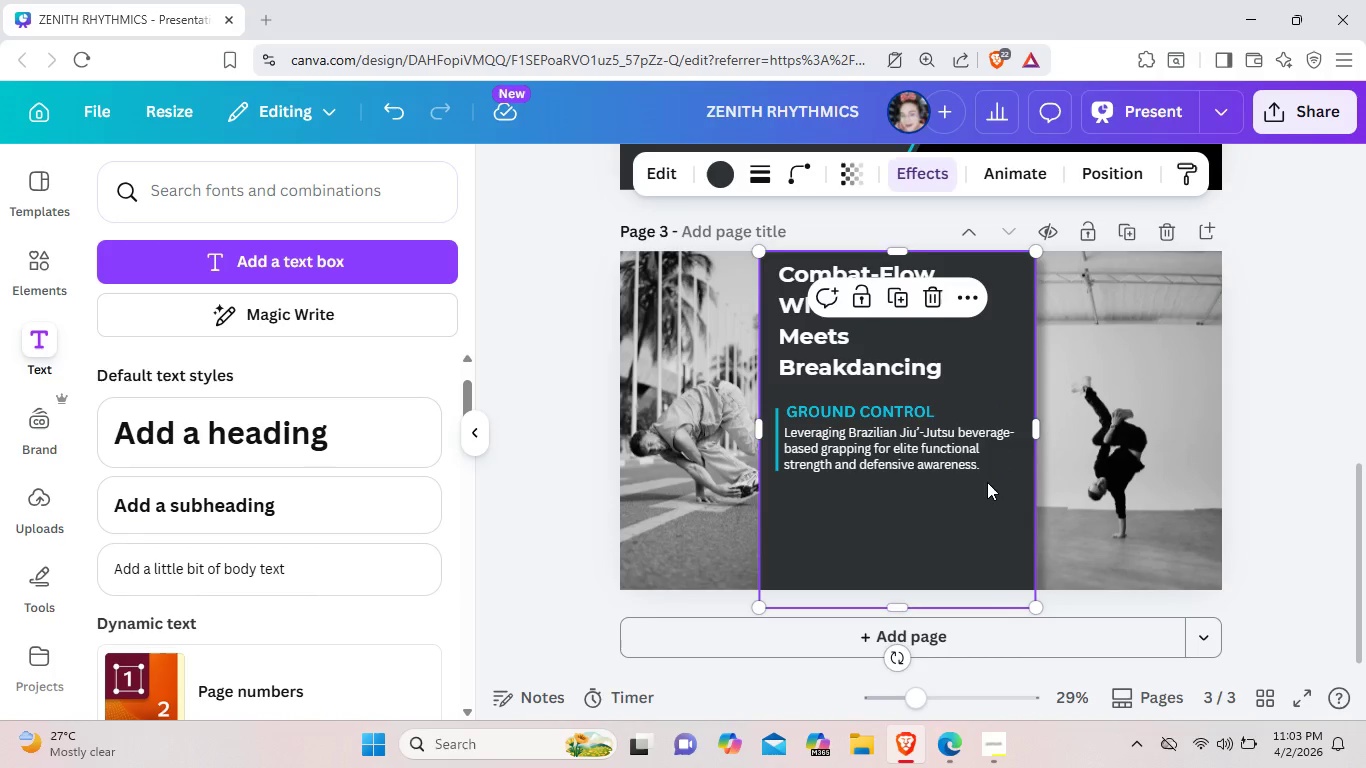 
left_click([931, 357])
 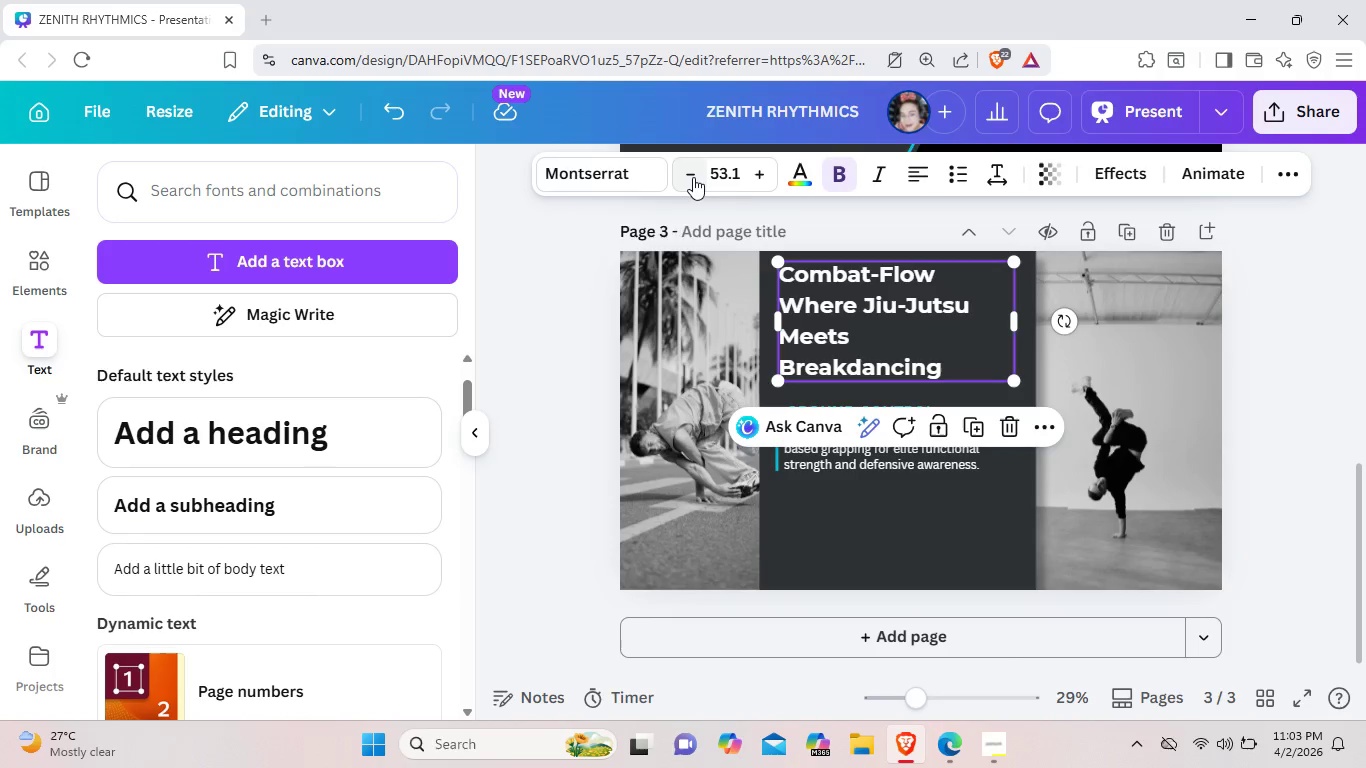 
left_click([693, 177])
 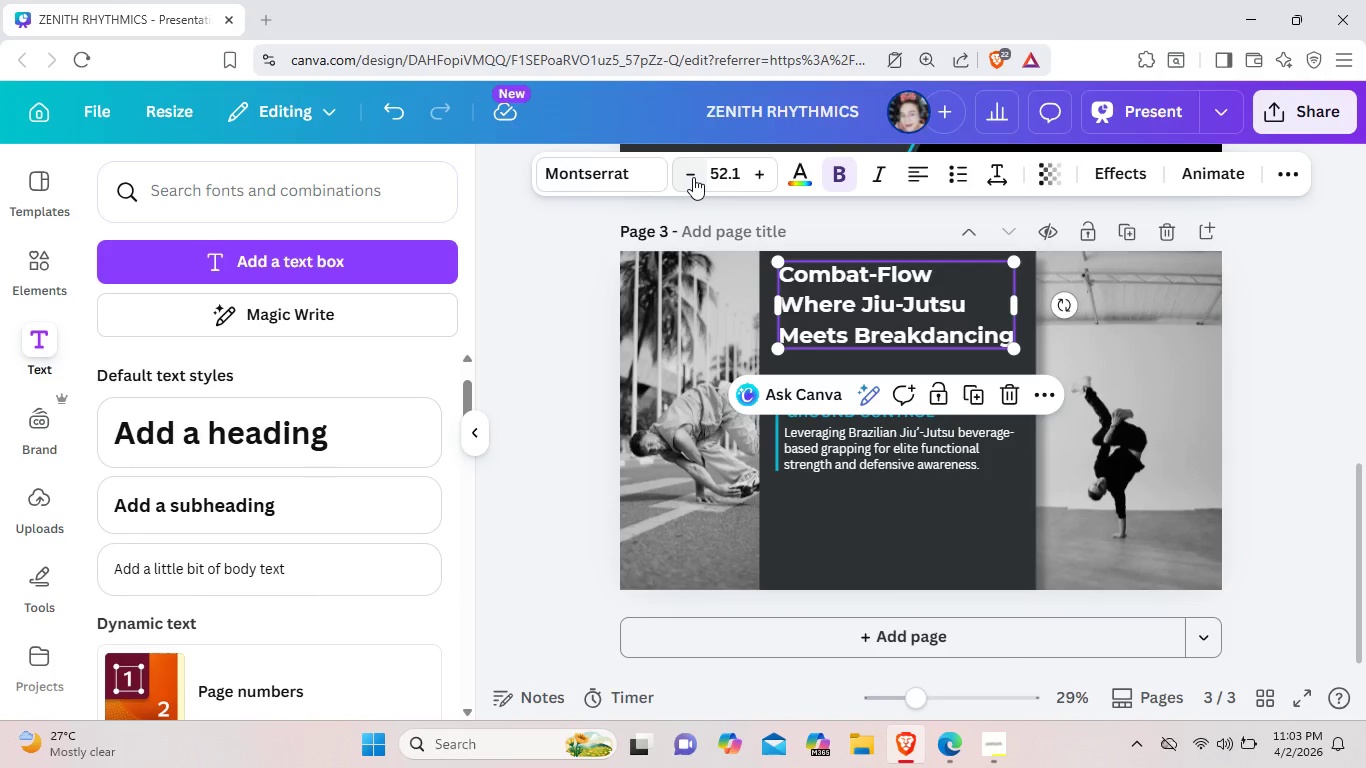 
left_click([693, 177])
 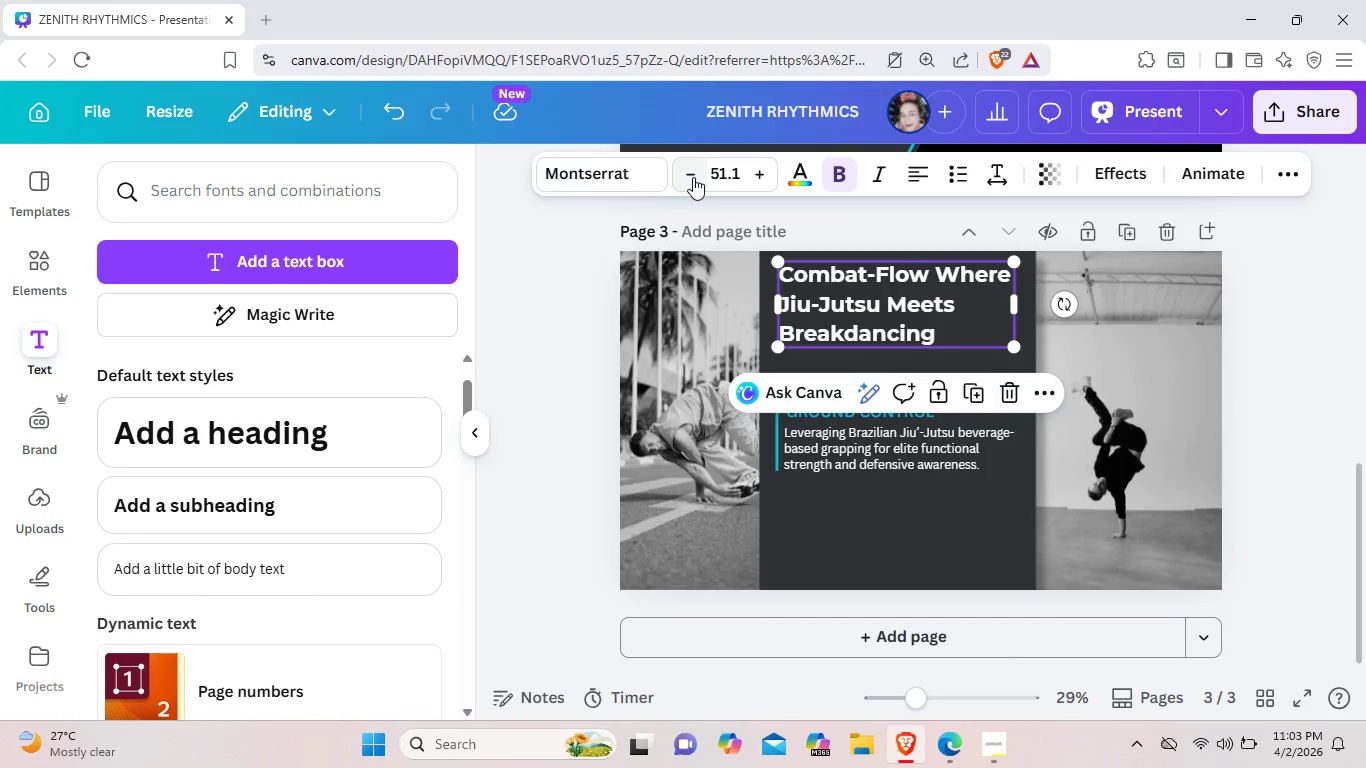 
left_click([693, 177])
 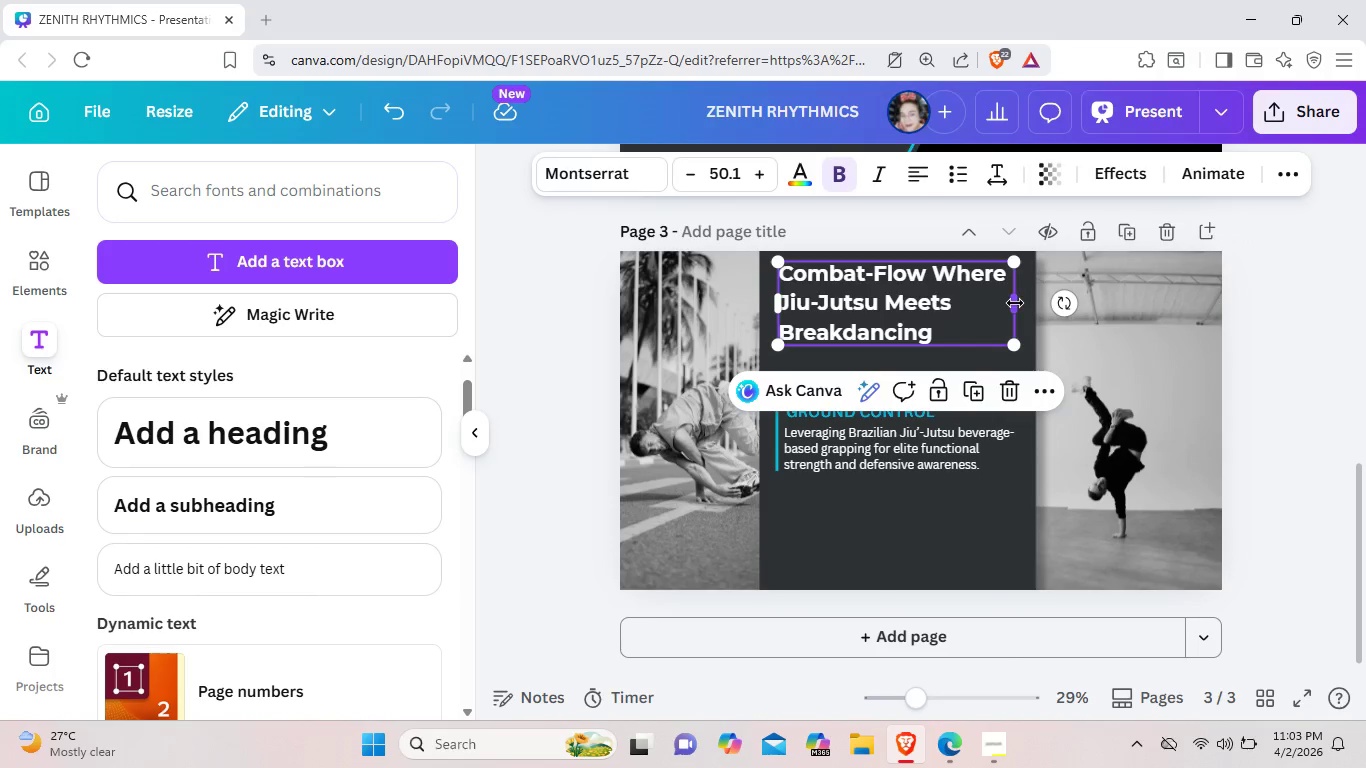 
left_click_drag(start_coordinate=[1015, 303], to_coordinate=[1003, 304])
 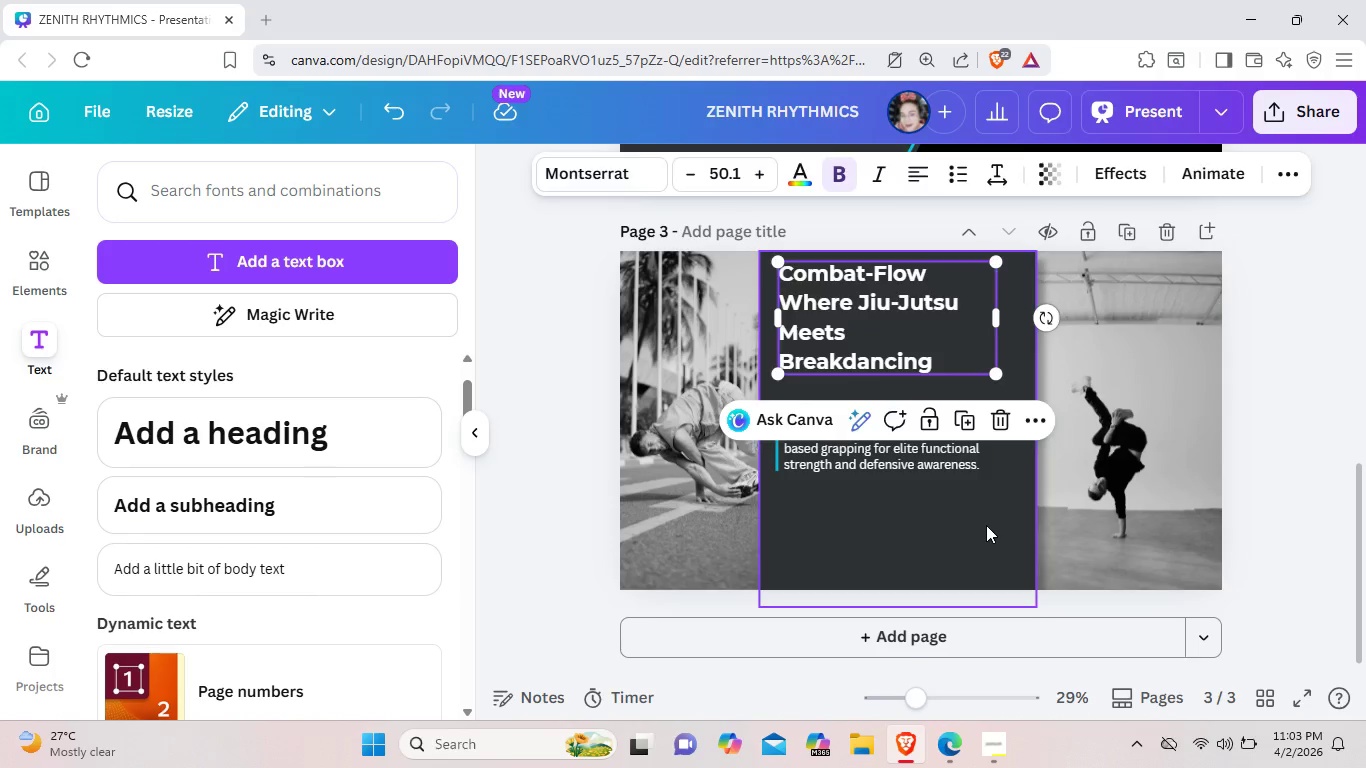 
left_click([986, 525])
 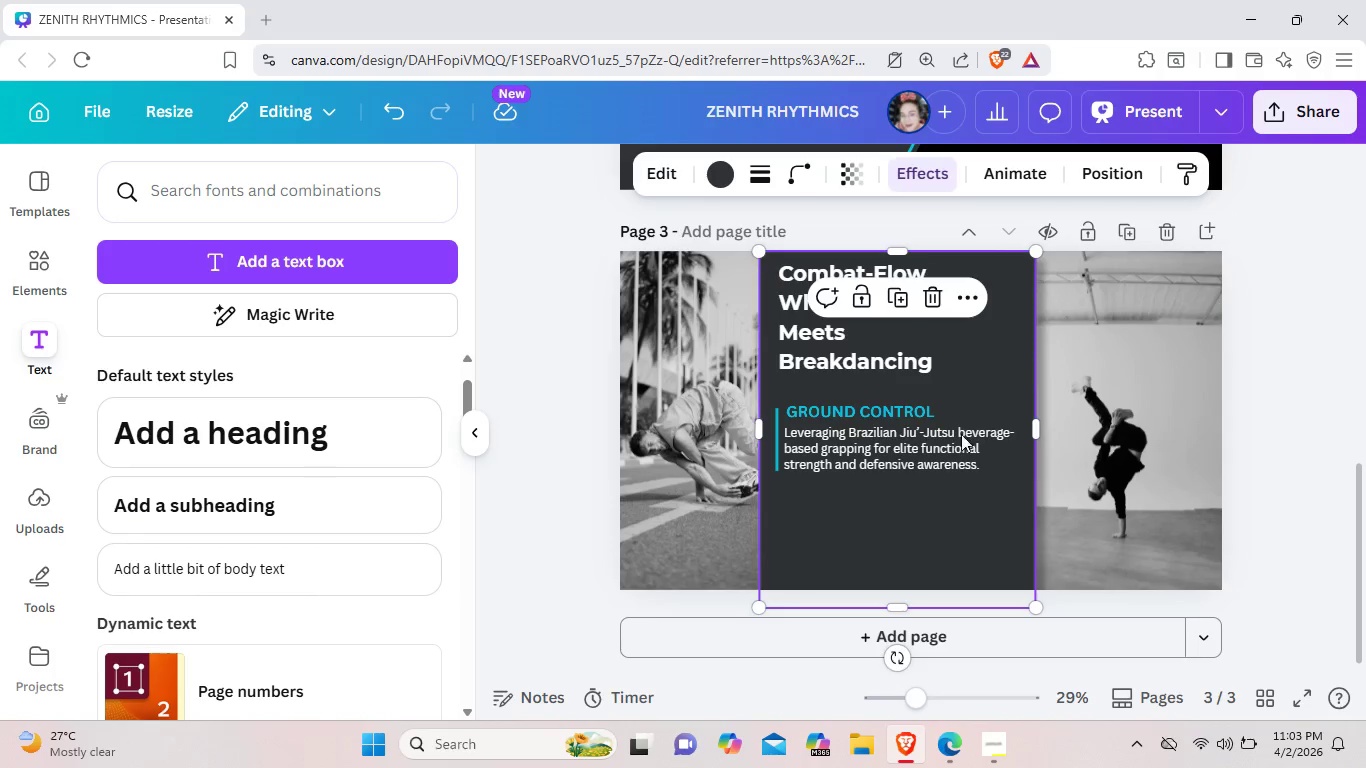 
left_click_drag(start_coordinate=[1007, 488], to_coordinate=[1016, 472])
 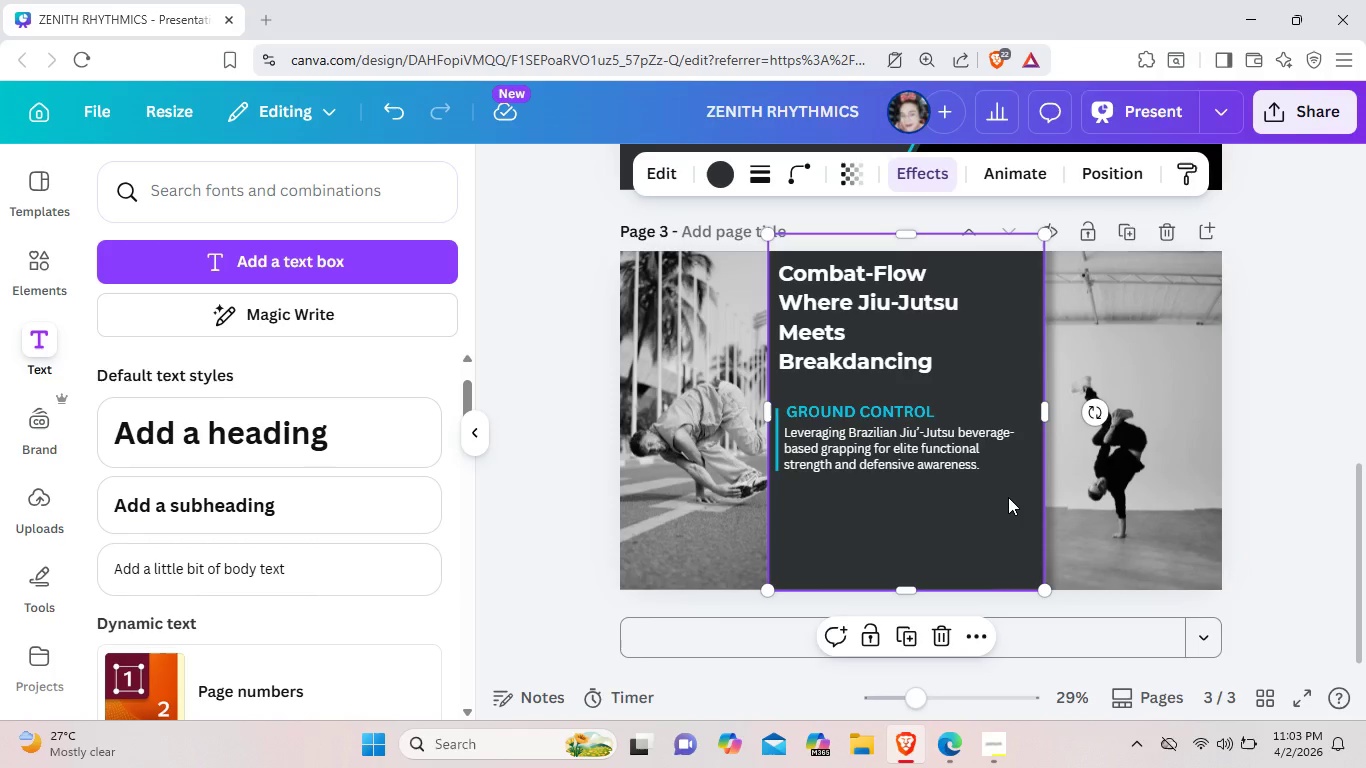 
right_click([1008, 497])
 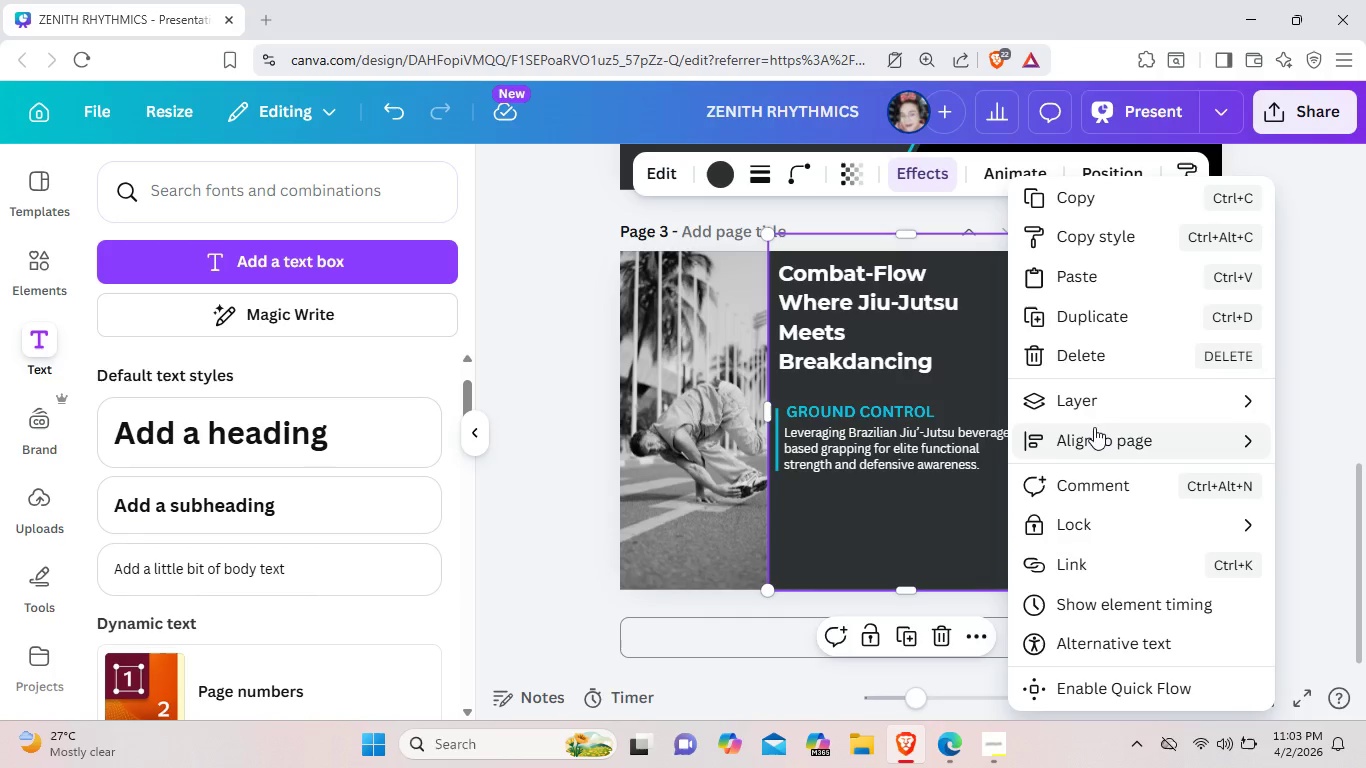 
mouse_move([1063, 402])
 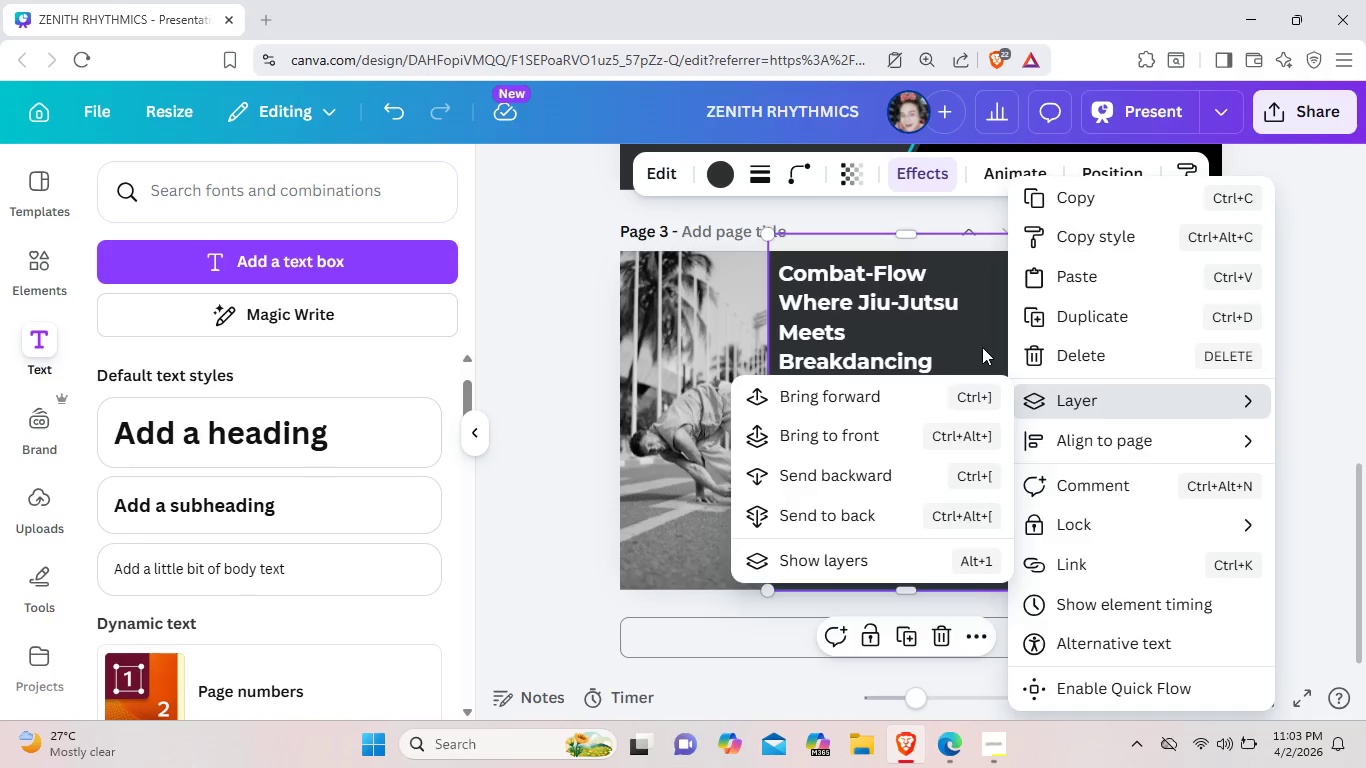 
left_click([982, 347])
 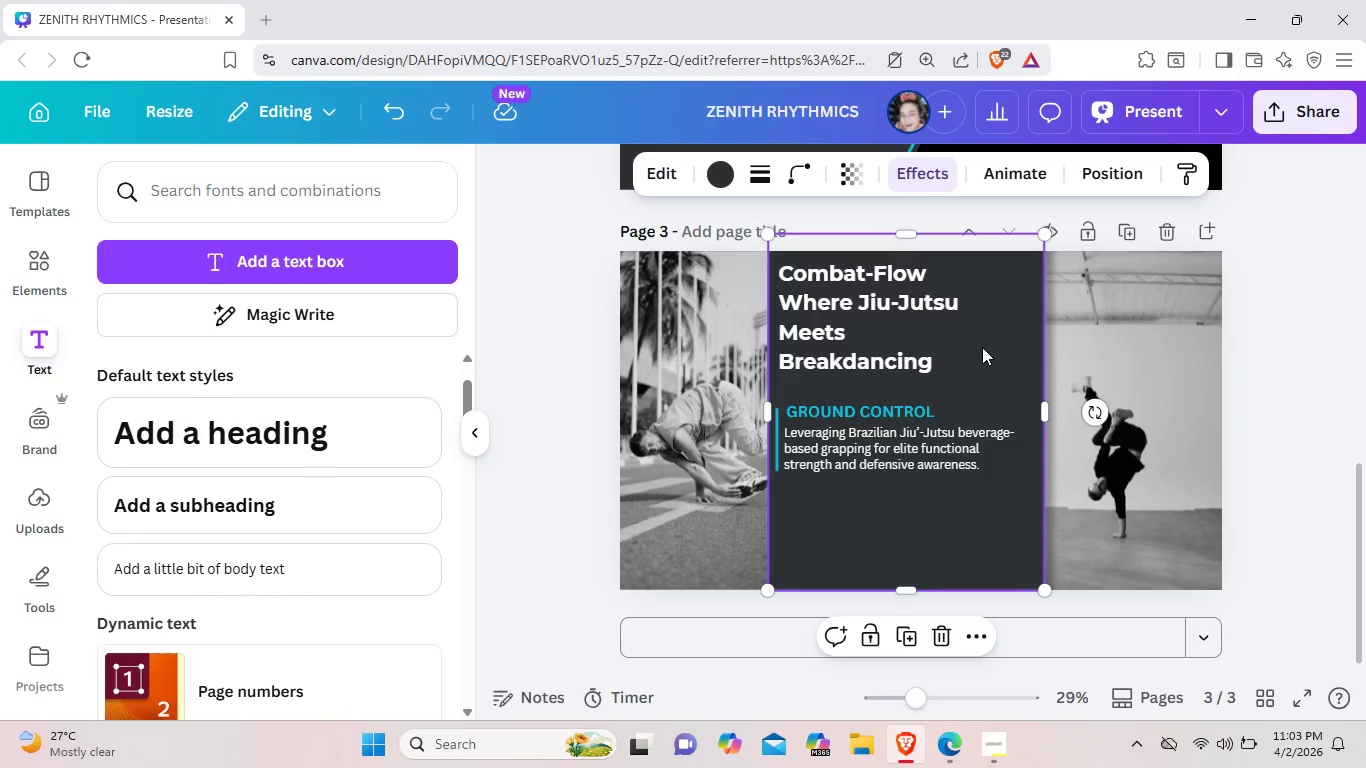 
right_click([982, 347])
 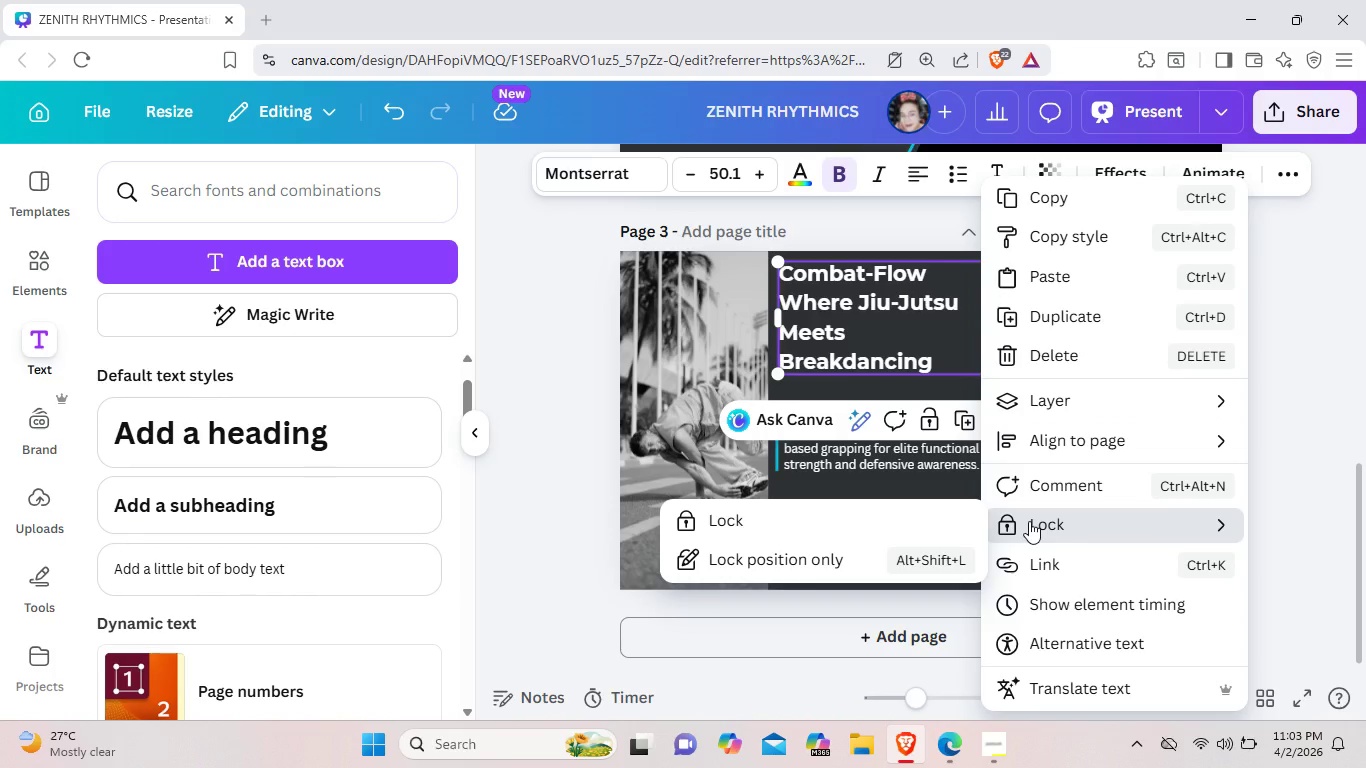 
left_click([920, 517])
 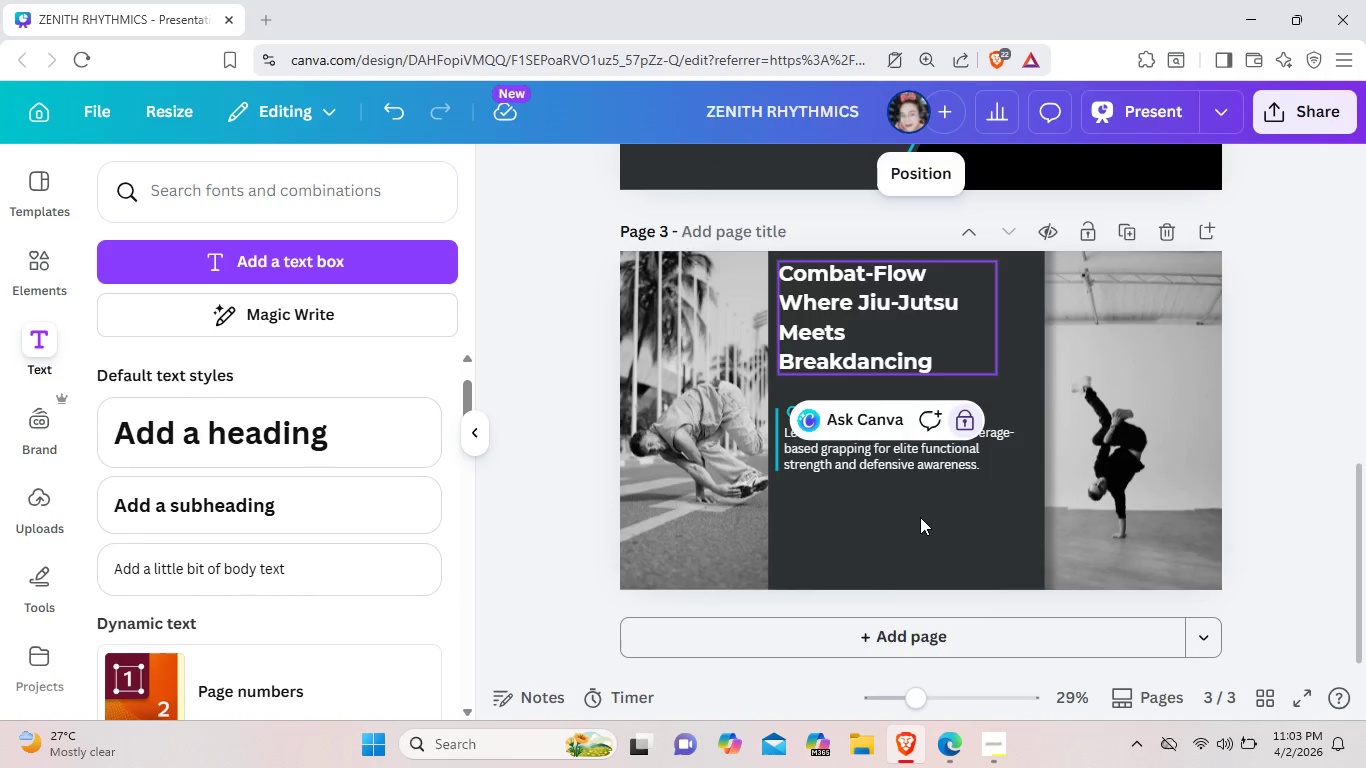 
left_click([920, 517])
 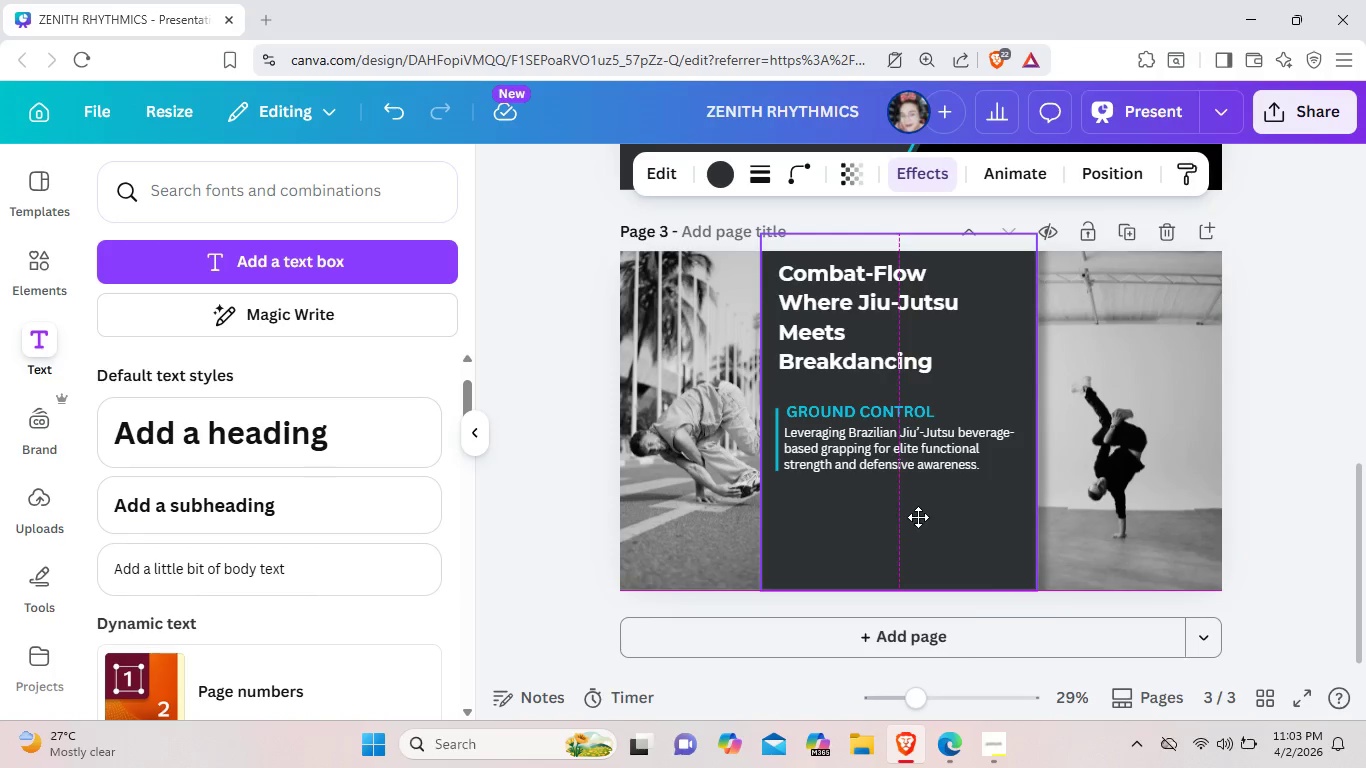 
wait(5.39)
 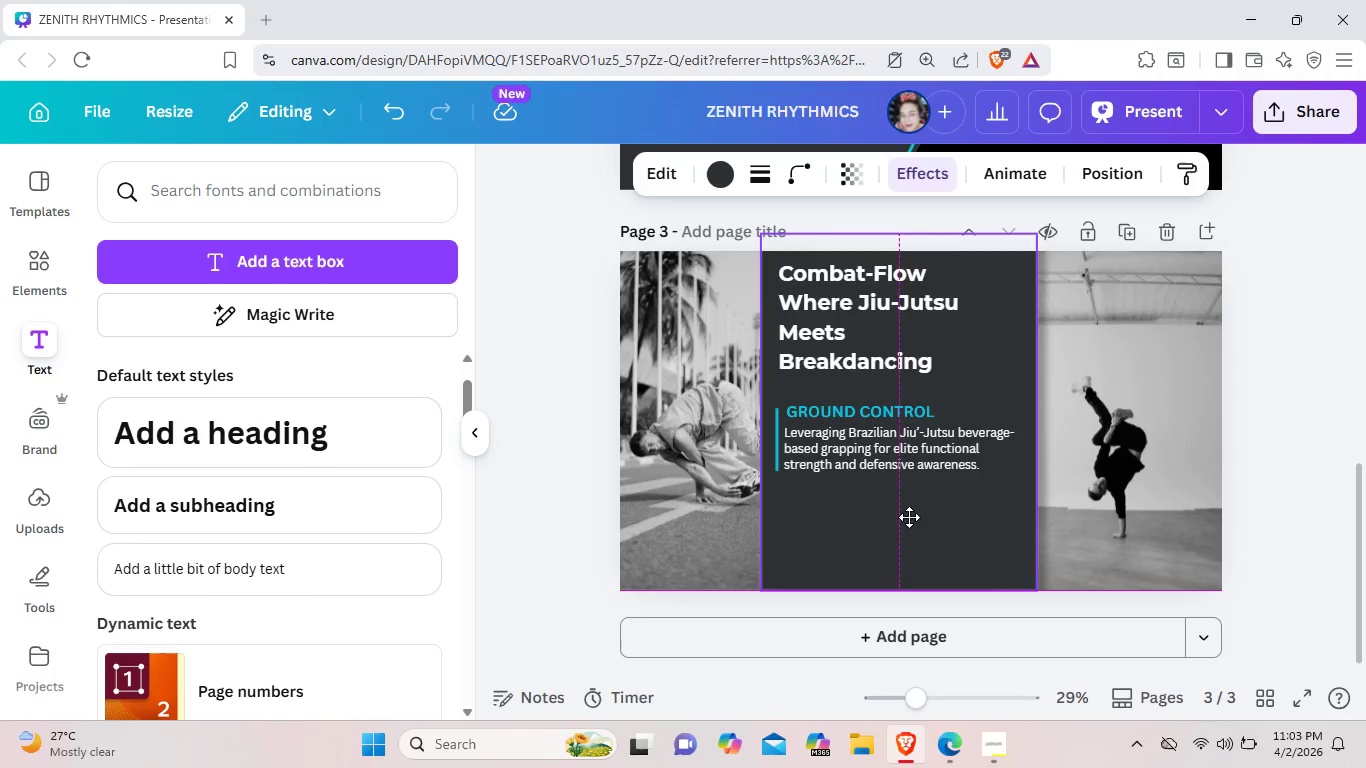 
left_click([891, 348])
 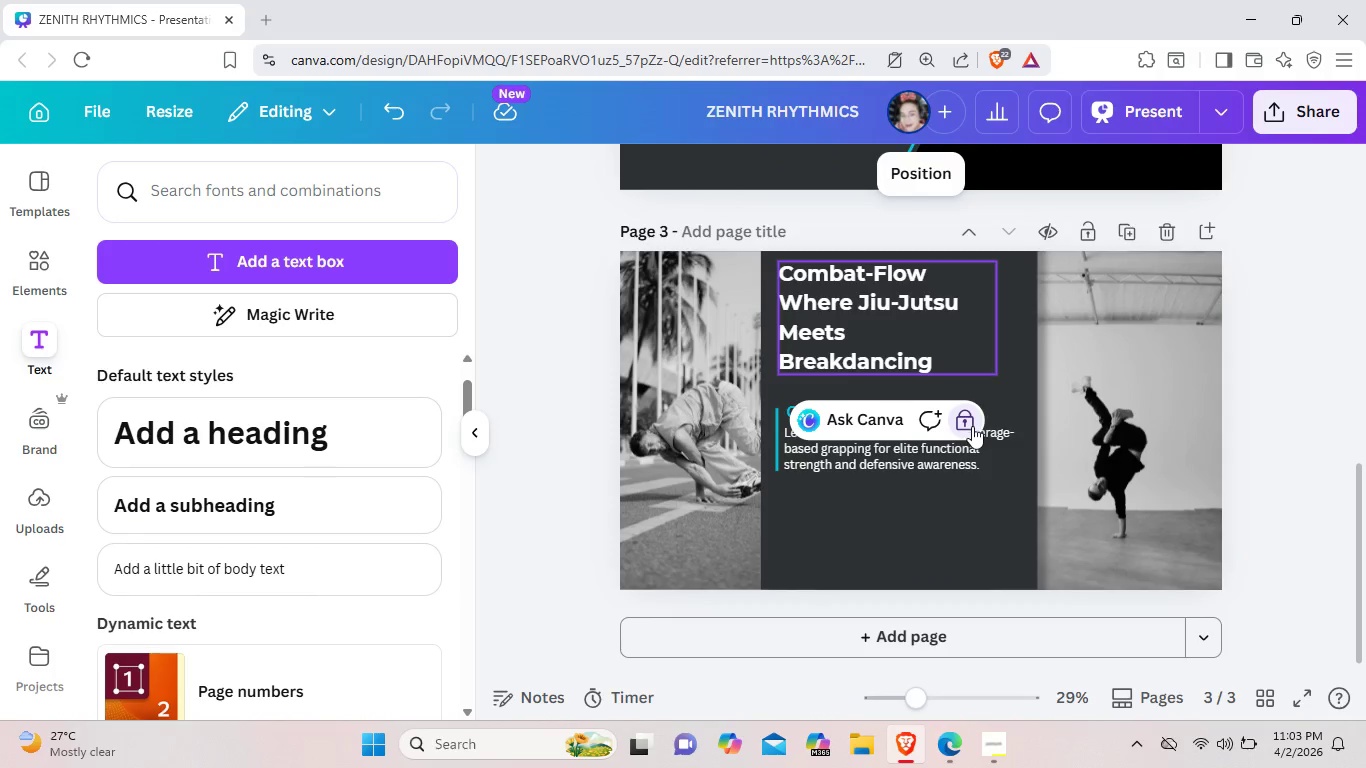 
left_click([968, 422])
 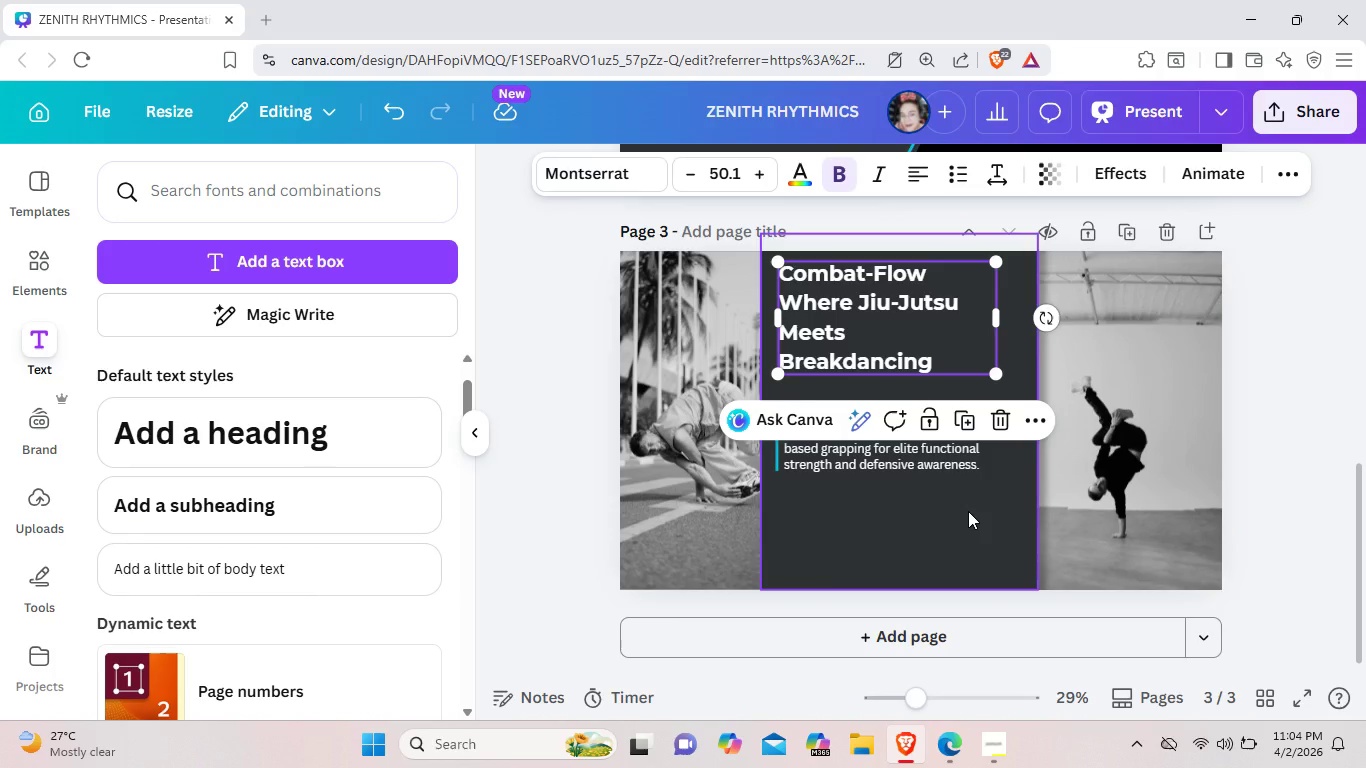 
left_click([968, 511])
 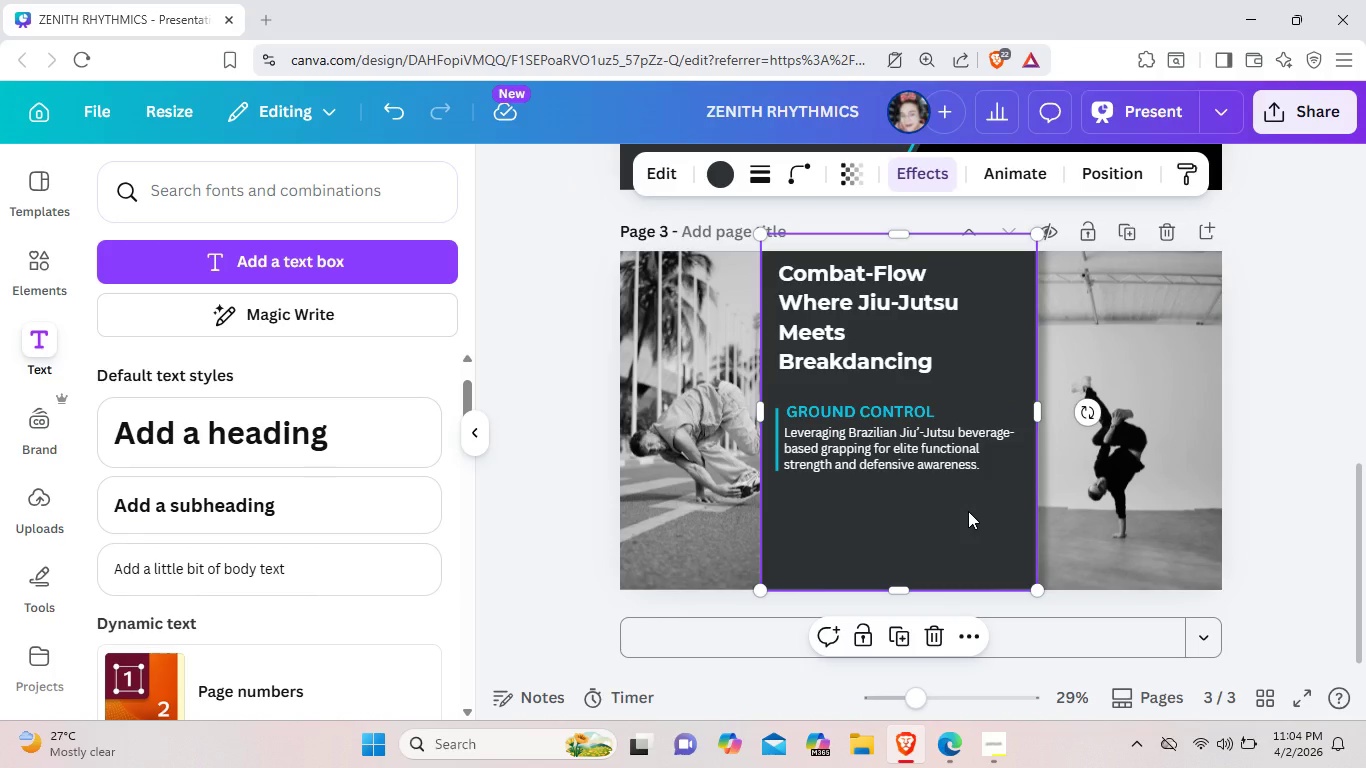 
right_click([968, 511])
 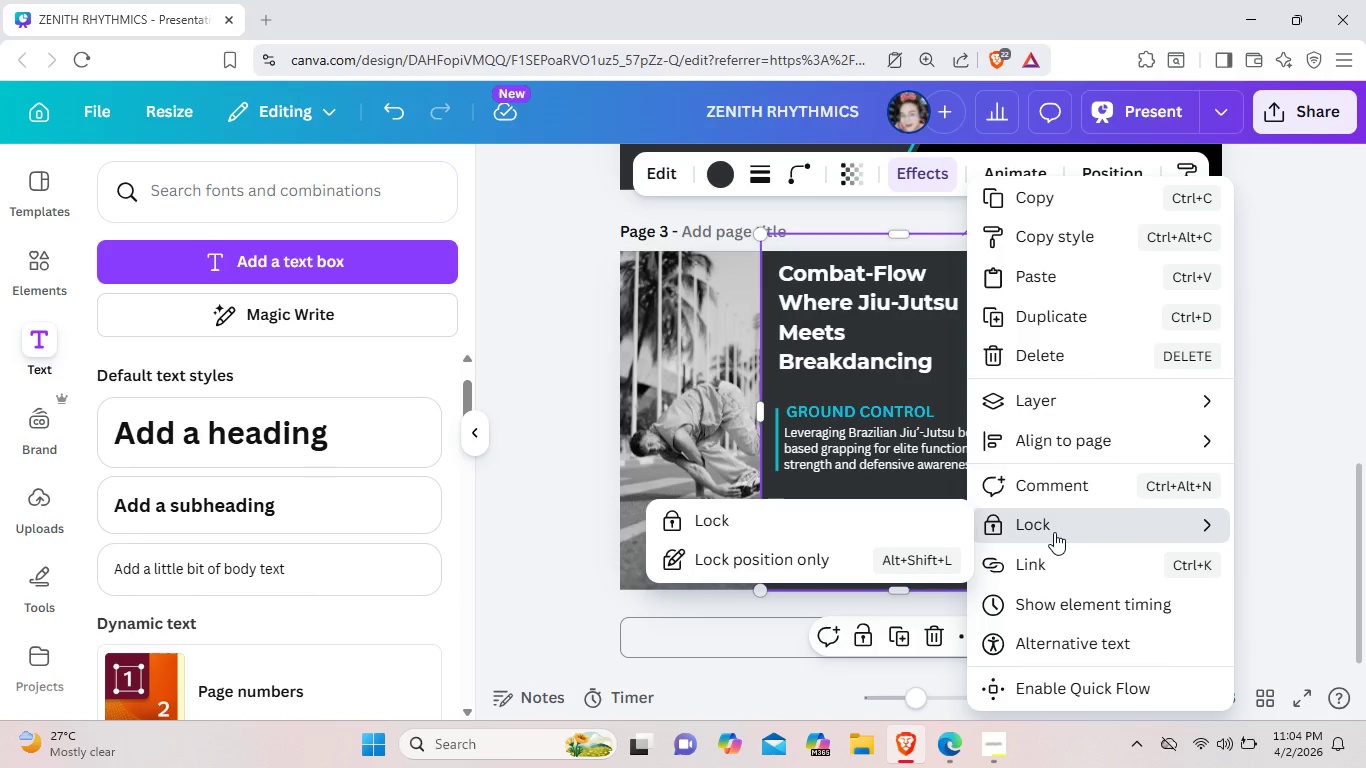 
left_click([1054, 532])
 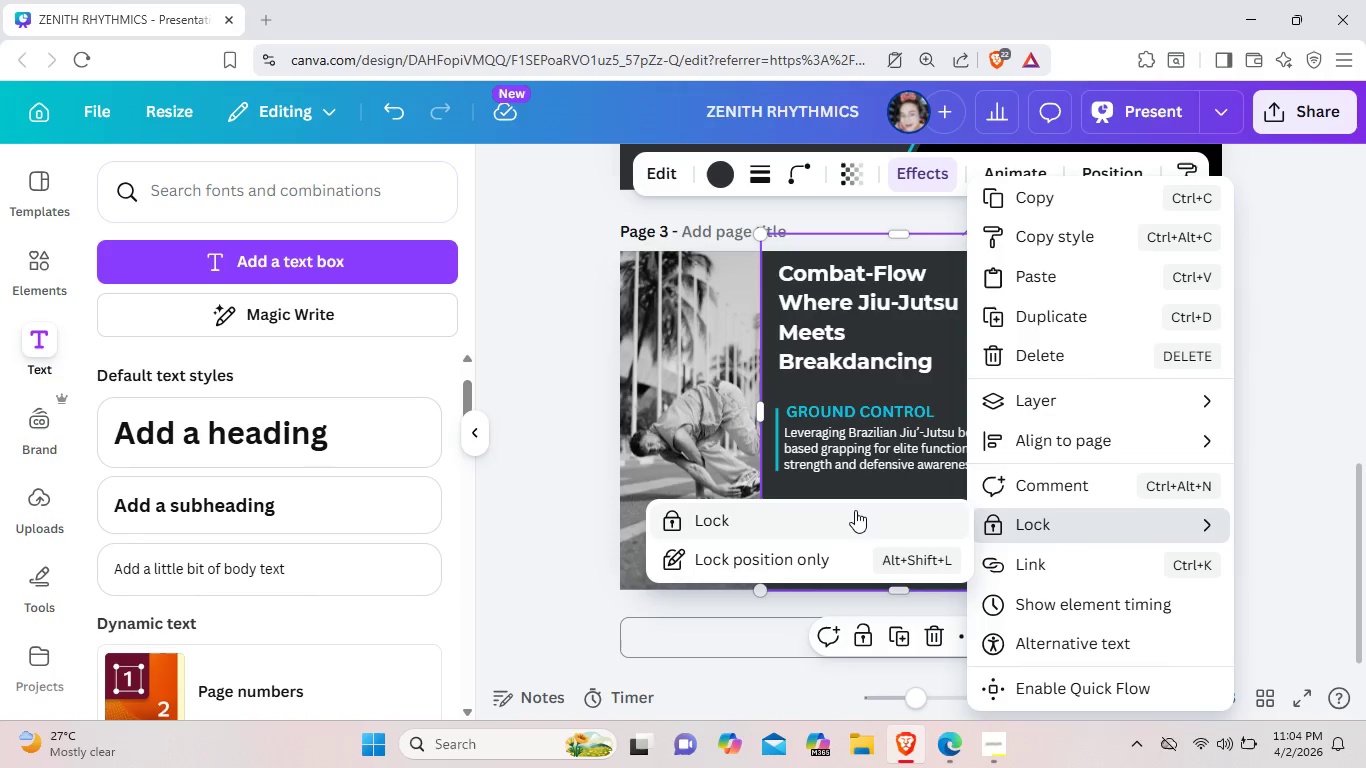 
left_click([823, 520])
 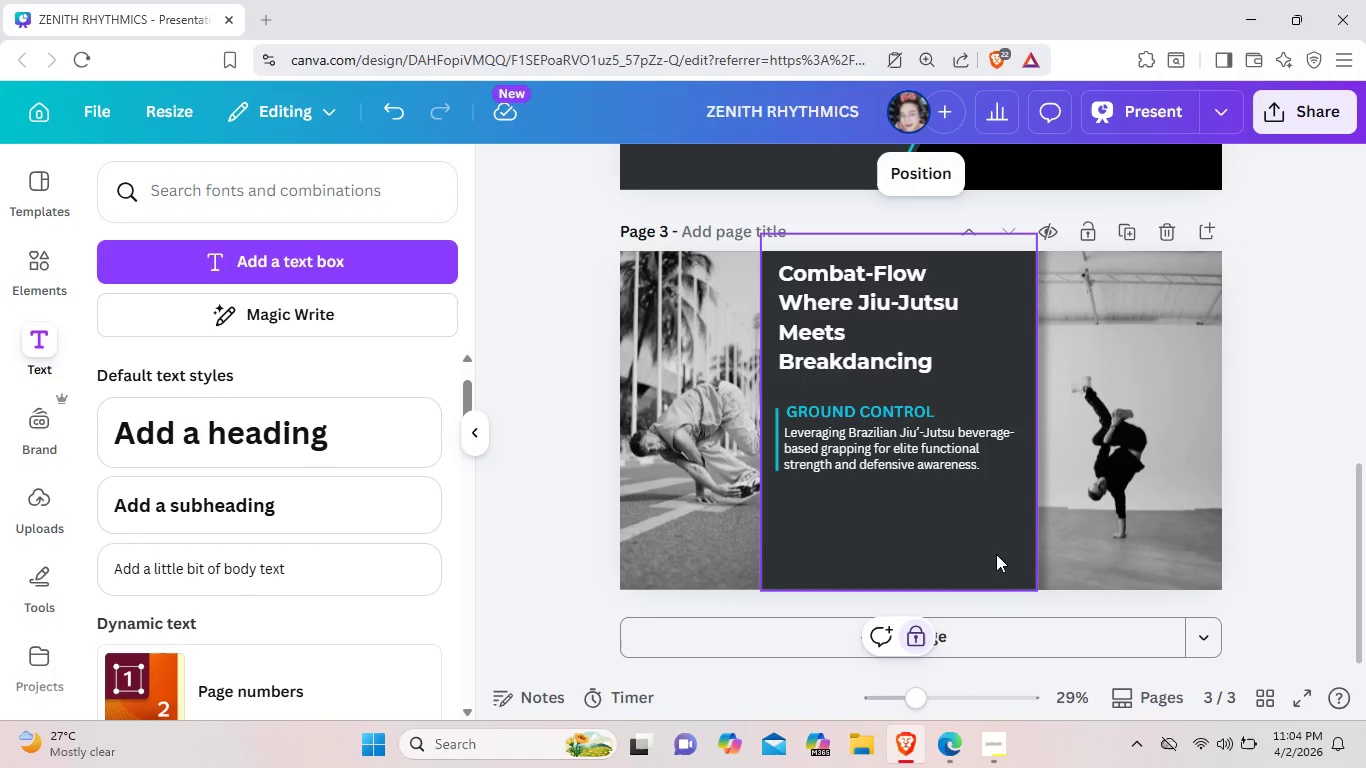 
left_click([938, 538])
 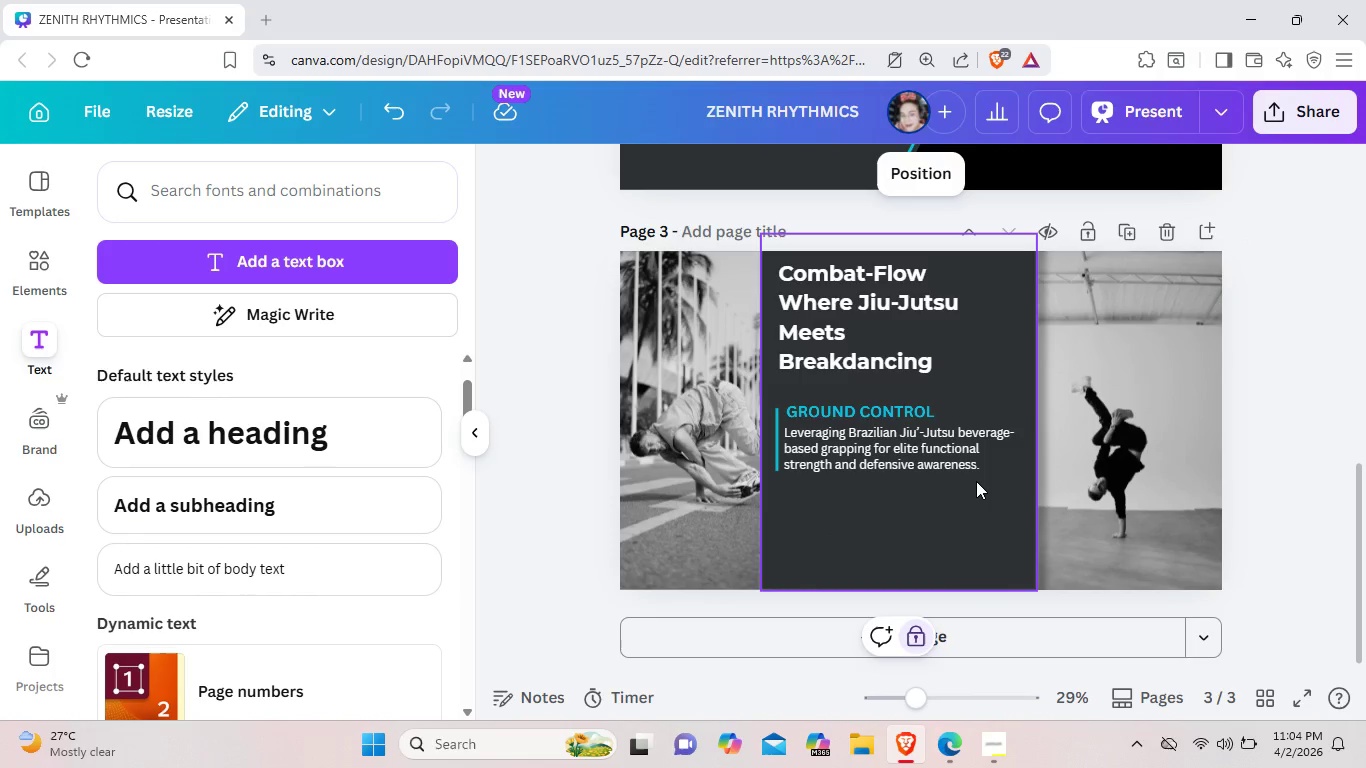 
left_click_drag(start_coordinate=[976, 481], to_coordinate=[775, 396])
 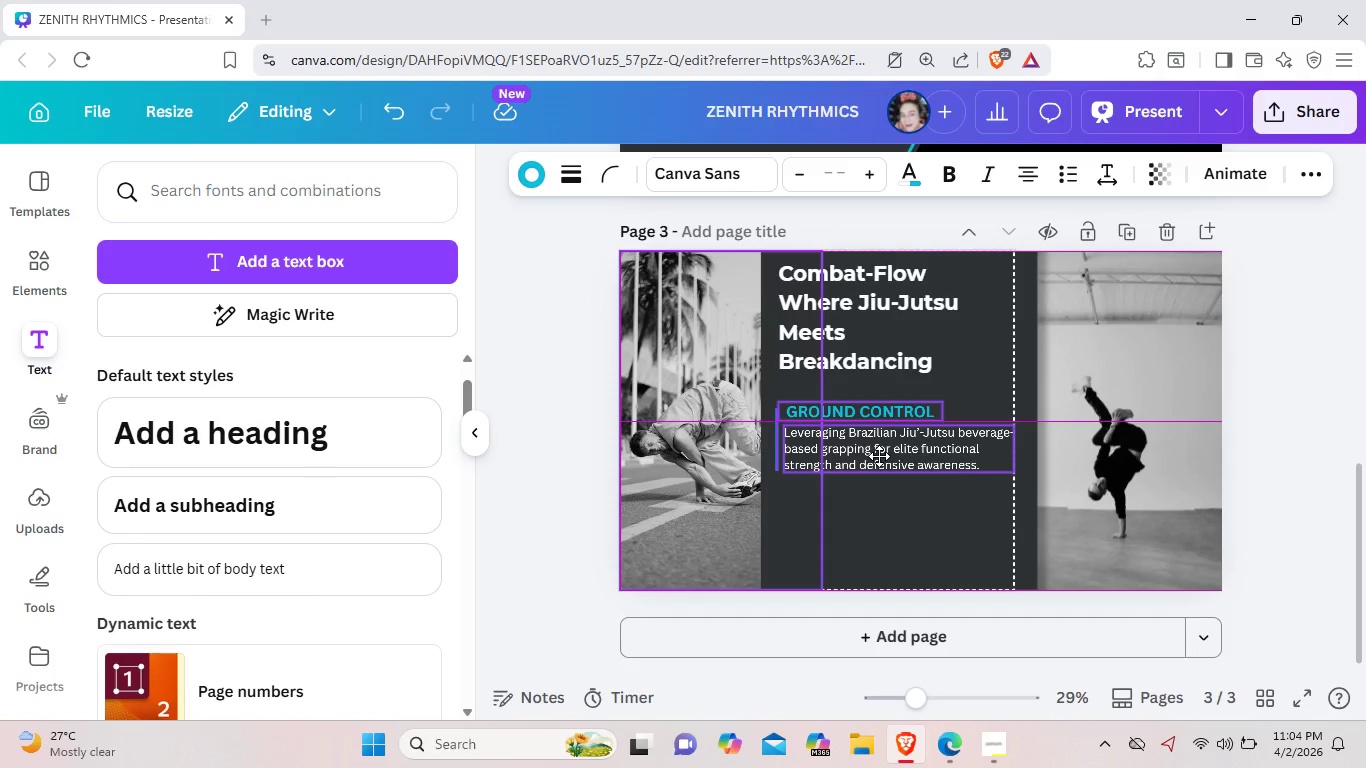 
left_click([711, 463])
 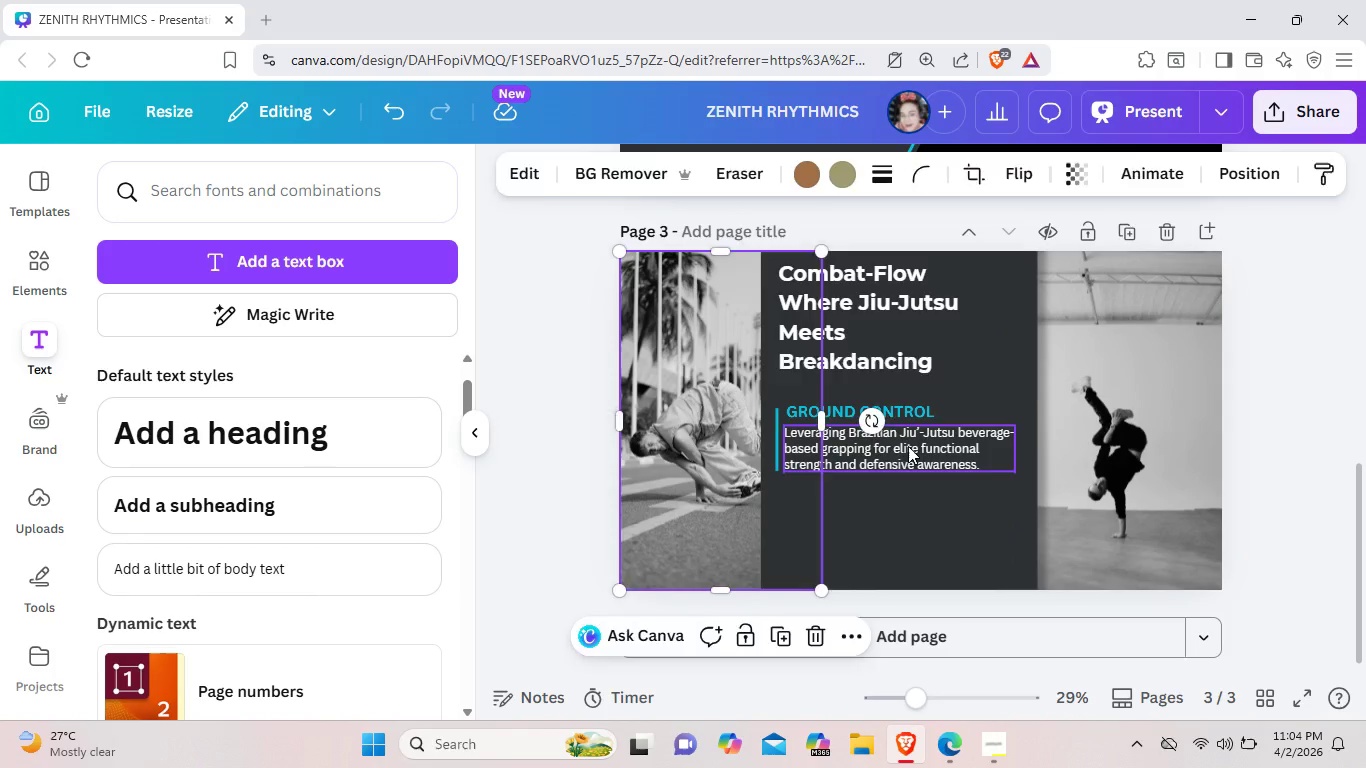 
left_click([908, 446])
 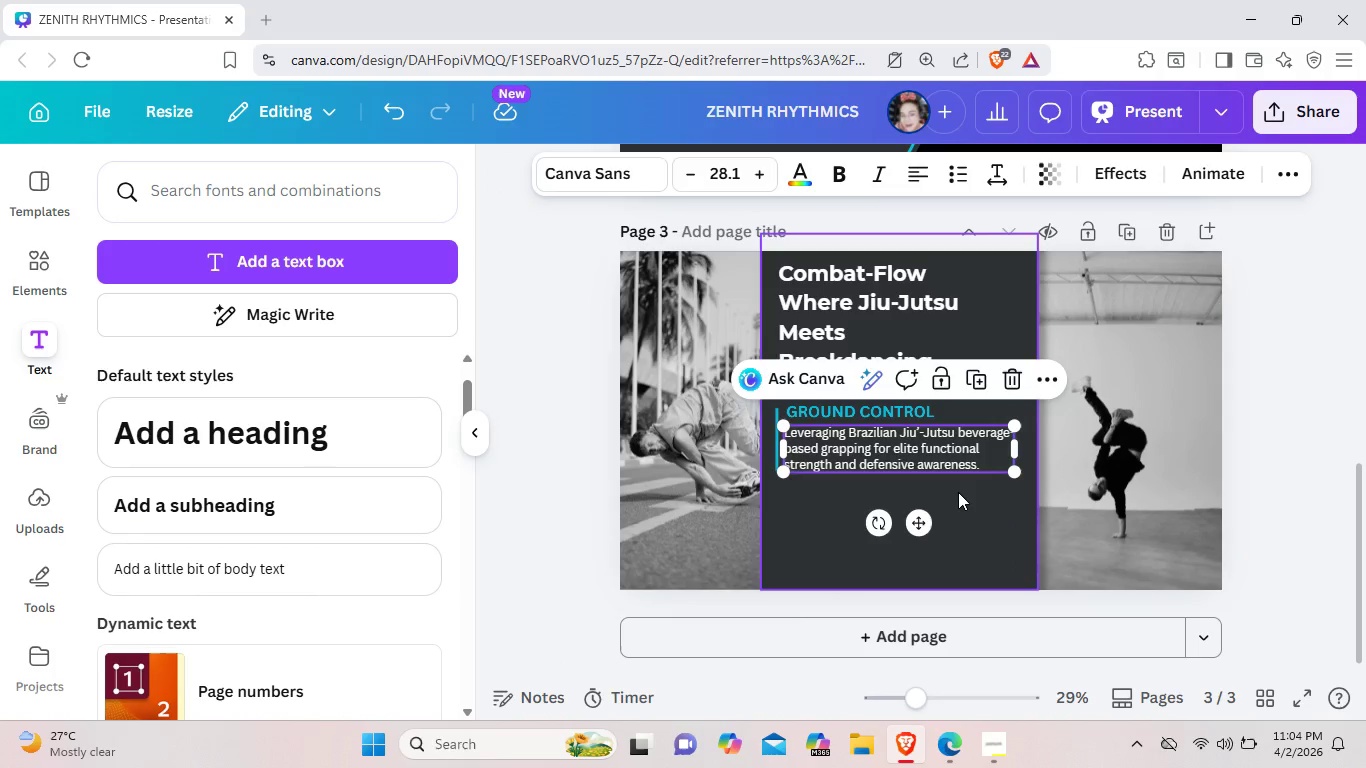 
left_click([958, 492])
 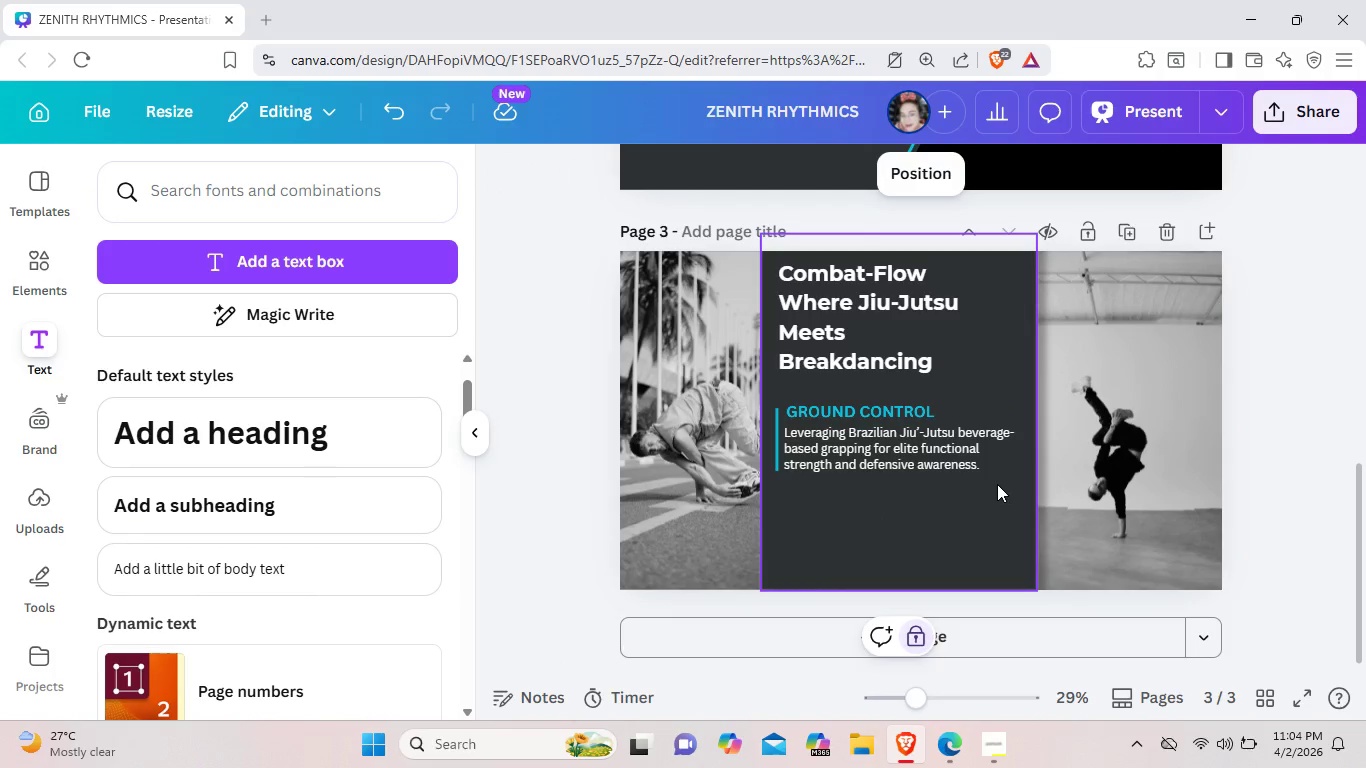 
left_click_drag(start_coordinate=[997, 484], to_coordinate=[785, 408])
 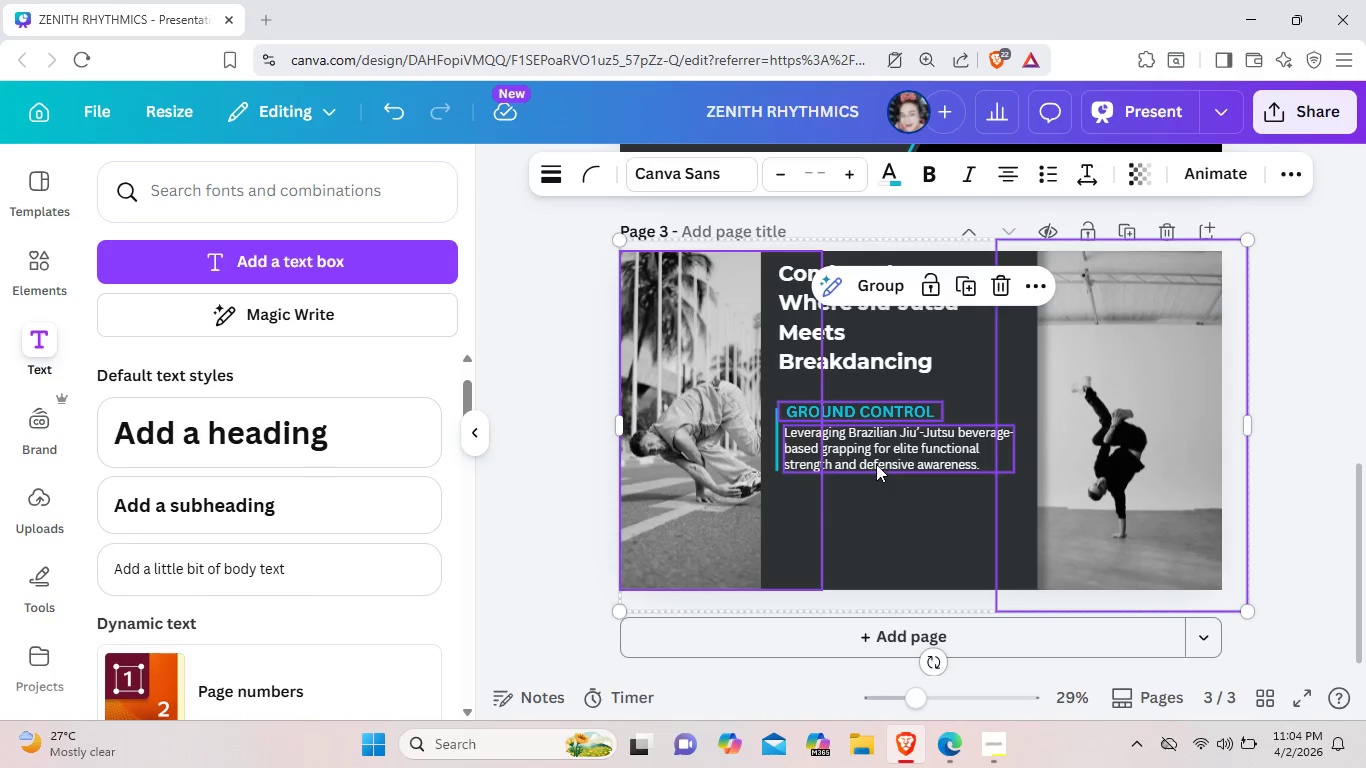 
left_click_drag(start_coordinate=[876, 466], to_coordinate=[879, 460])
 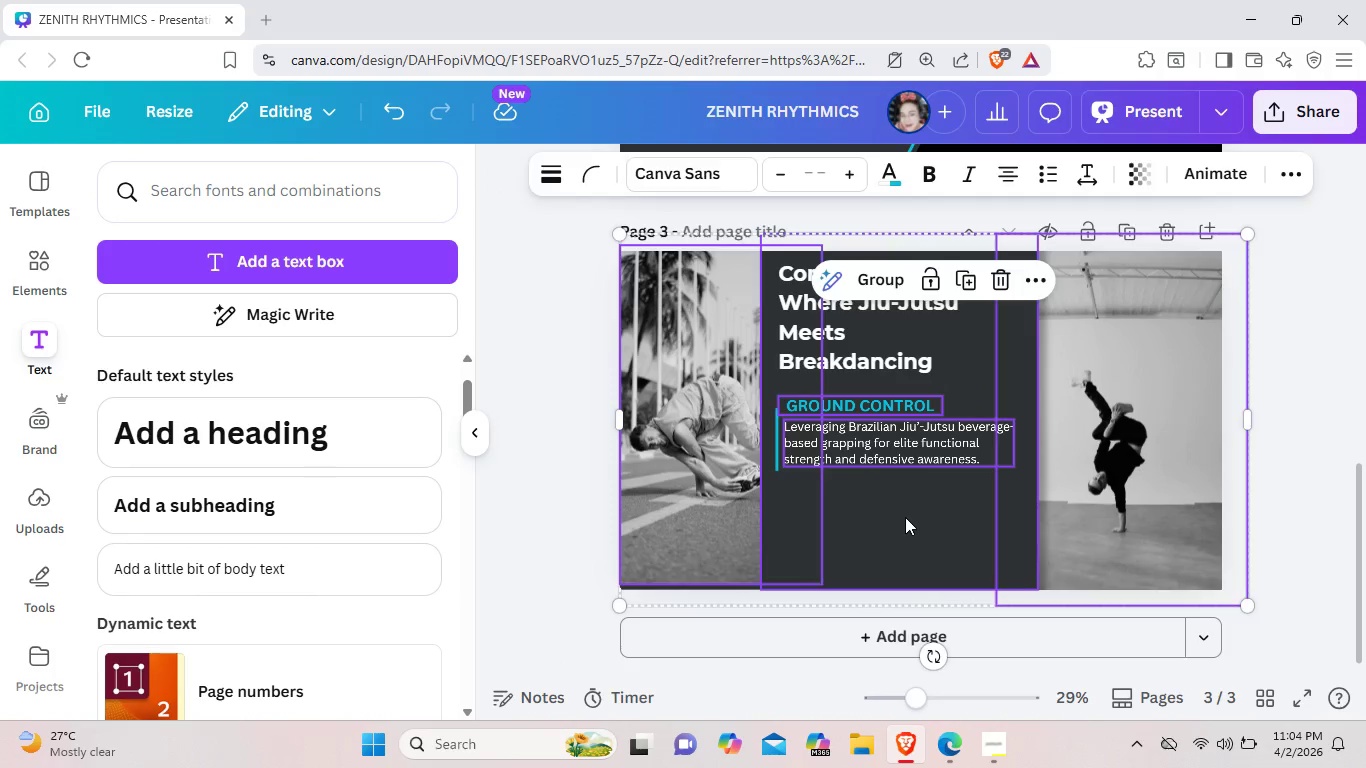 
left_click([905, 517])
 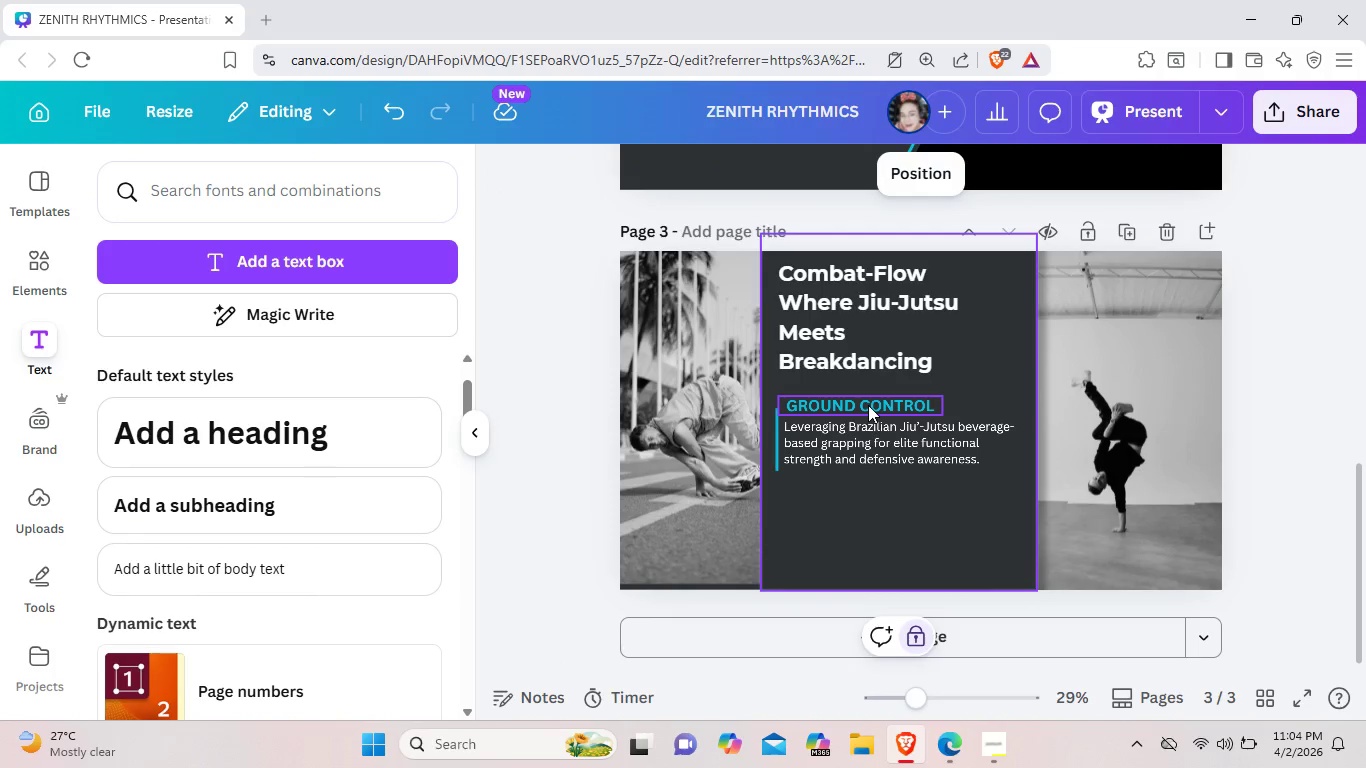 
left_click_drag(start_coordinate=[868, 405], to_coordinate=[862, 393])
 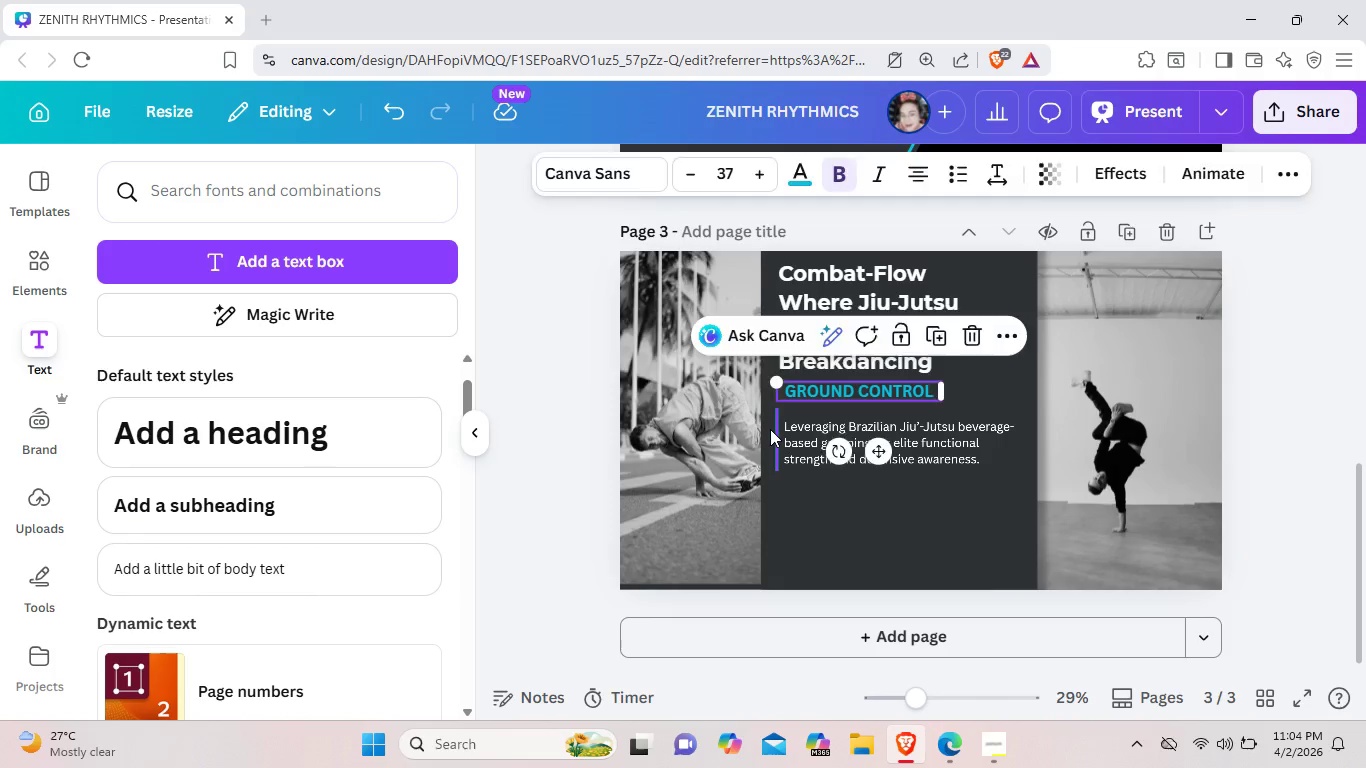 
left_click([770, 429])
 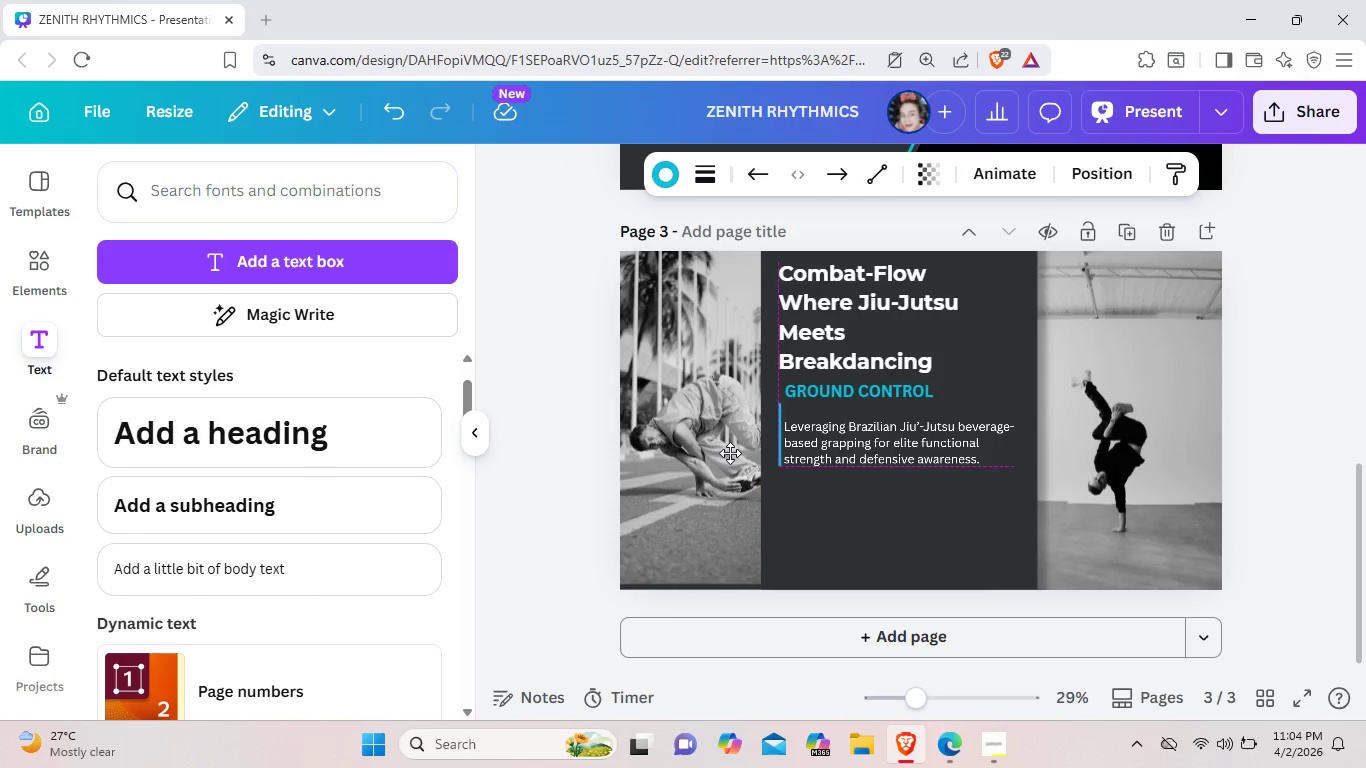 
wait(5.12)
 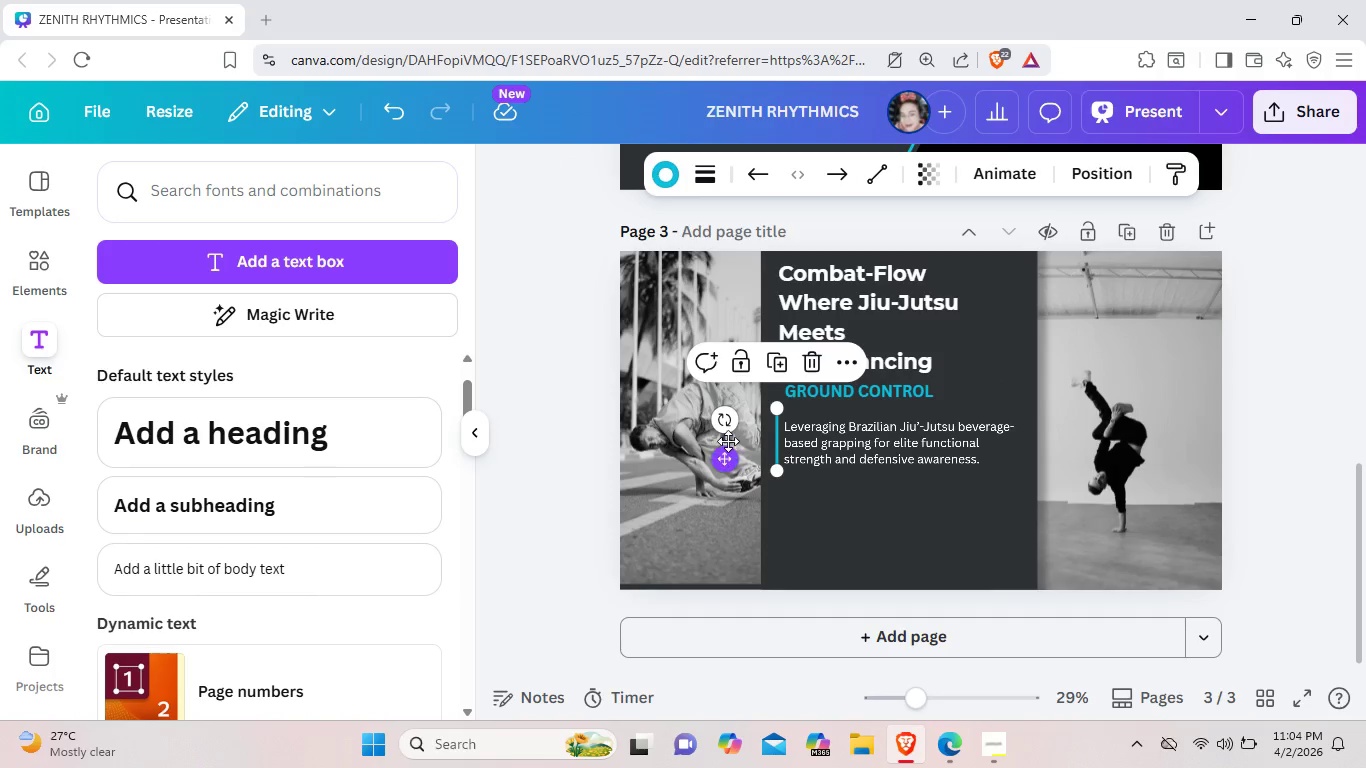 
left_click_drag(start_coordinate=[851, 449], to_coordinate=[857, 439])
 